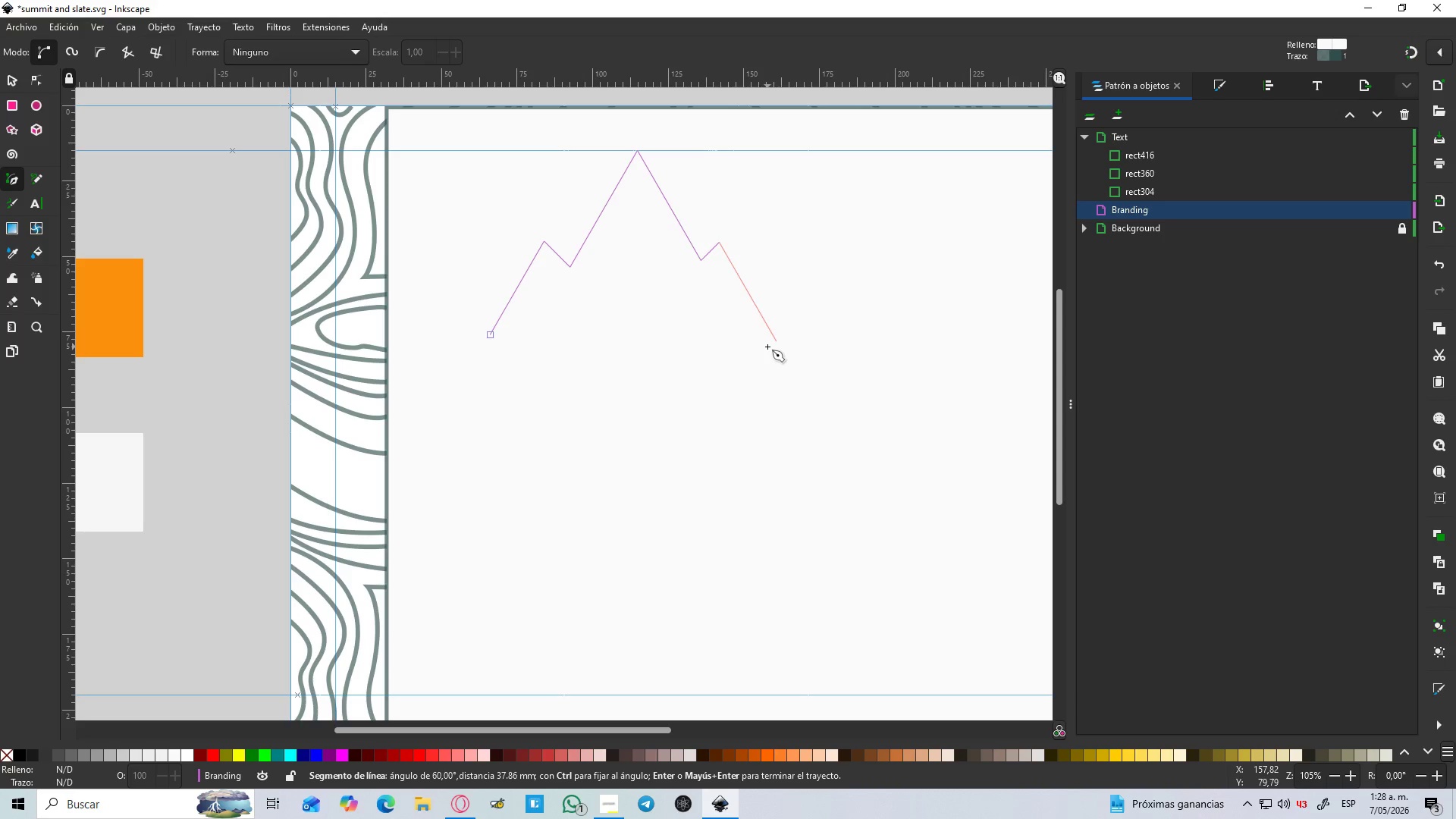 
key(Control+ControlLeft)
 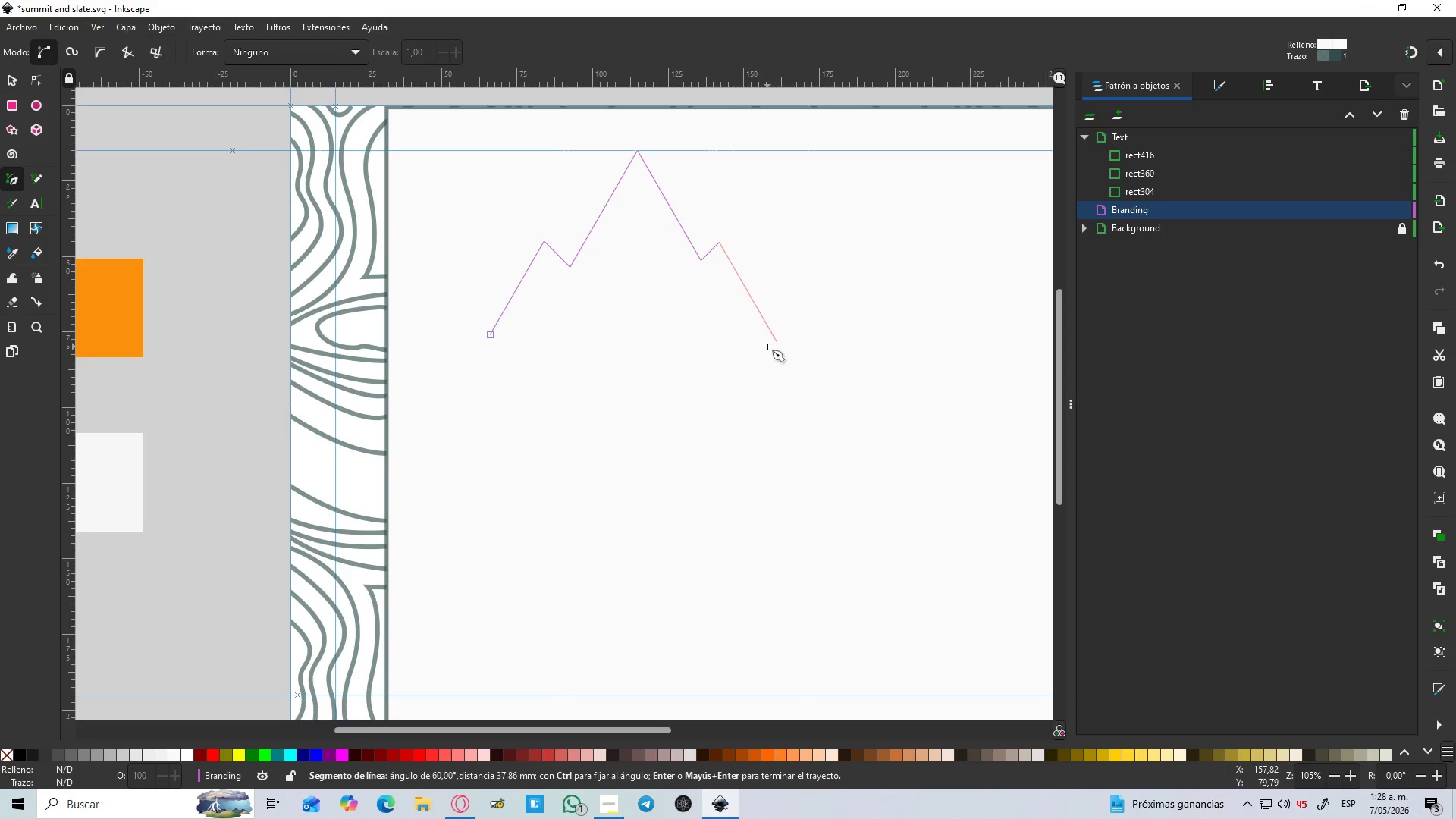 
key(Control+ControlLeft)
 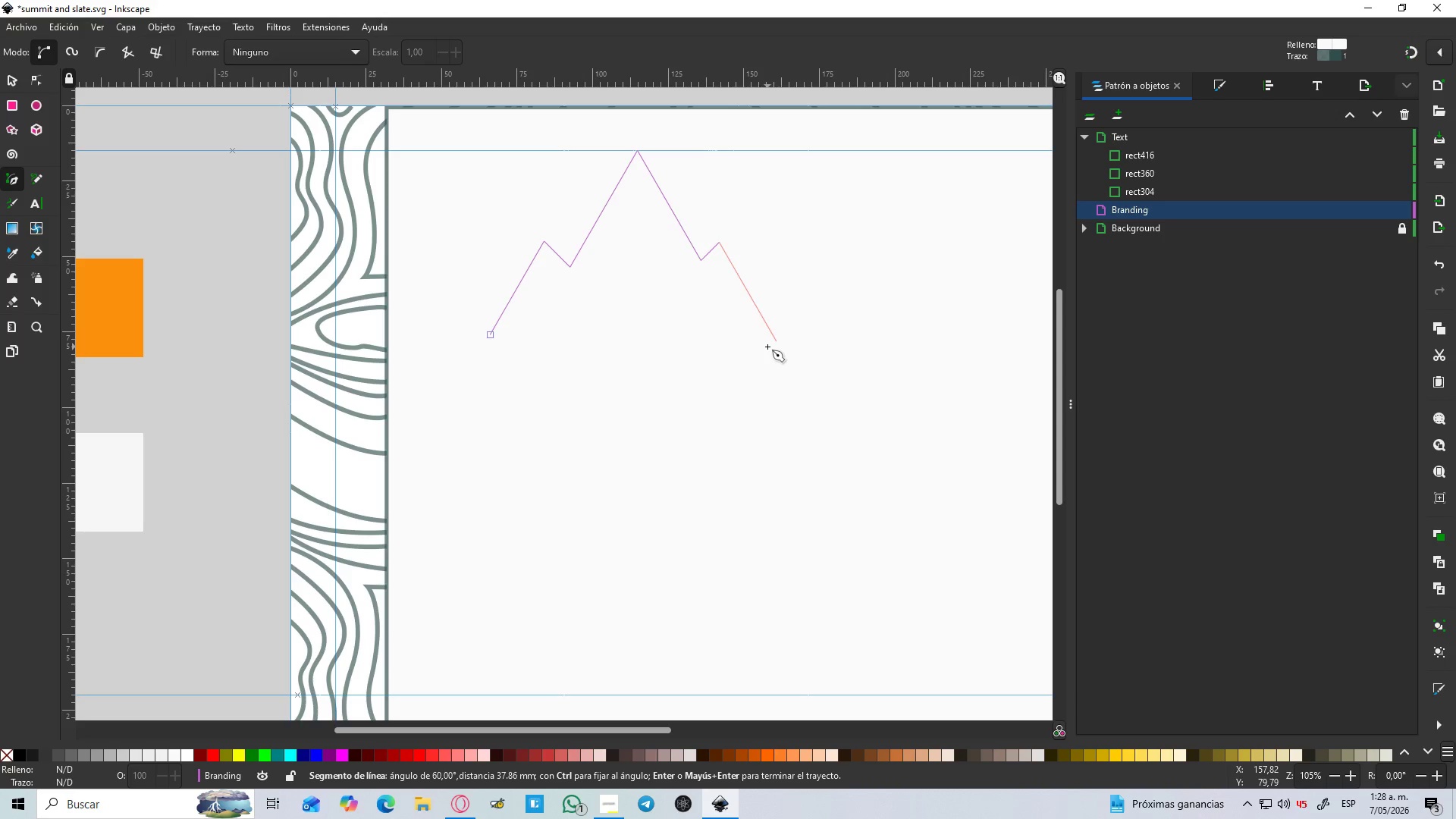 
key(Control+ControlLeft)
 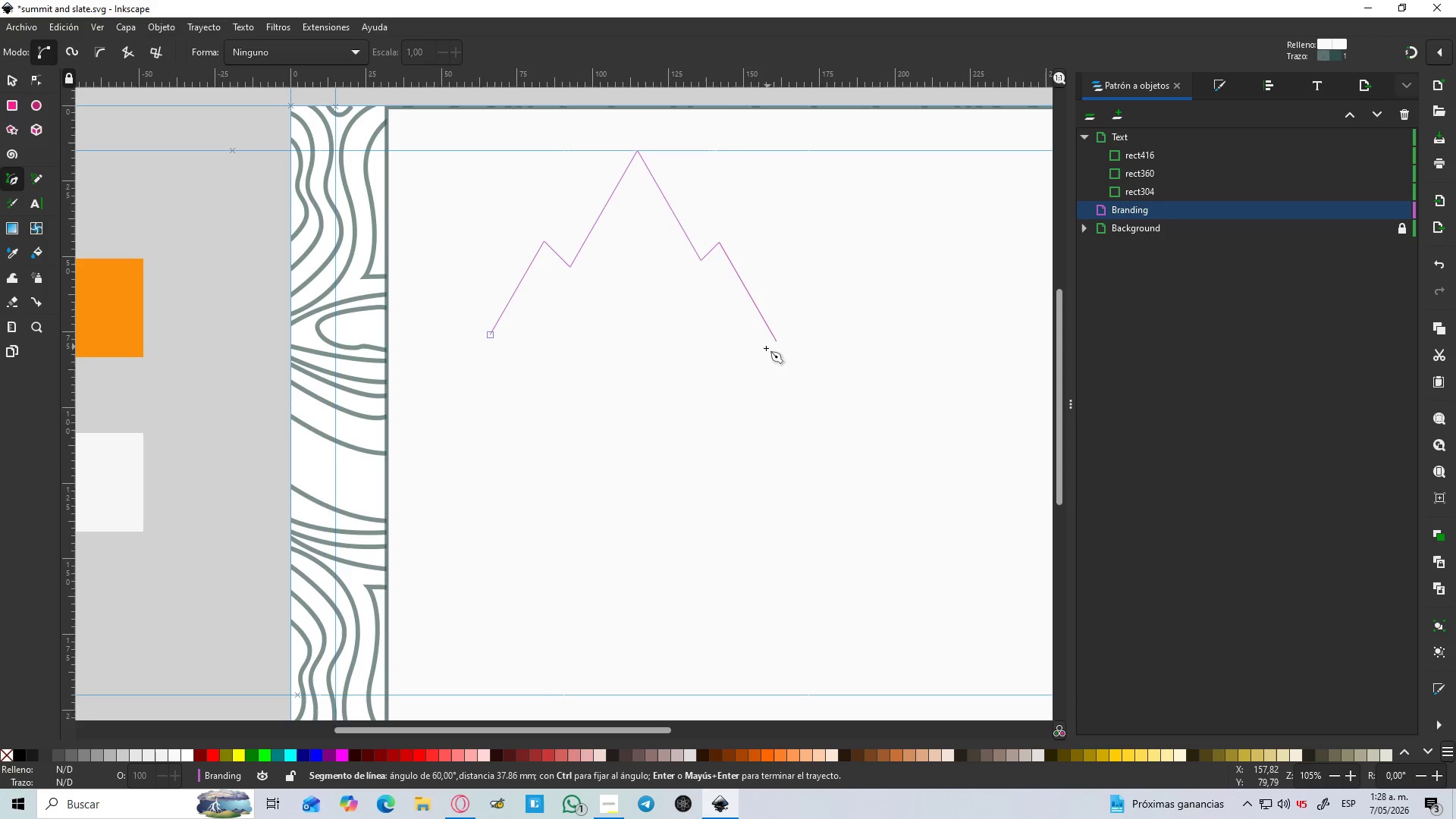 
key(Control+ControlLeft)
 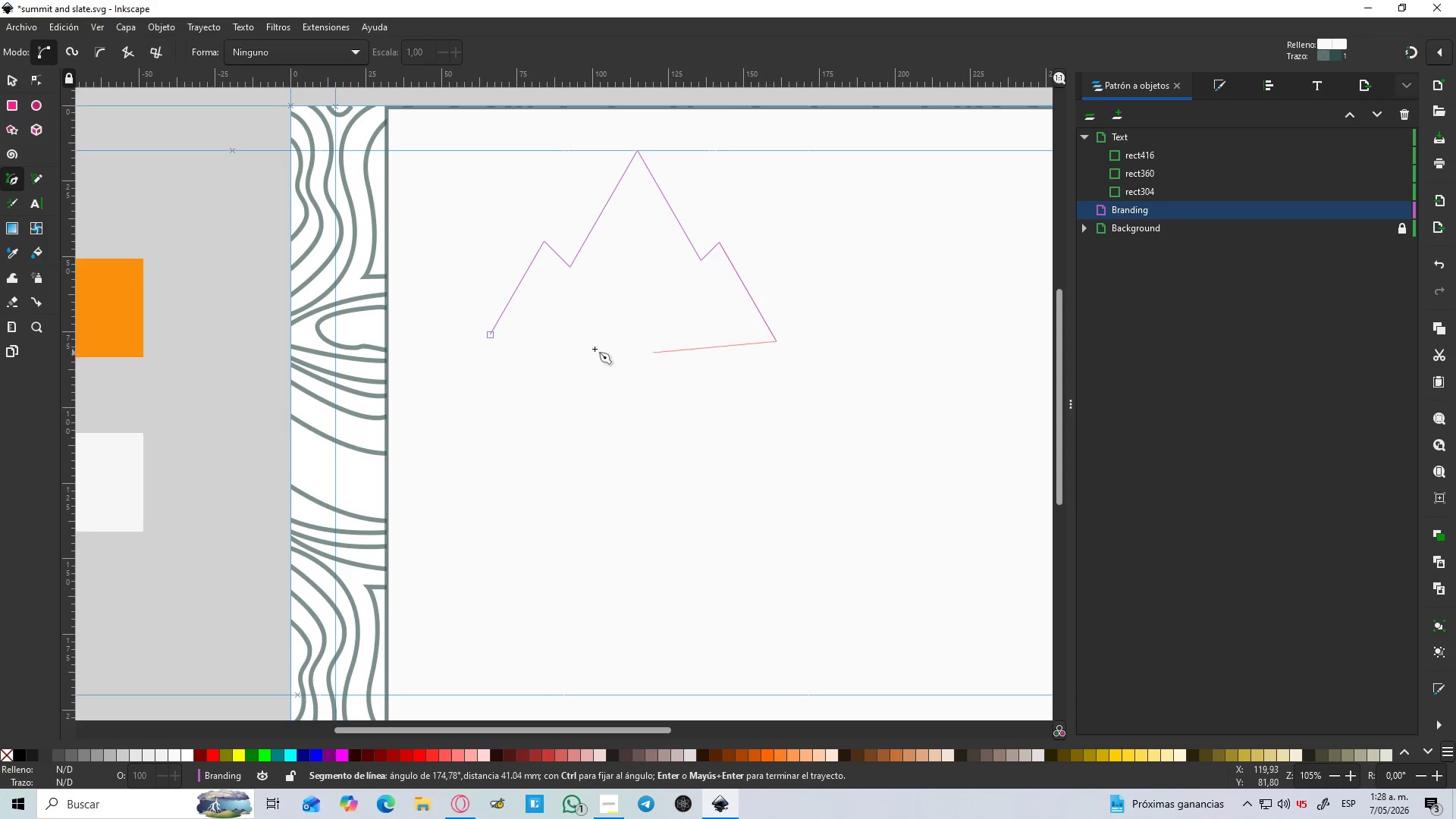 
hold_key(key=ControlLeft, duration=1.17)
left_click([488, 334])
 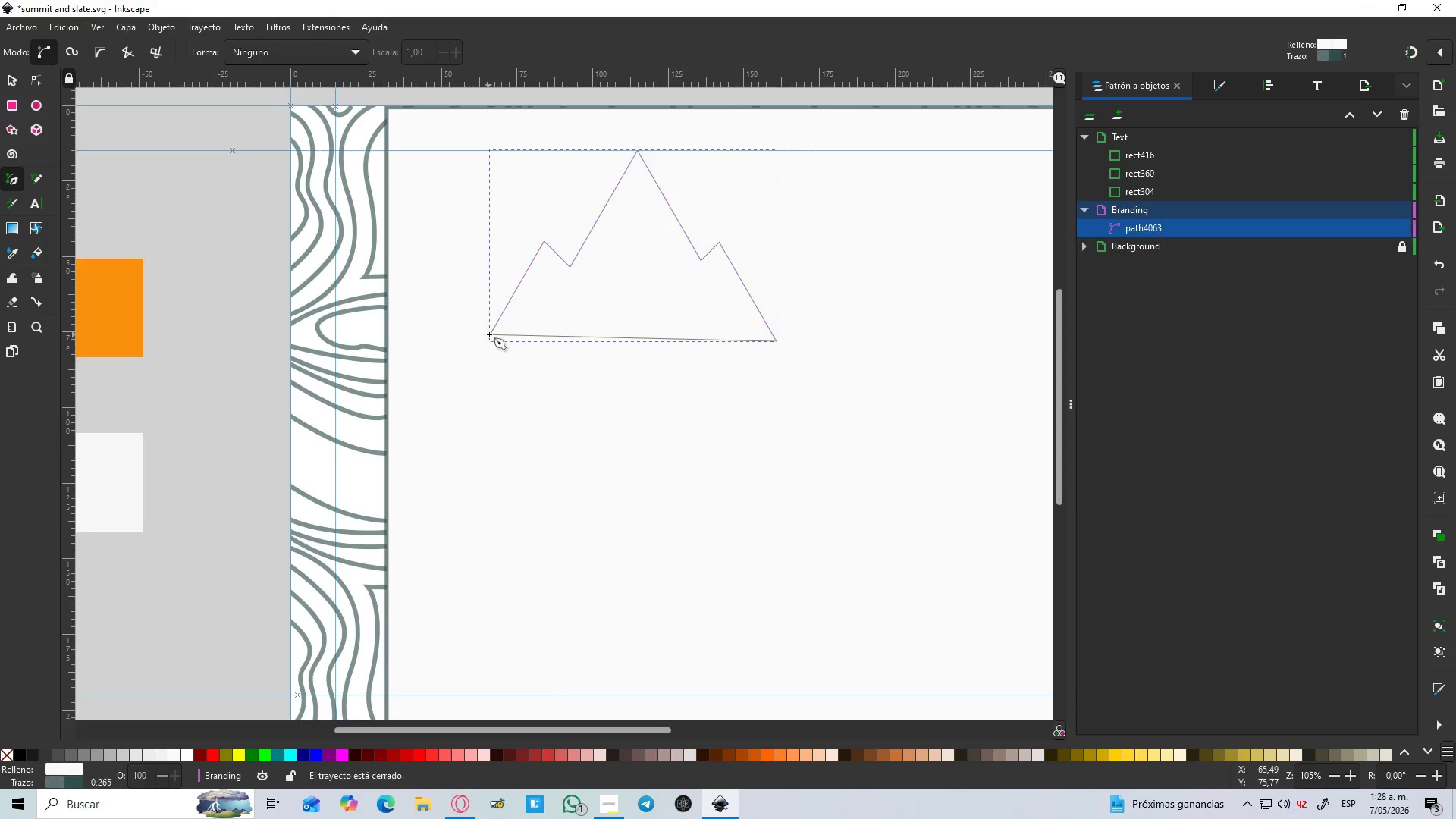 
hold_key(key=ControlLeft, duration=1.81)
 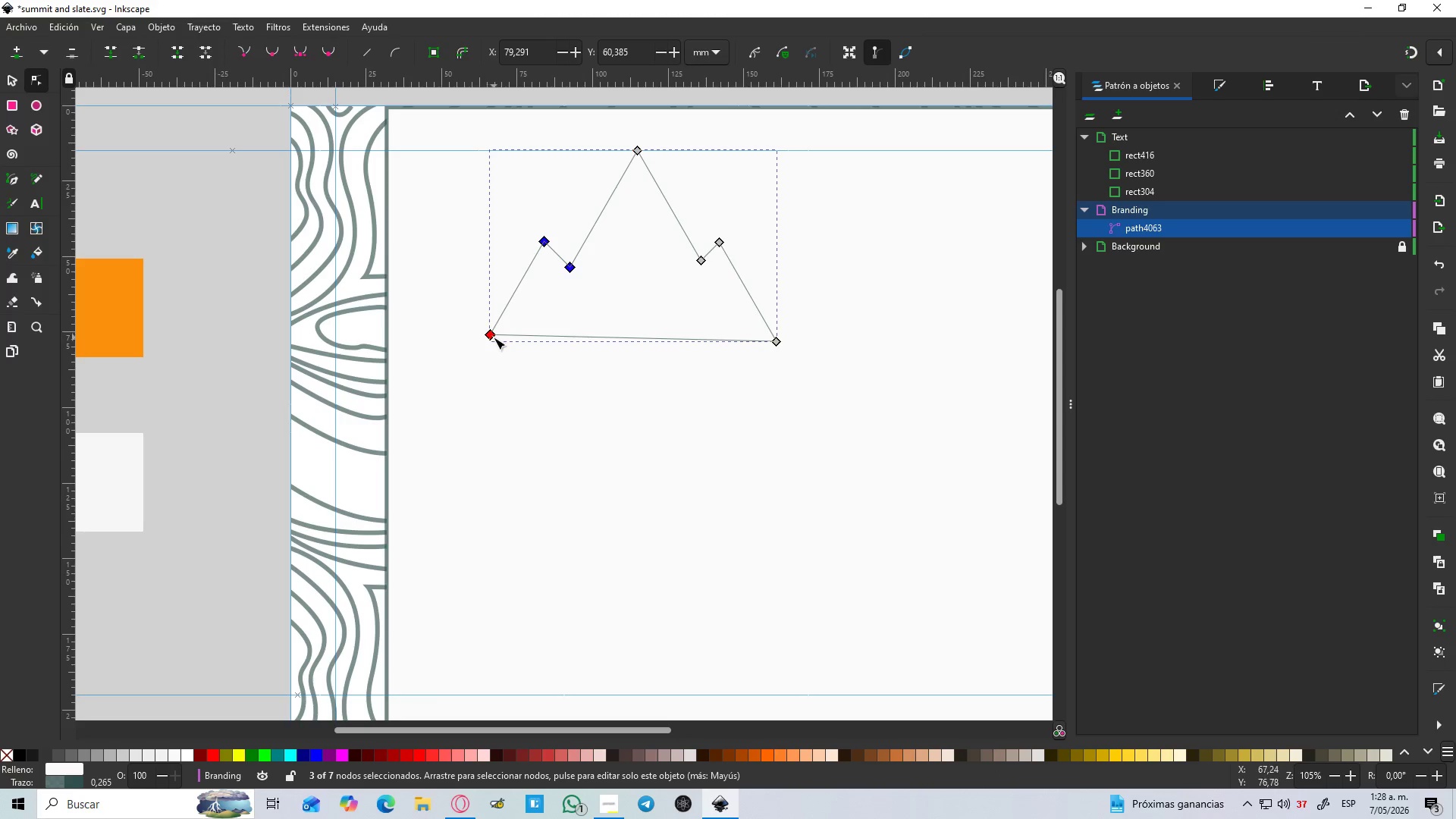 
key(N)
 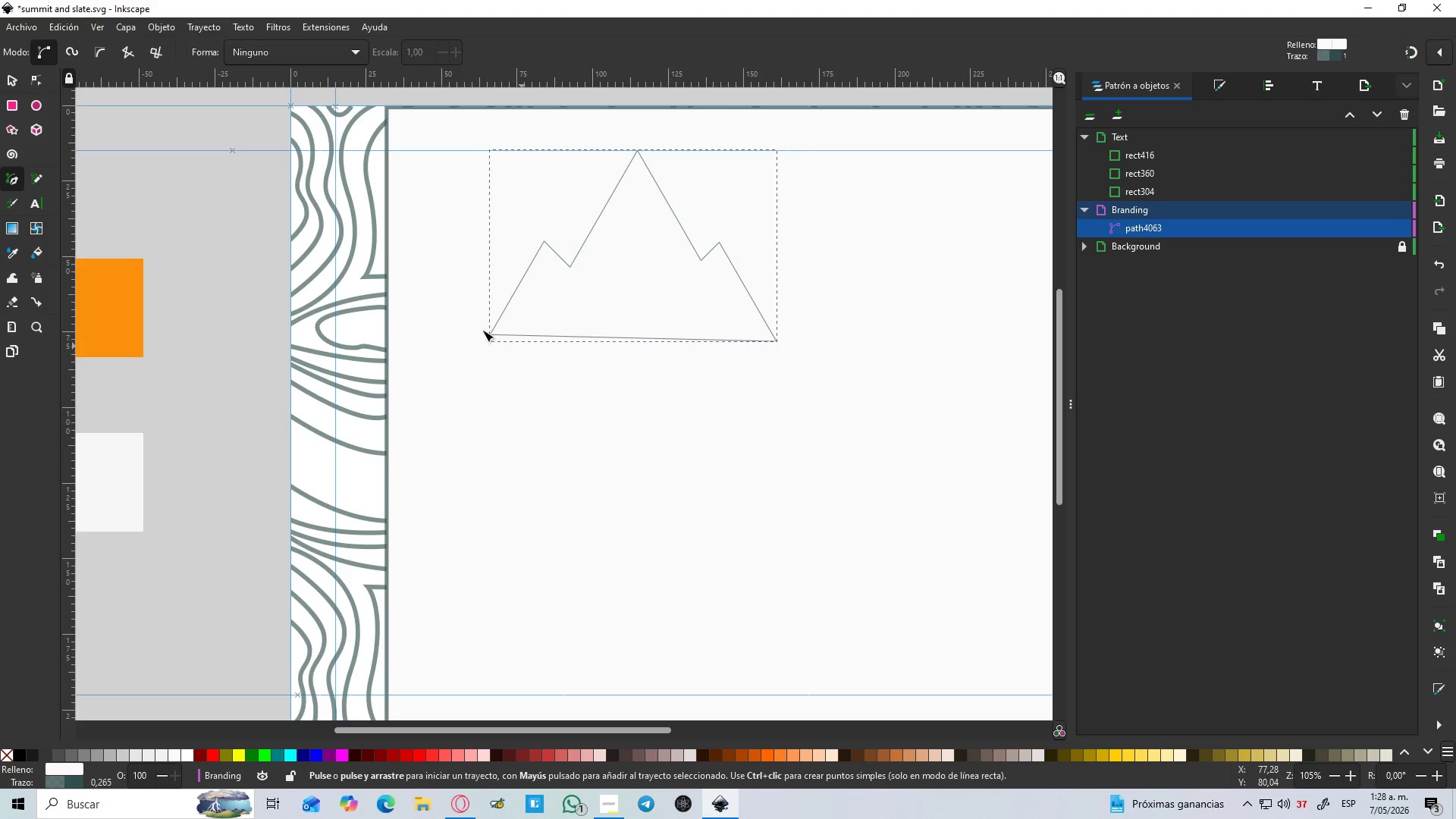 
hold_key(key=ControlLeft, duration=0.56)
scroll: coordinate [490, 334], scroll_direction: up, amount: 3.0
 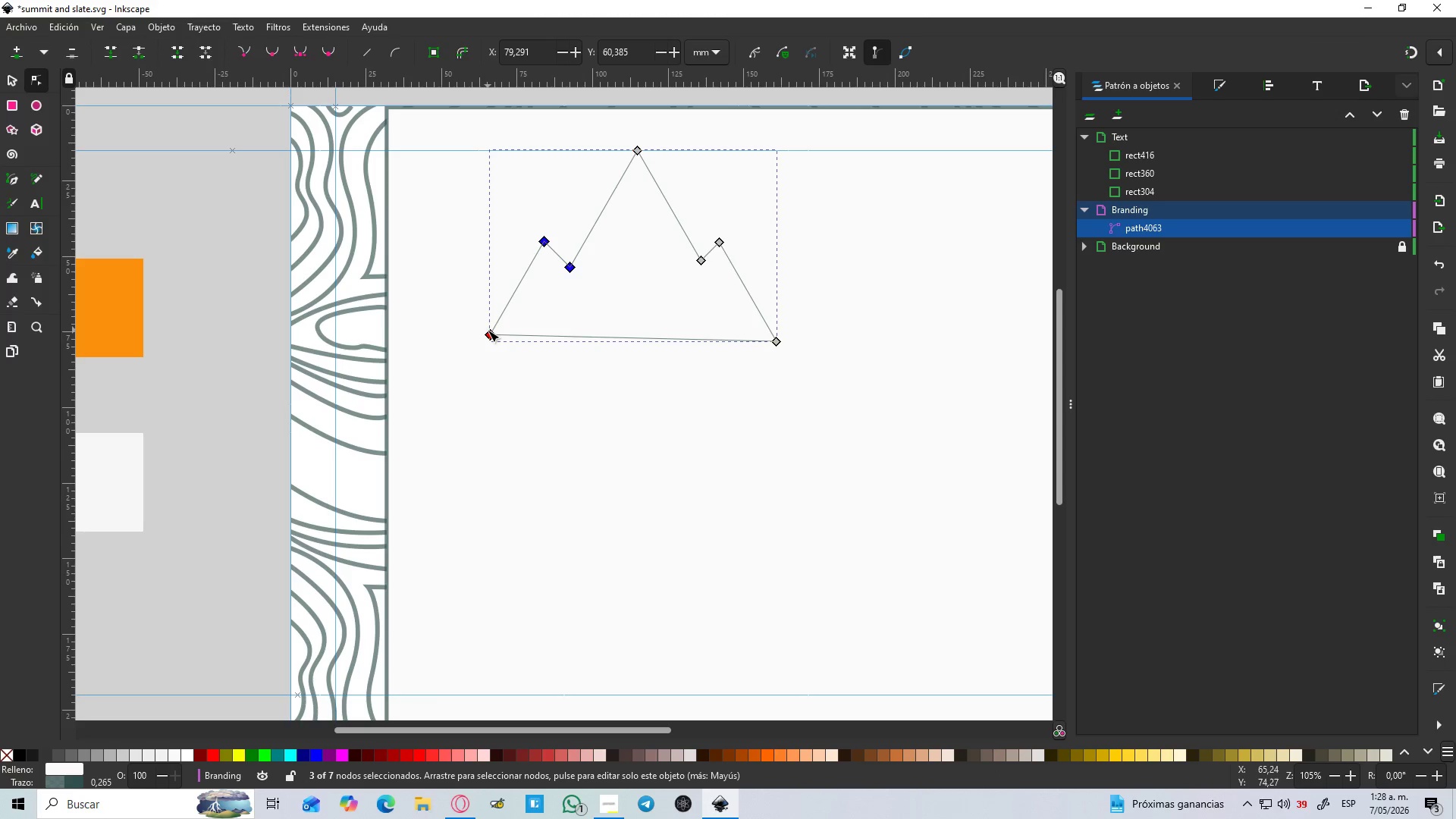 
left_click_drag(start_coordinate=[486, 334], to_coordinate=[488, 341])
 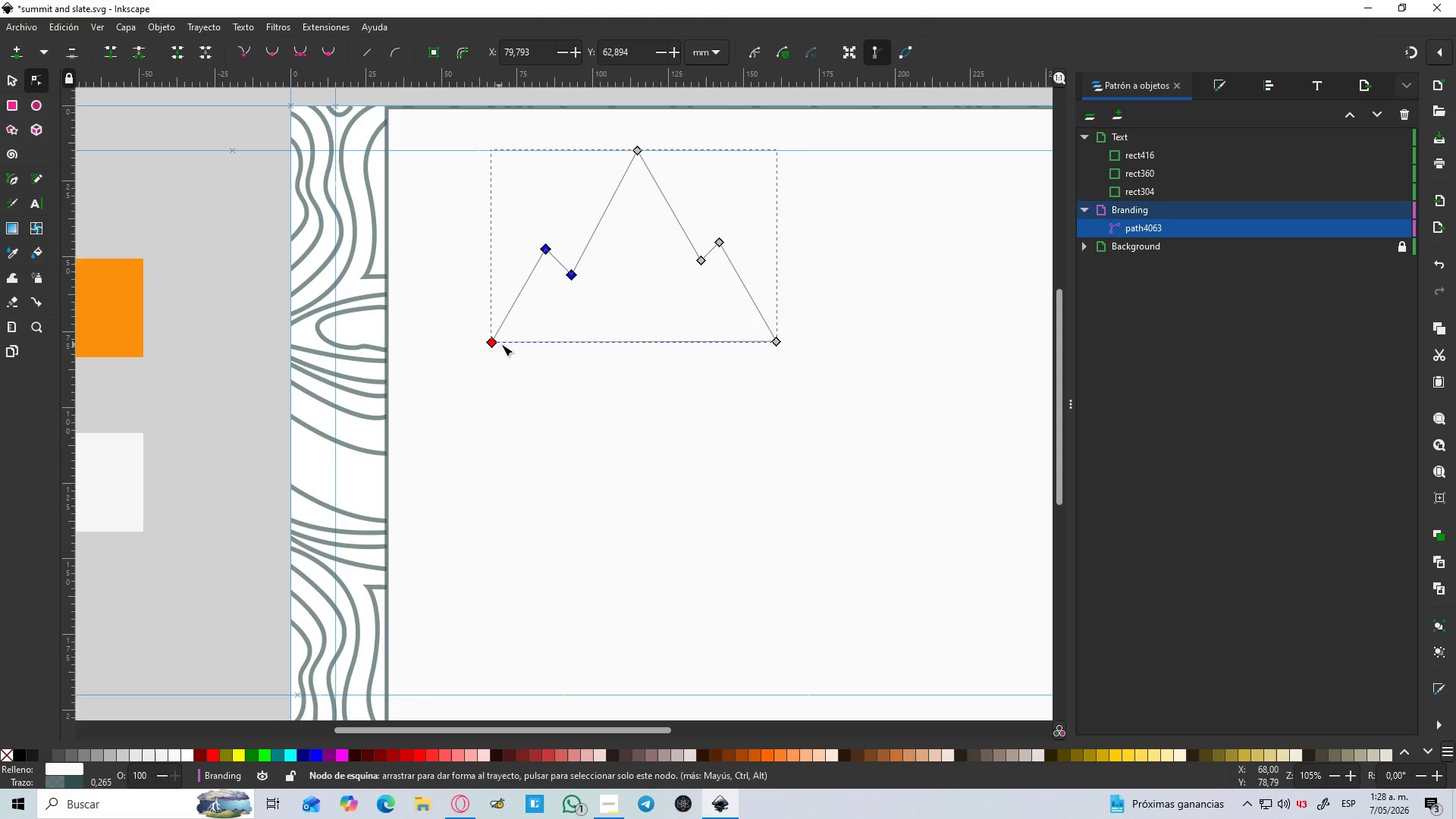 
hold_key(key=ControlLeft, duration=0.53)
scroll: coordinate [520, 347], scroll_direction: down, amount: 2.0
 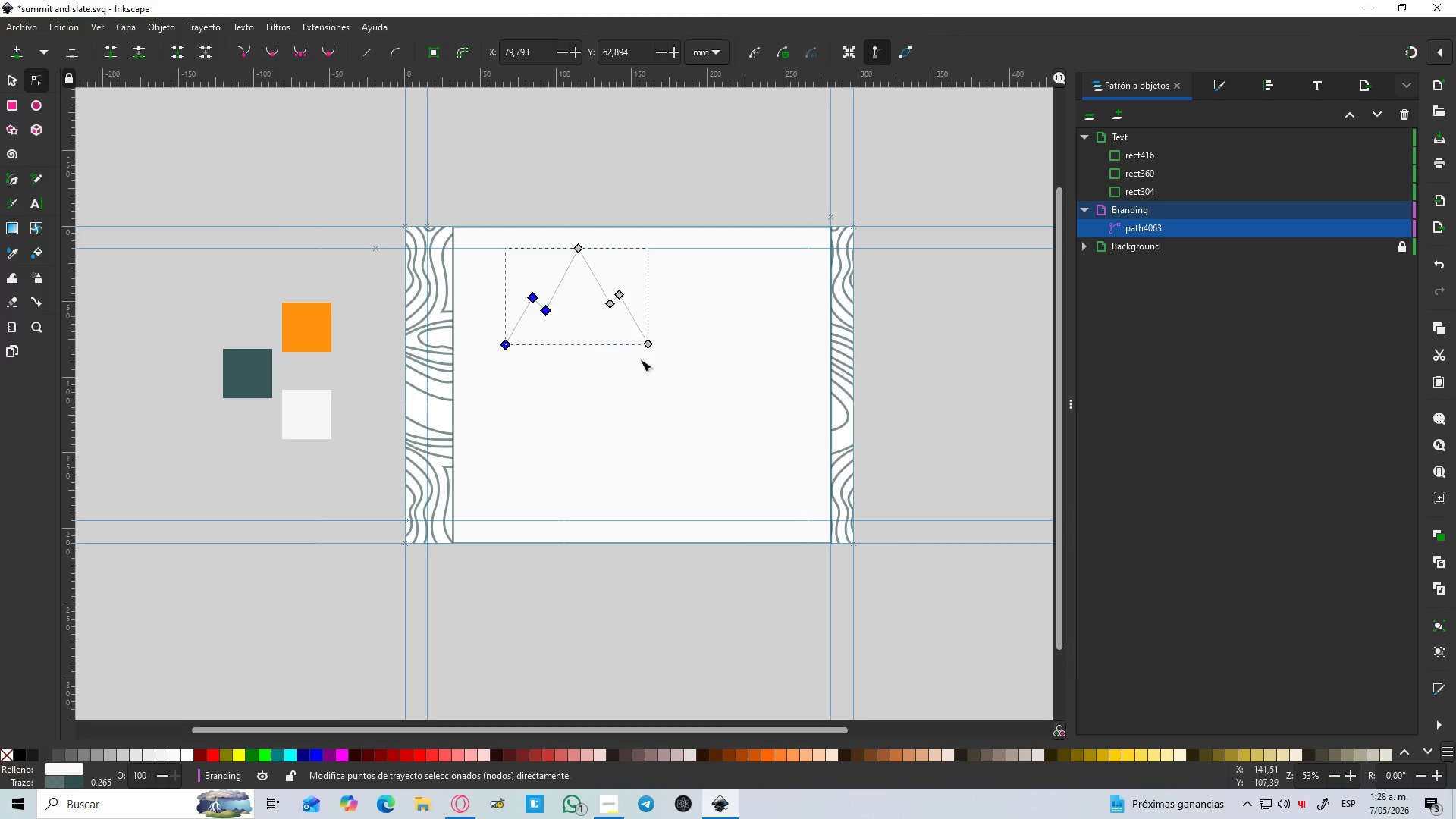 
left_click([776, 162])
 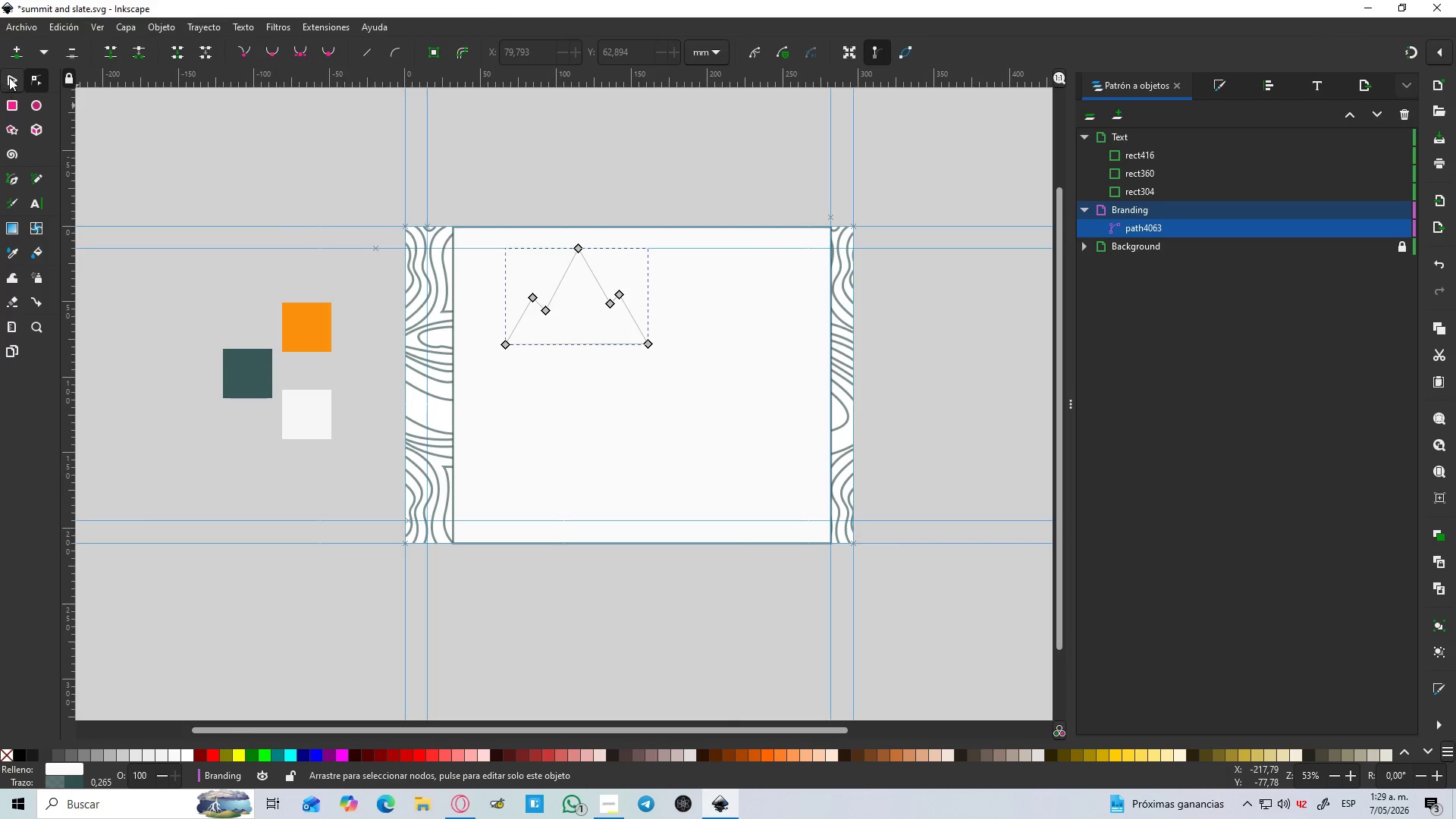 
double_click([613, 147])
 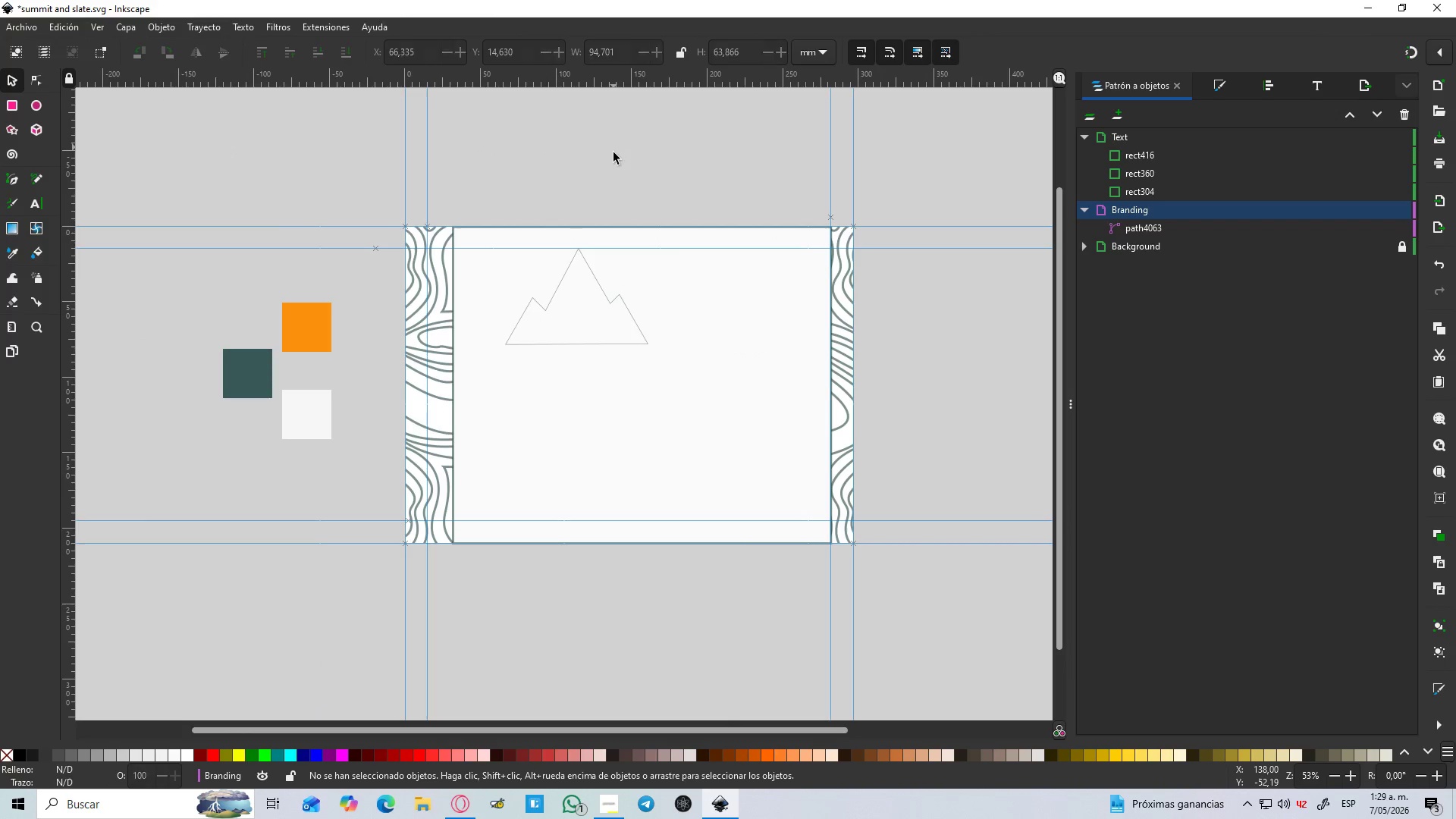 
hold_key(key=ControlLeft, duration=1.22)
scroll: coordinate [590, 205], scroll_direction: up, amount: 1.0
 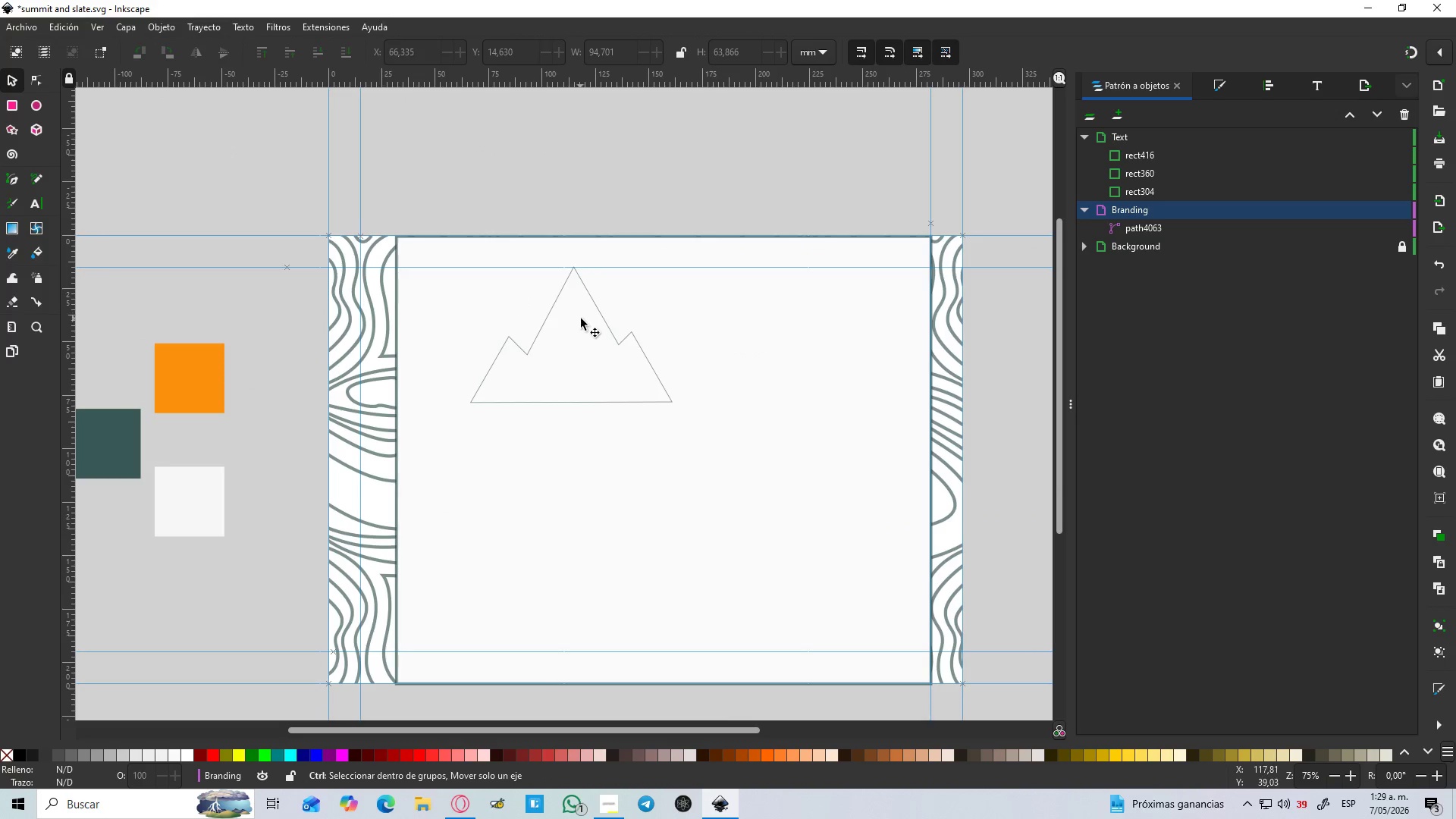 
left_click([590, 315])
 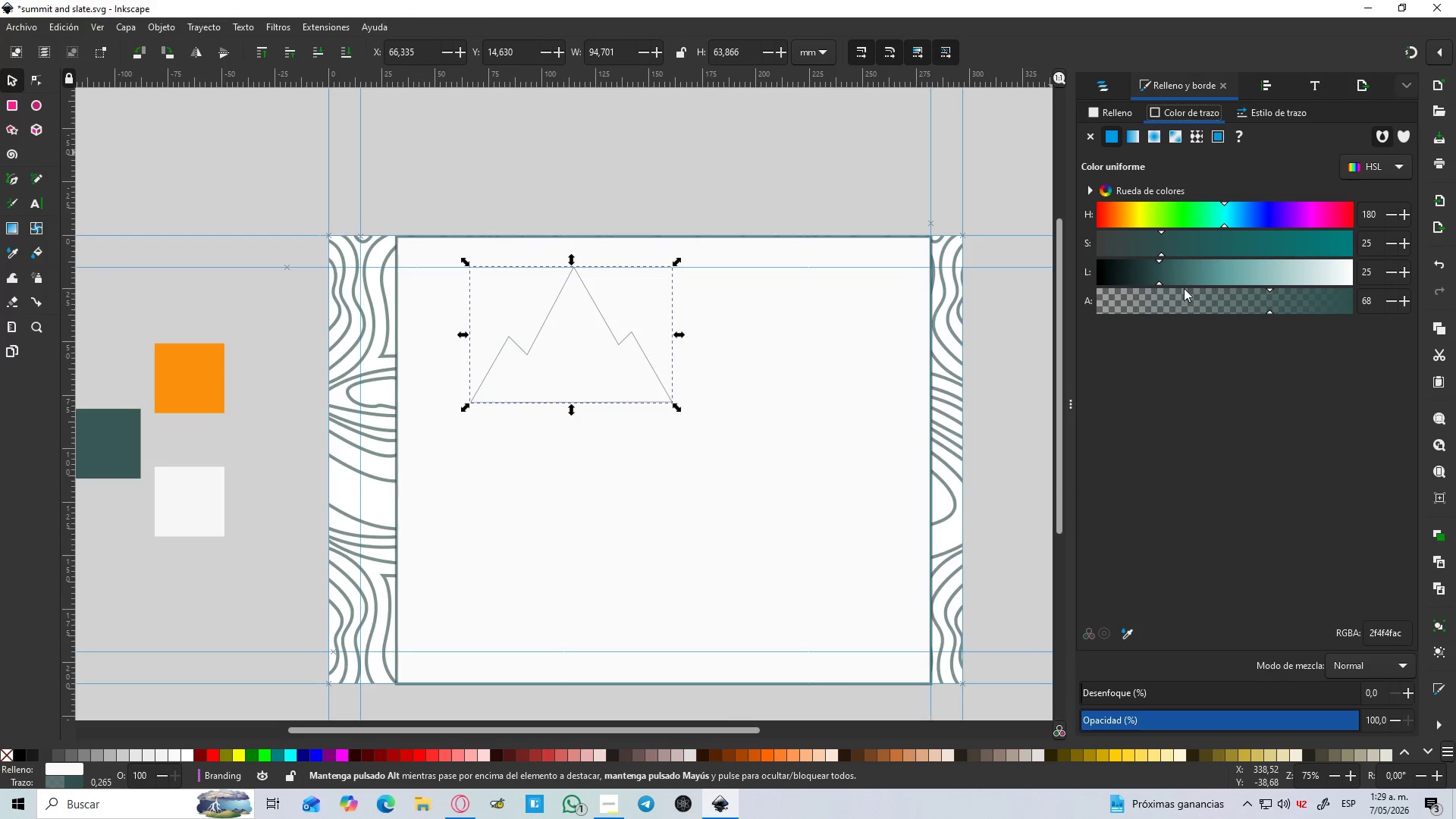 
left_click([1105, 111])
 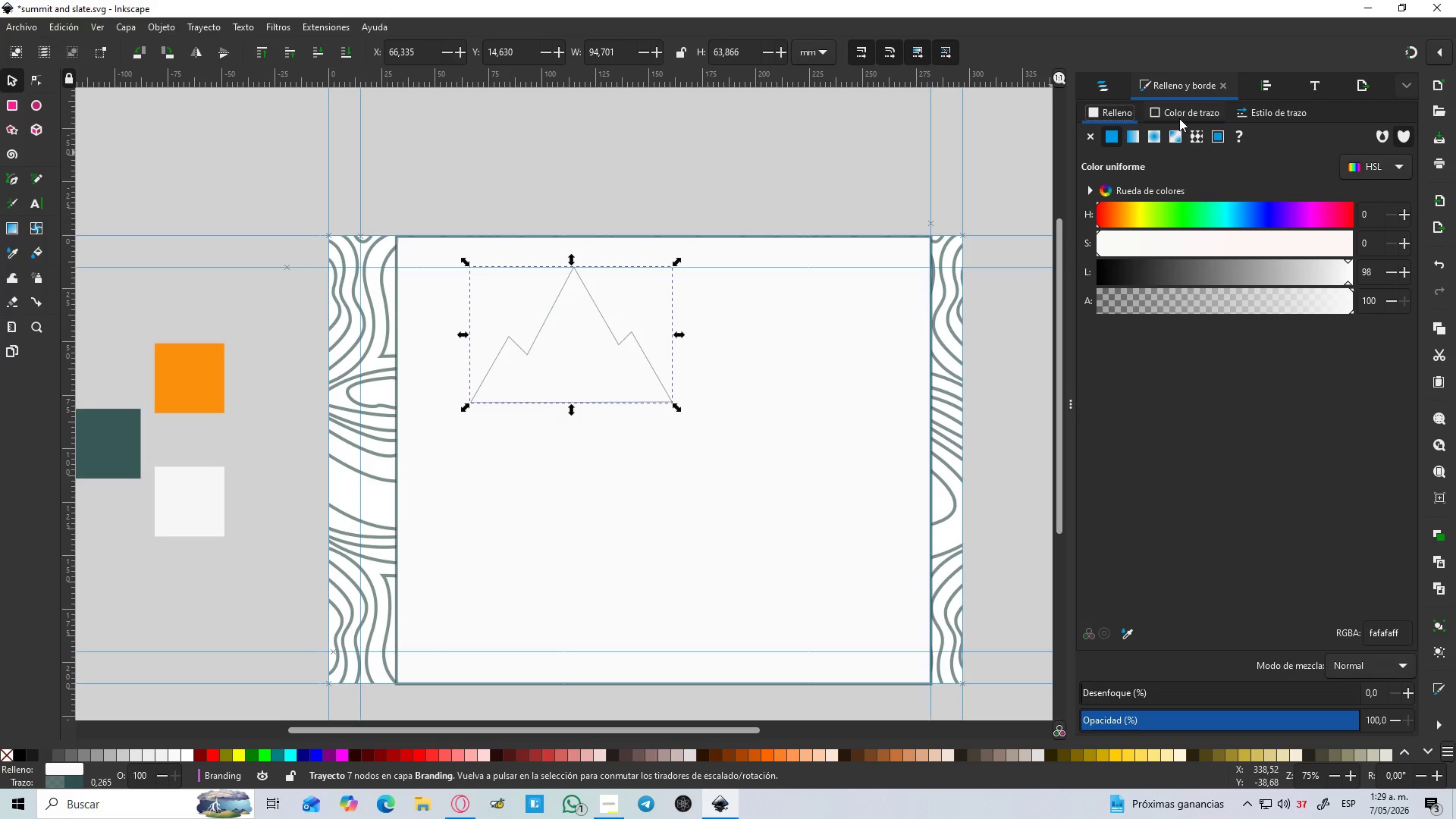 
hold_key(key=ControlLeft, duration=1.5)
scroll: coordinate [435, 318], scroll_direction: down, amount: 2.0
 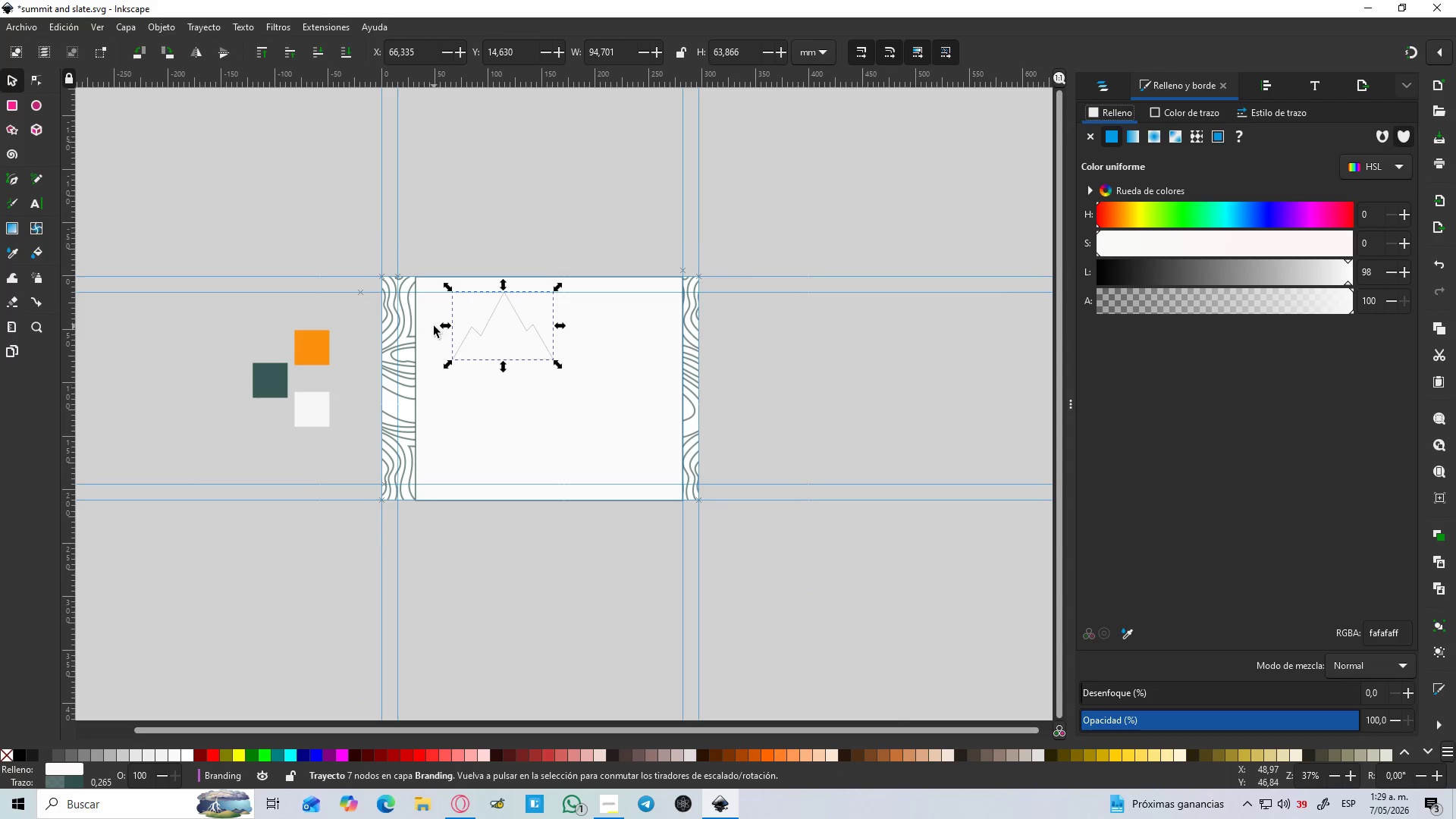 
key(Control+ControlLeft)
 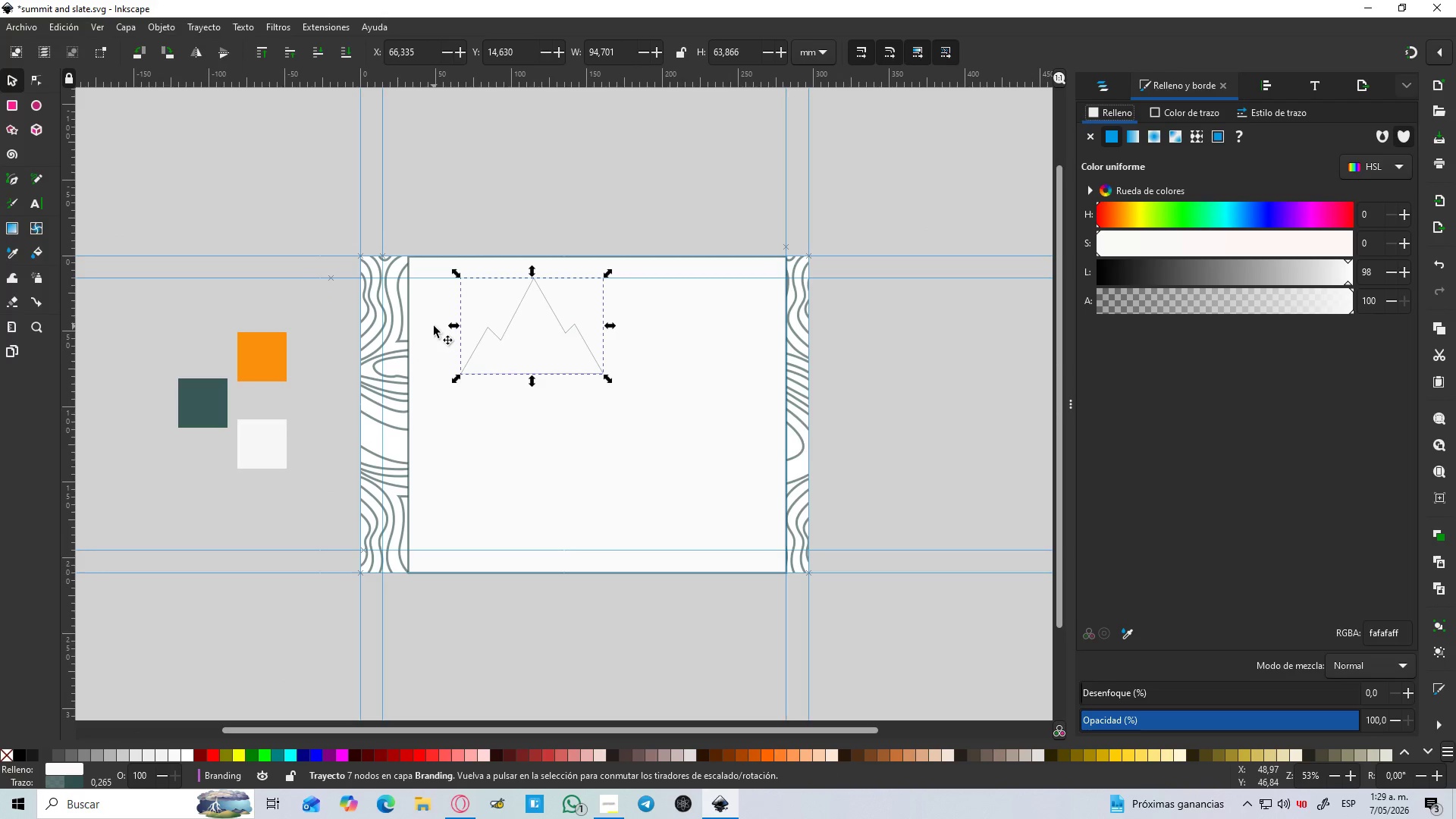 
key(Control+ControlLeft)
 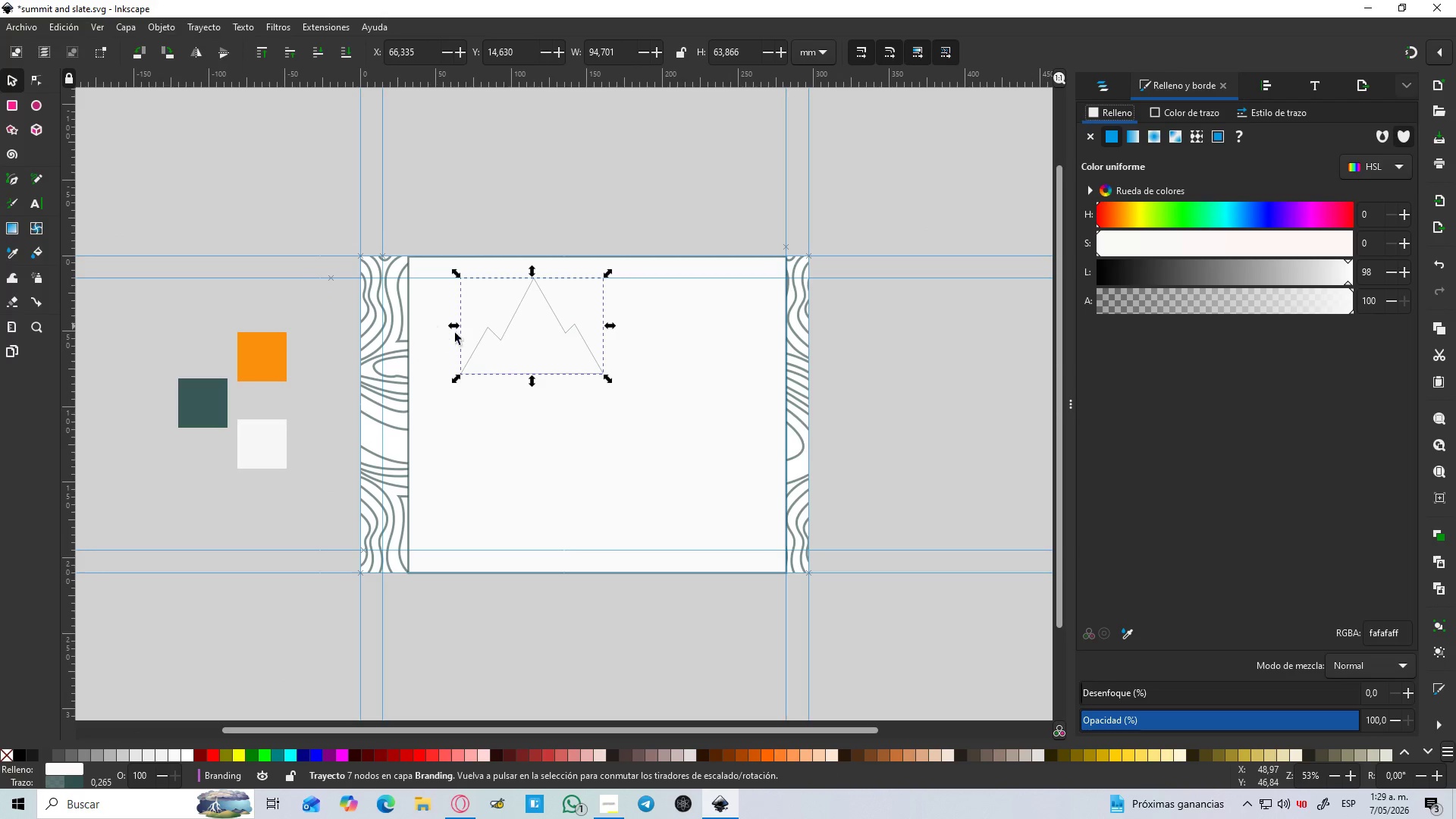 
key(Control+ControlLeft)
 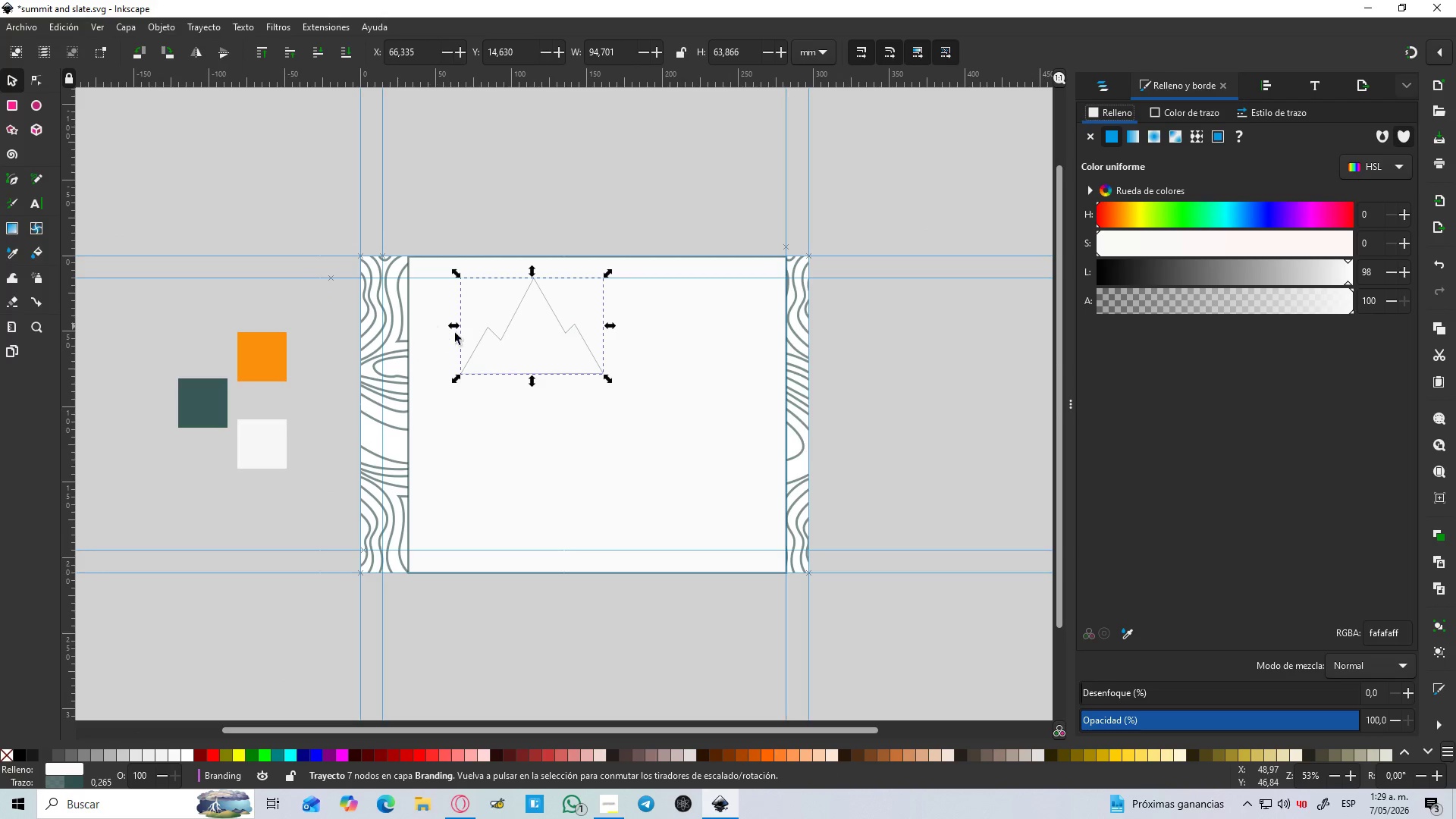 
key(Control+ControlLeft)
 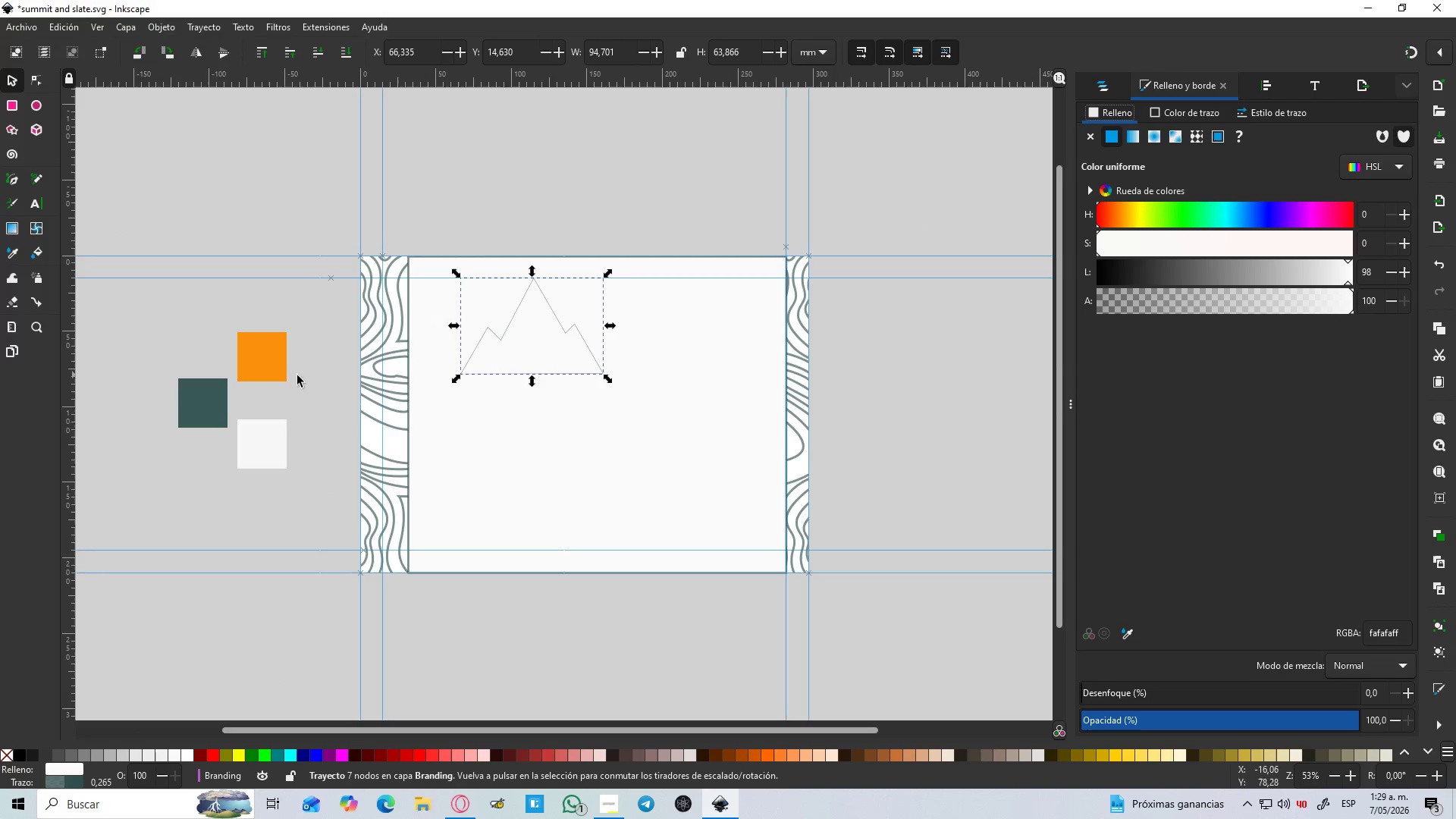 
scroll: coordinate [434, 326], scroll_direction: up, amount: 1.0
 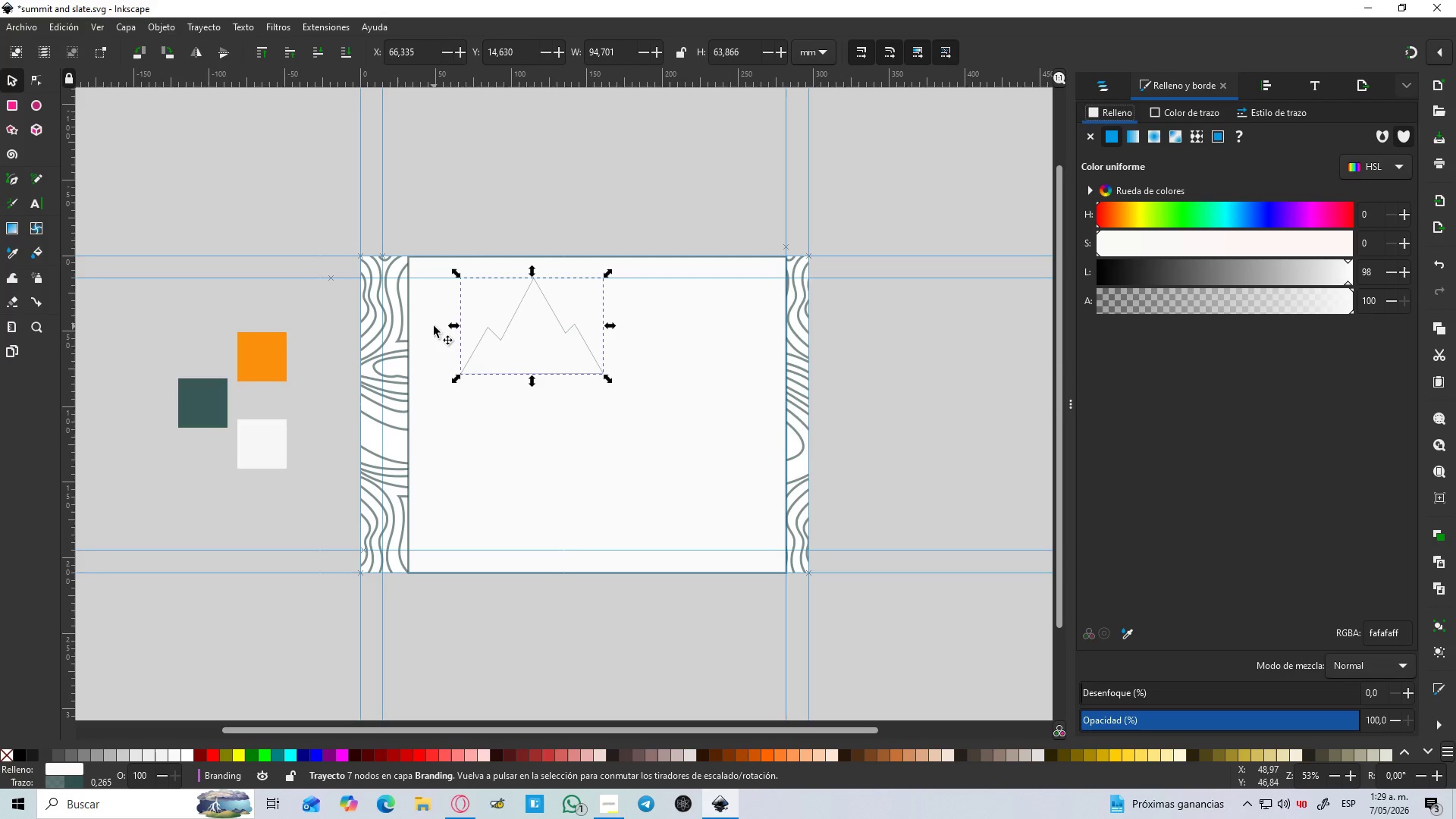 
key(D)
 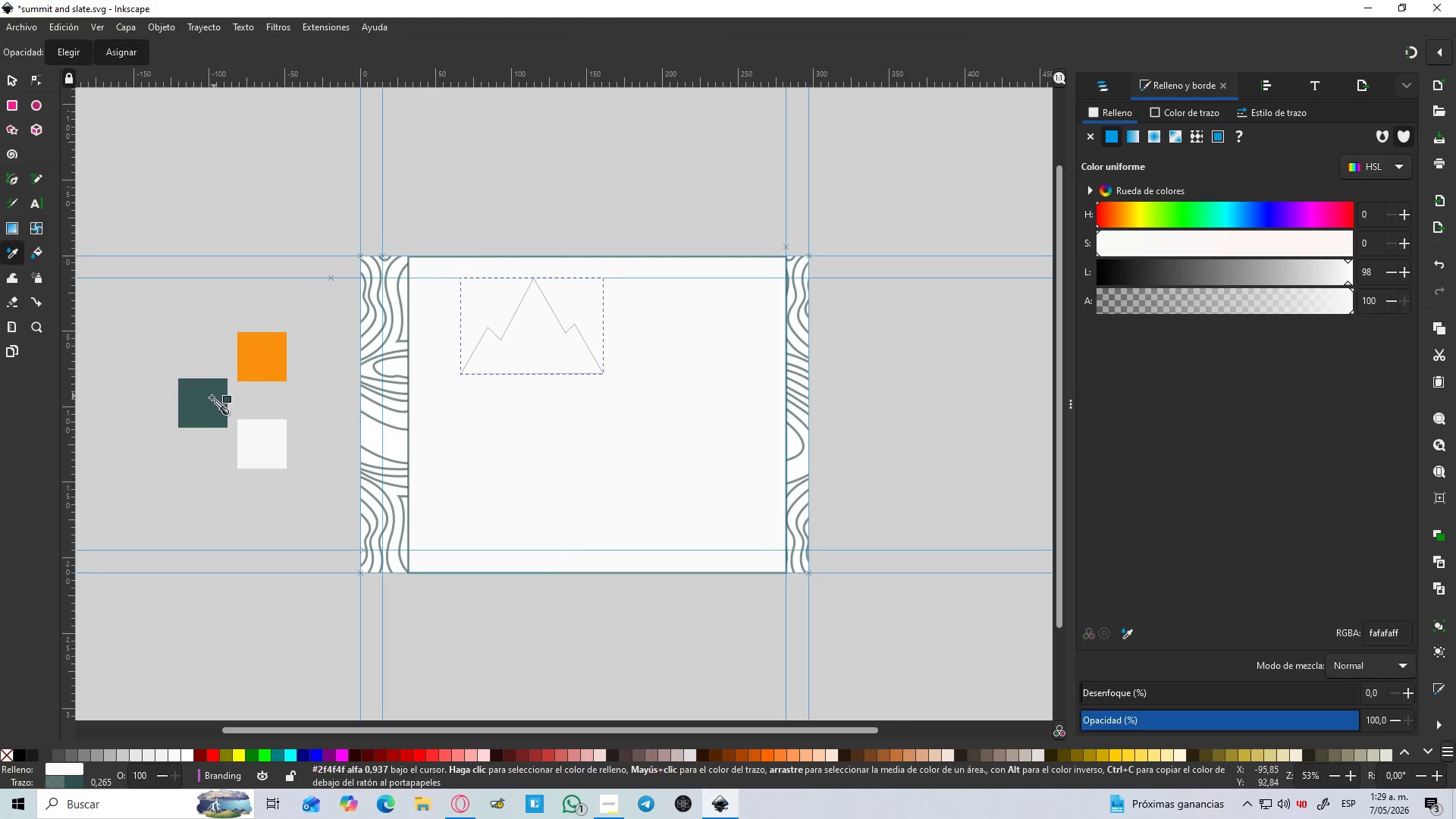 
left_click([211, 397])
 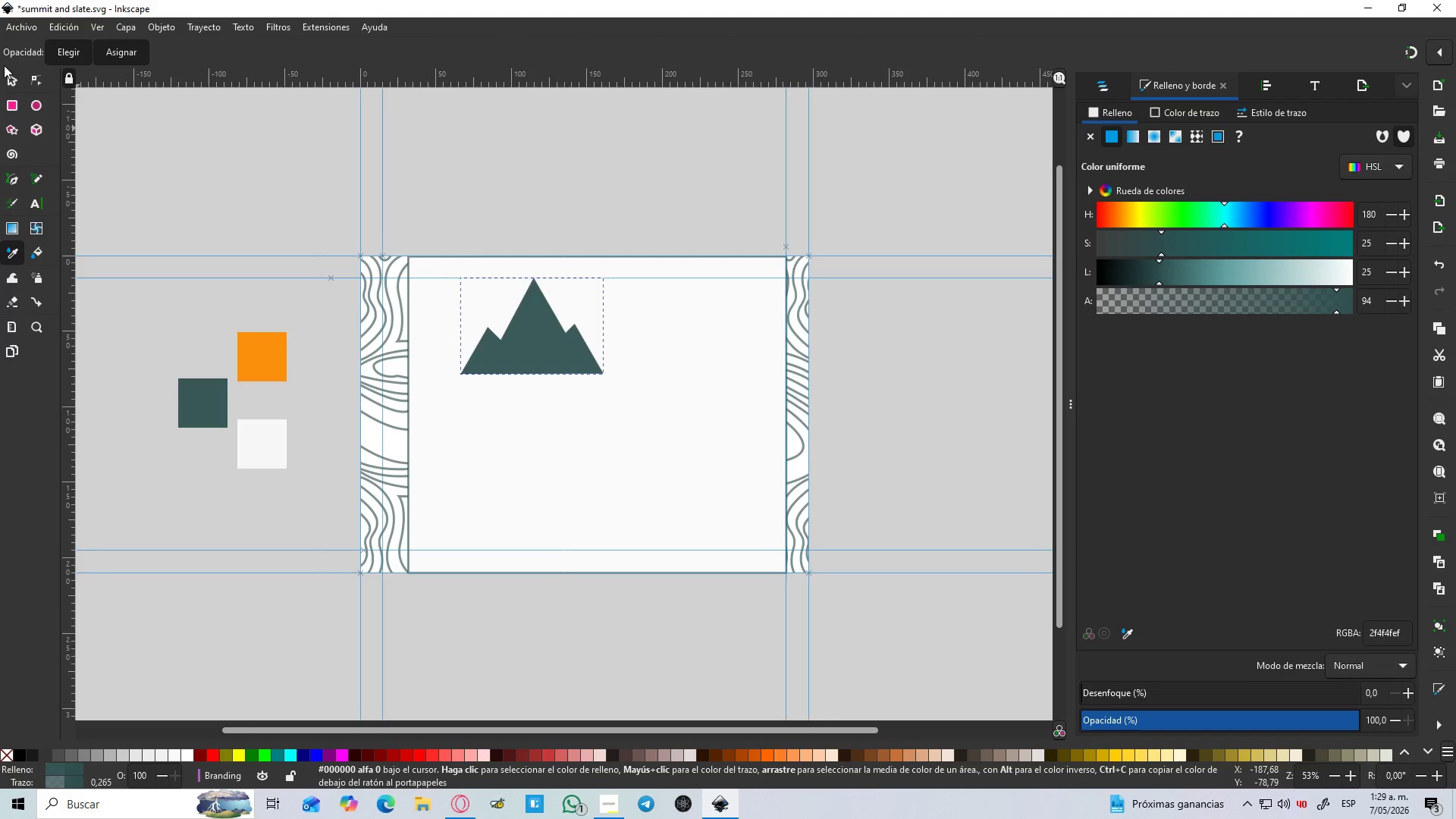 
left_click([8, 80])
 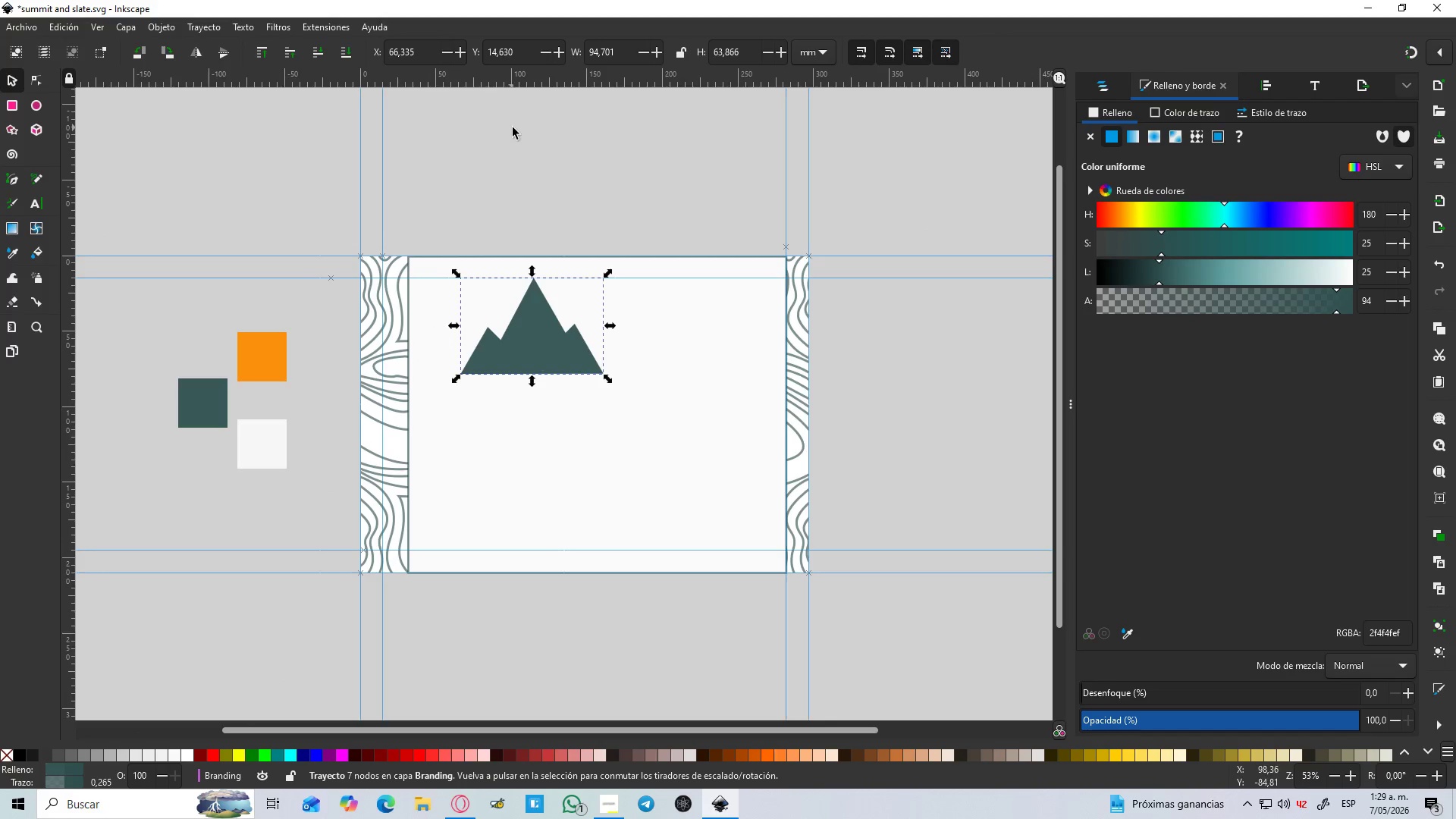 
left_click([533, 127])
 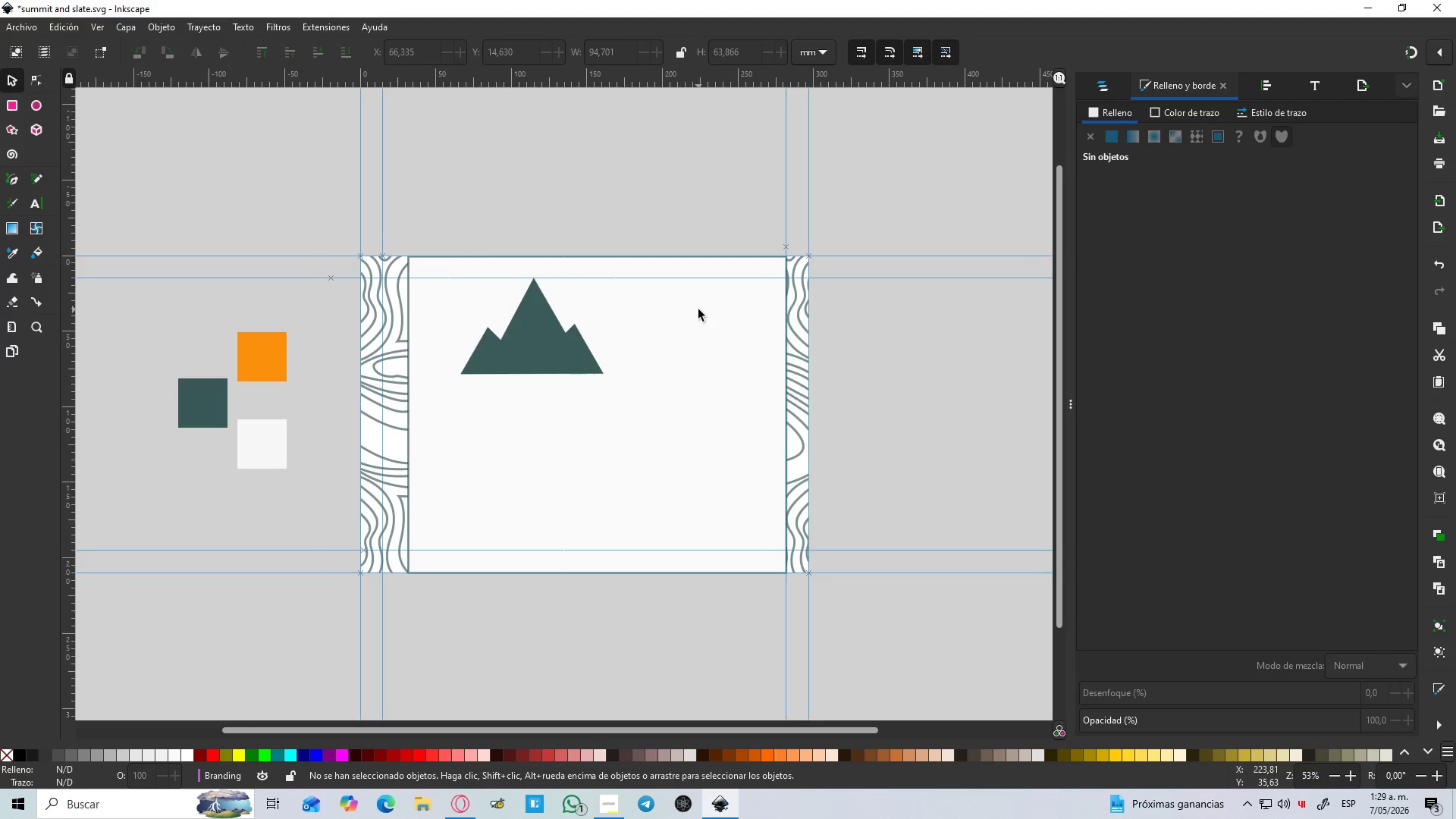 
left_click([533, 359])
 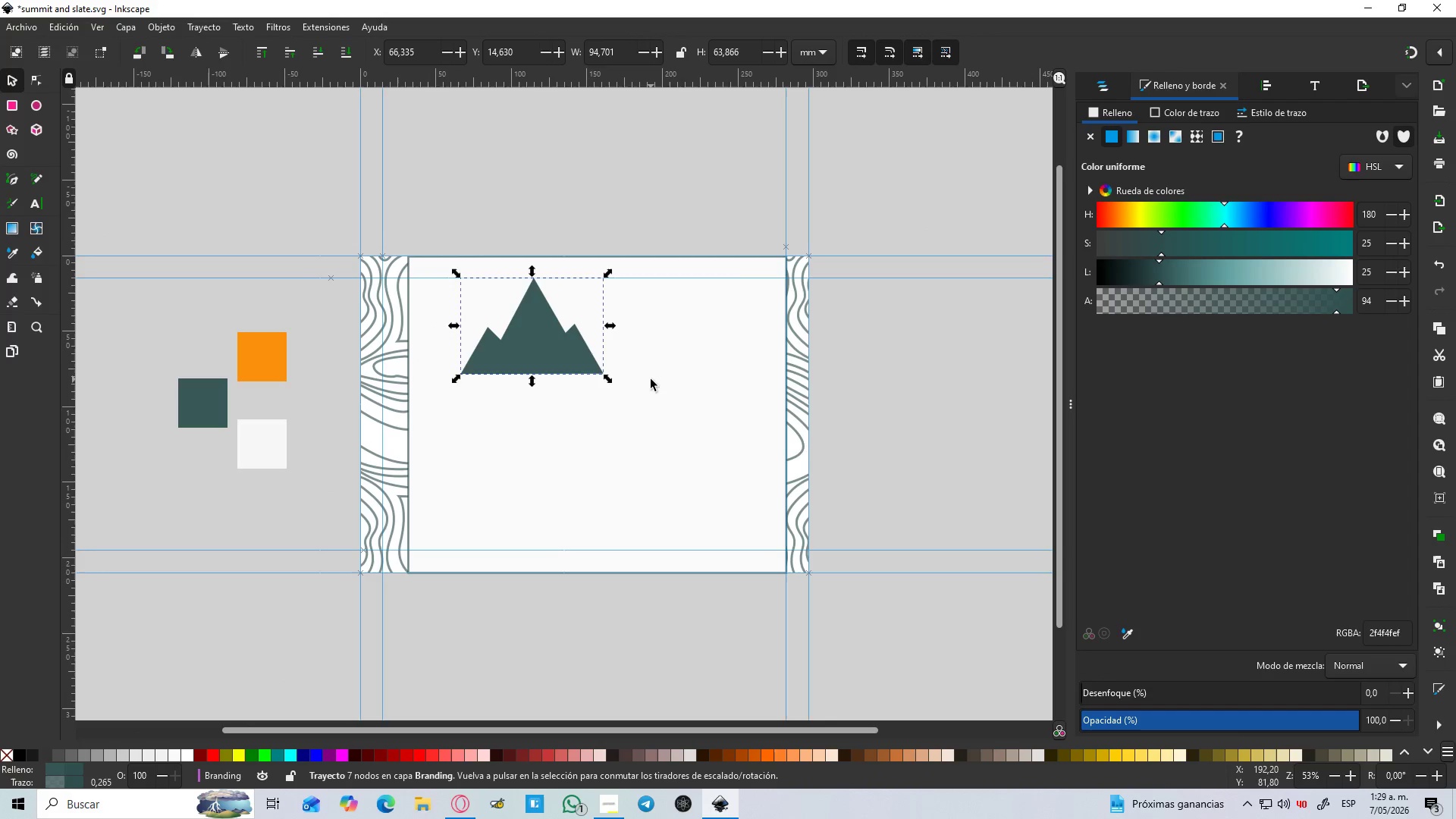 
hold_key(key=ControlLeft, duration=1.5)
left_click_drag(start_coordinate=[604, 375], to_coordinate=[549, 344])
 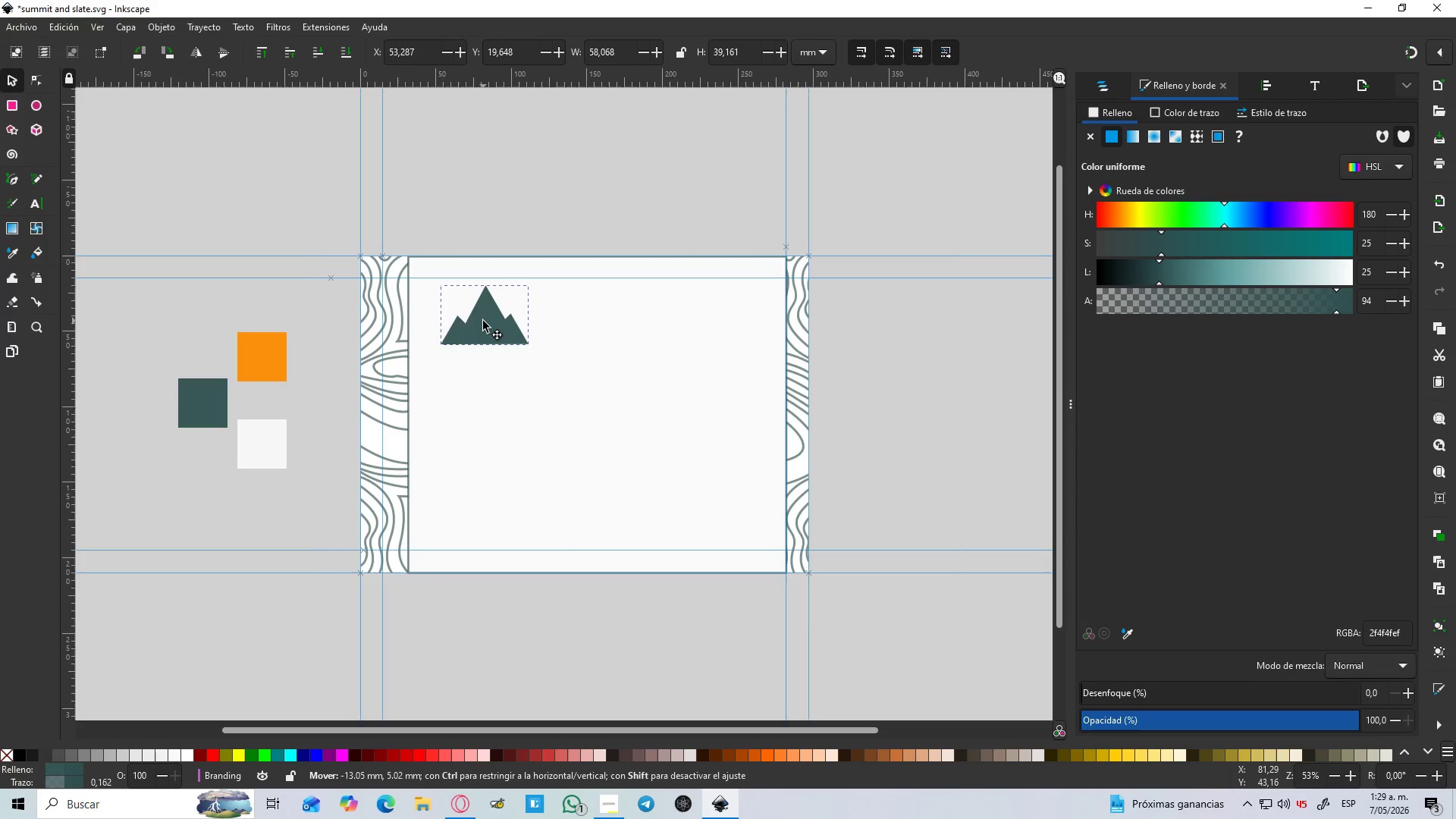 
hold_key(key=ControlLeft, duration=0.44)
 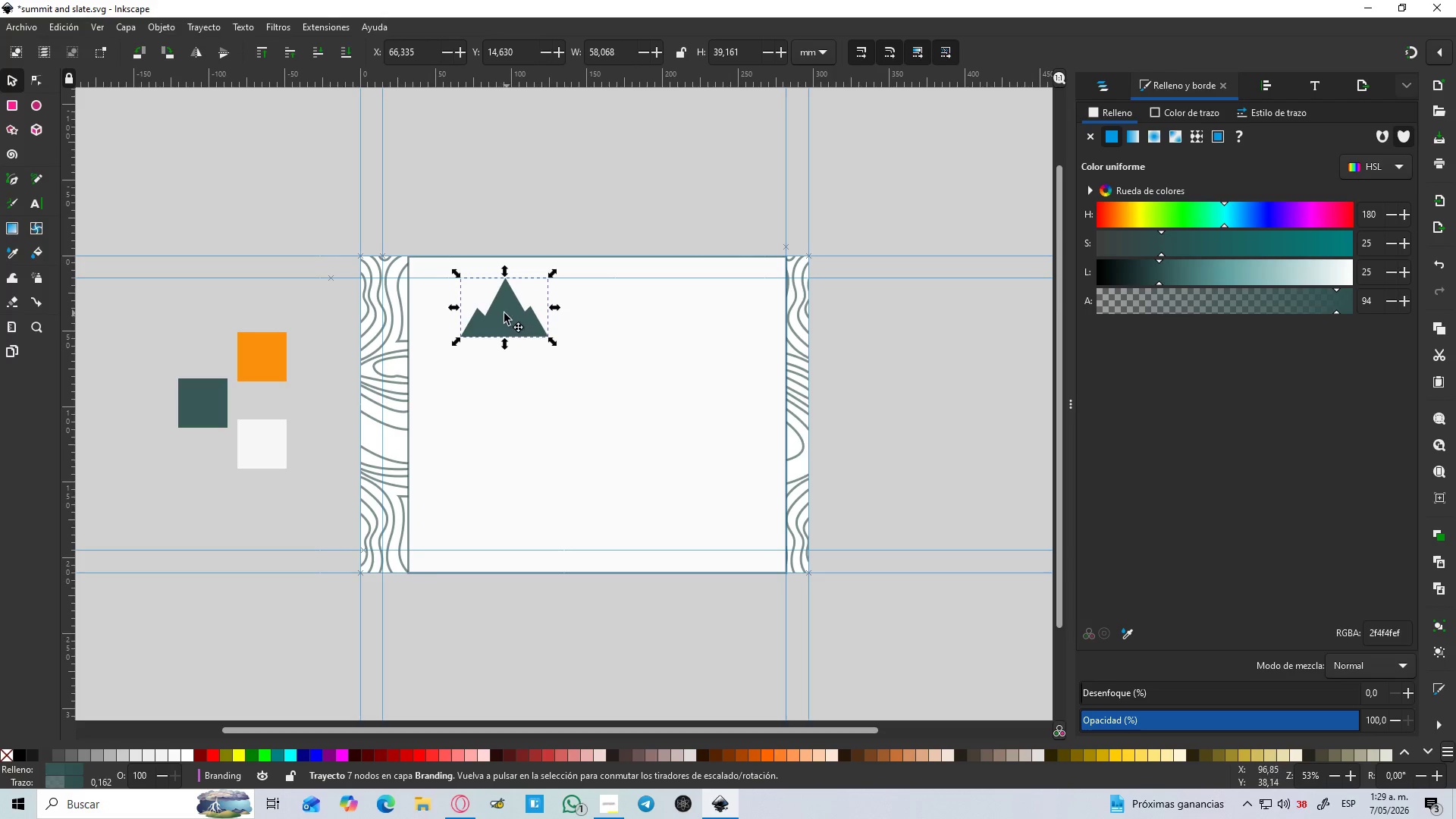 
left_click_drag(start_coordinate=[506, 313], to_coordinate=[483, 321])
 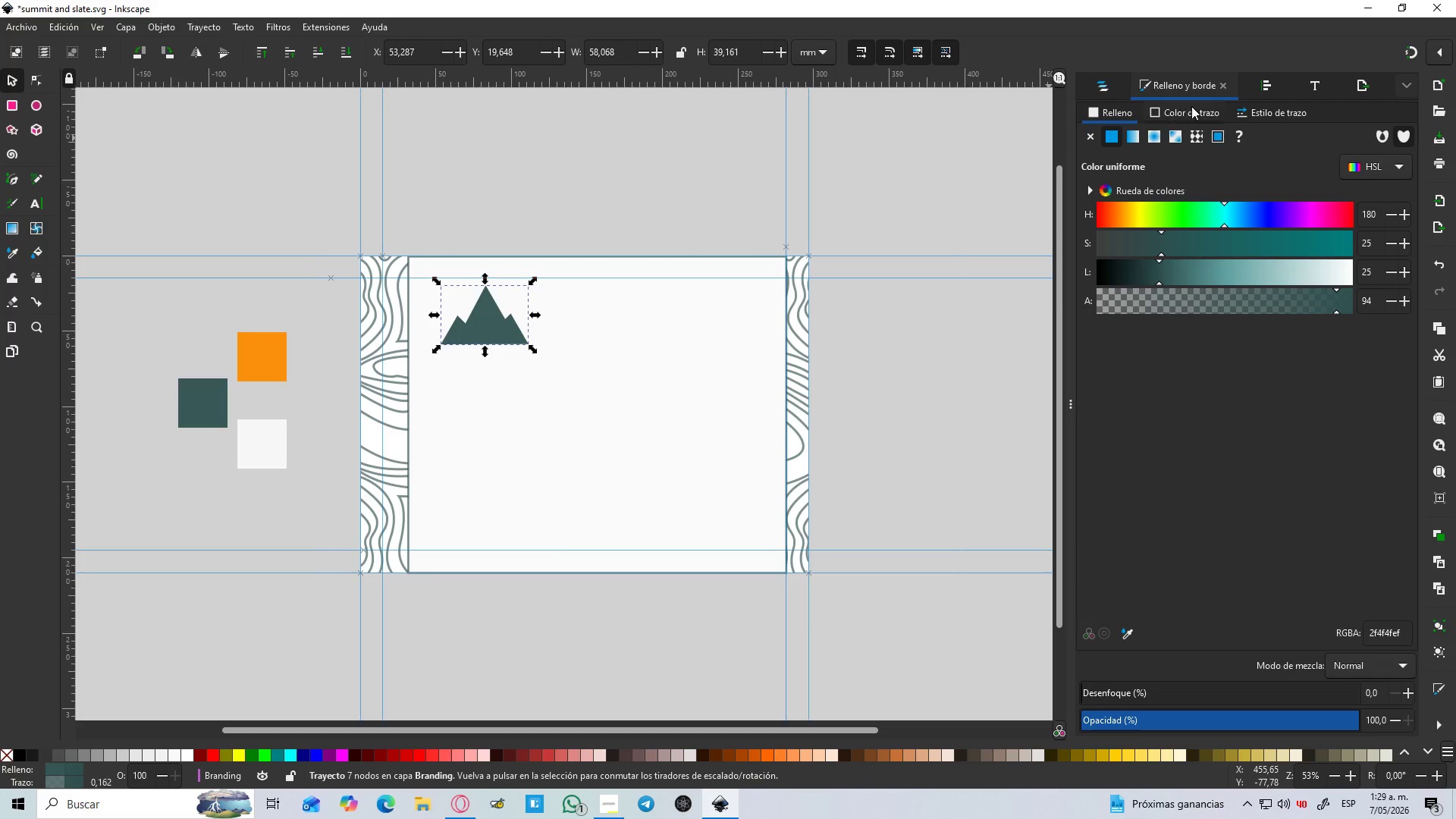 
left_click([1096, 144])
 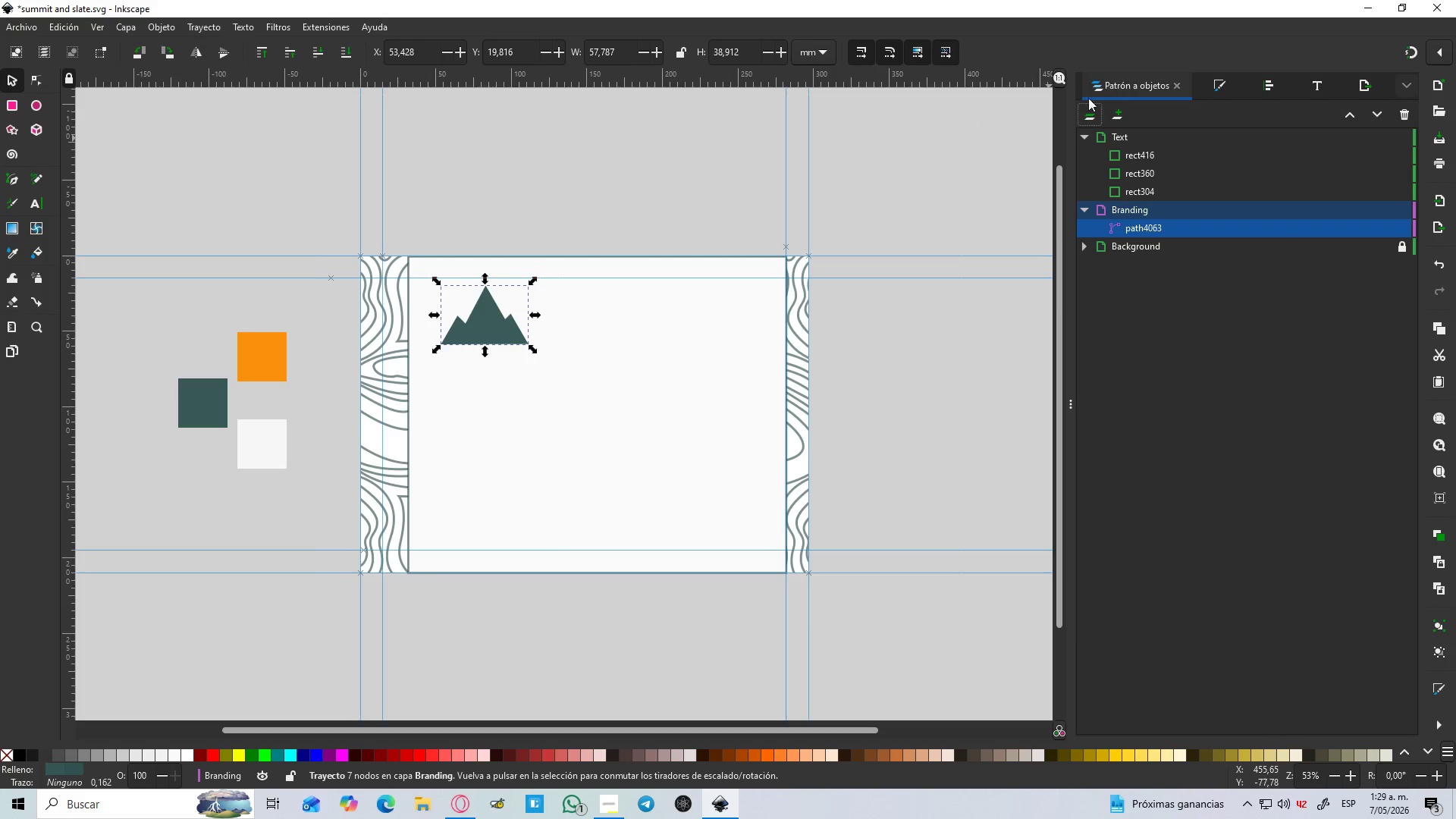 
double_click([630, 127])
 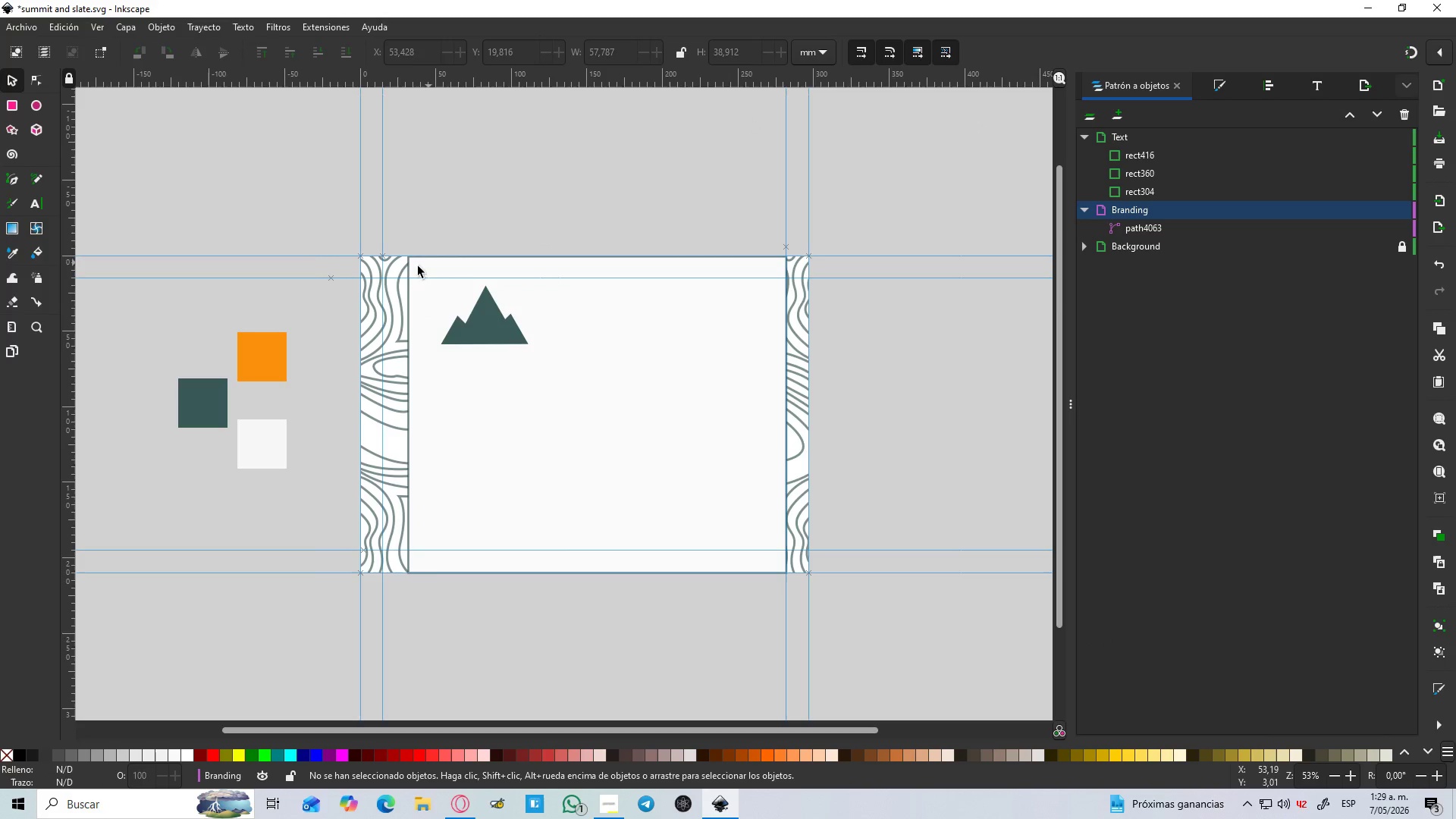 
hold_key(key=ControlLeft, duration=1.5)
scroll: coordinate [661, 468], scroll_direction: up, amount: 6.0
 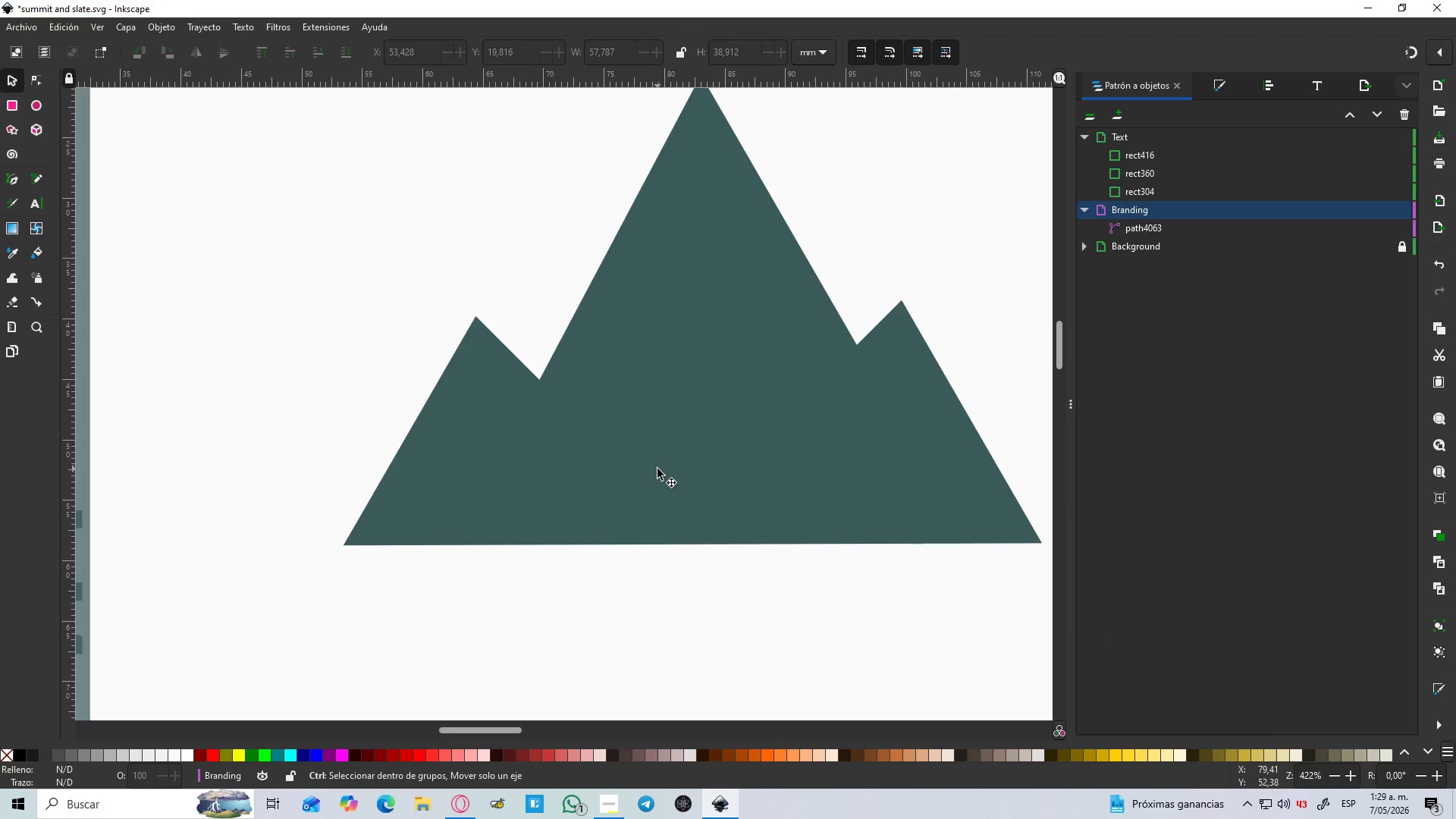 
key(Control+ControlLeft)
 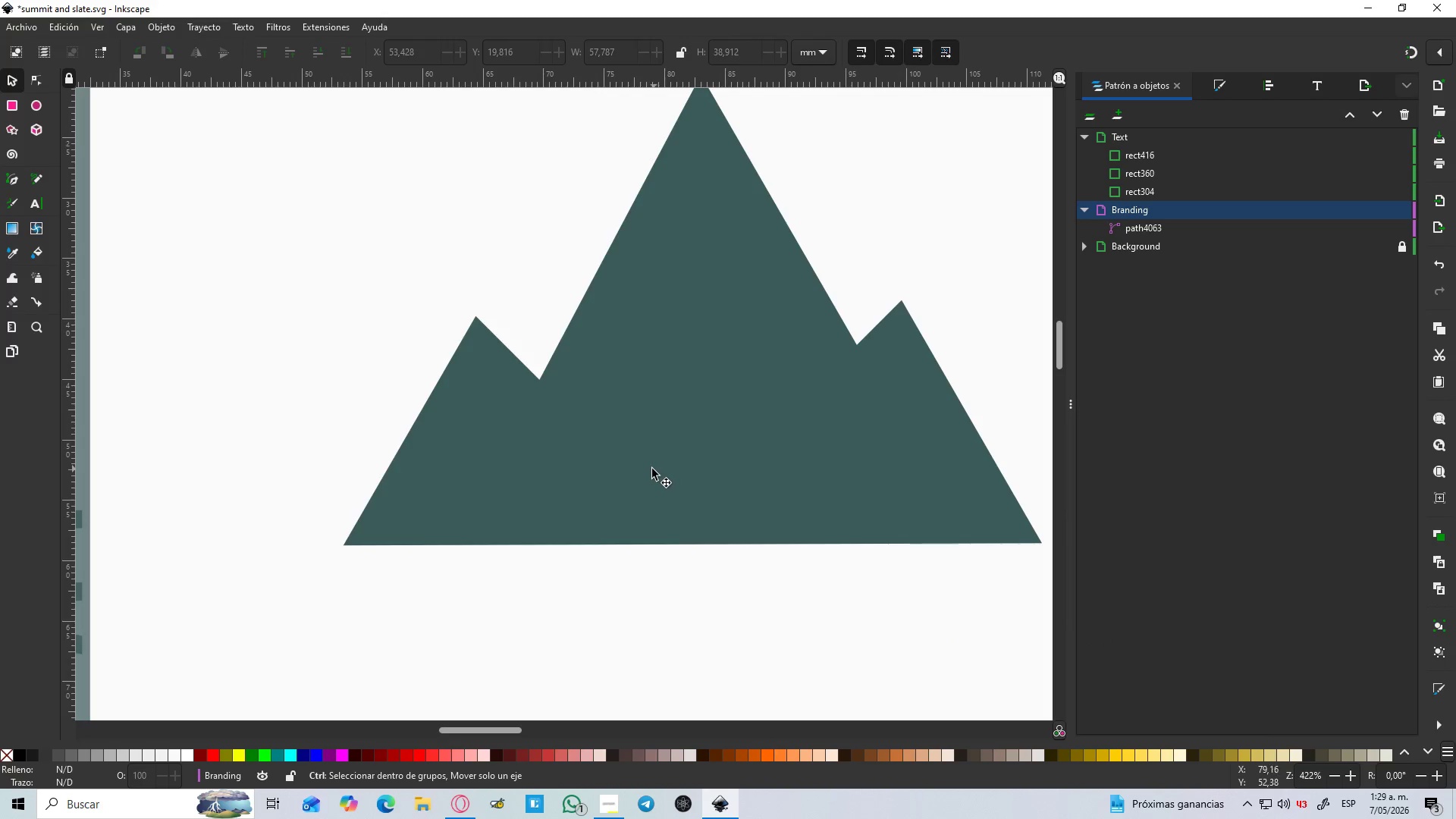 
key(Control+ControlLeft)
 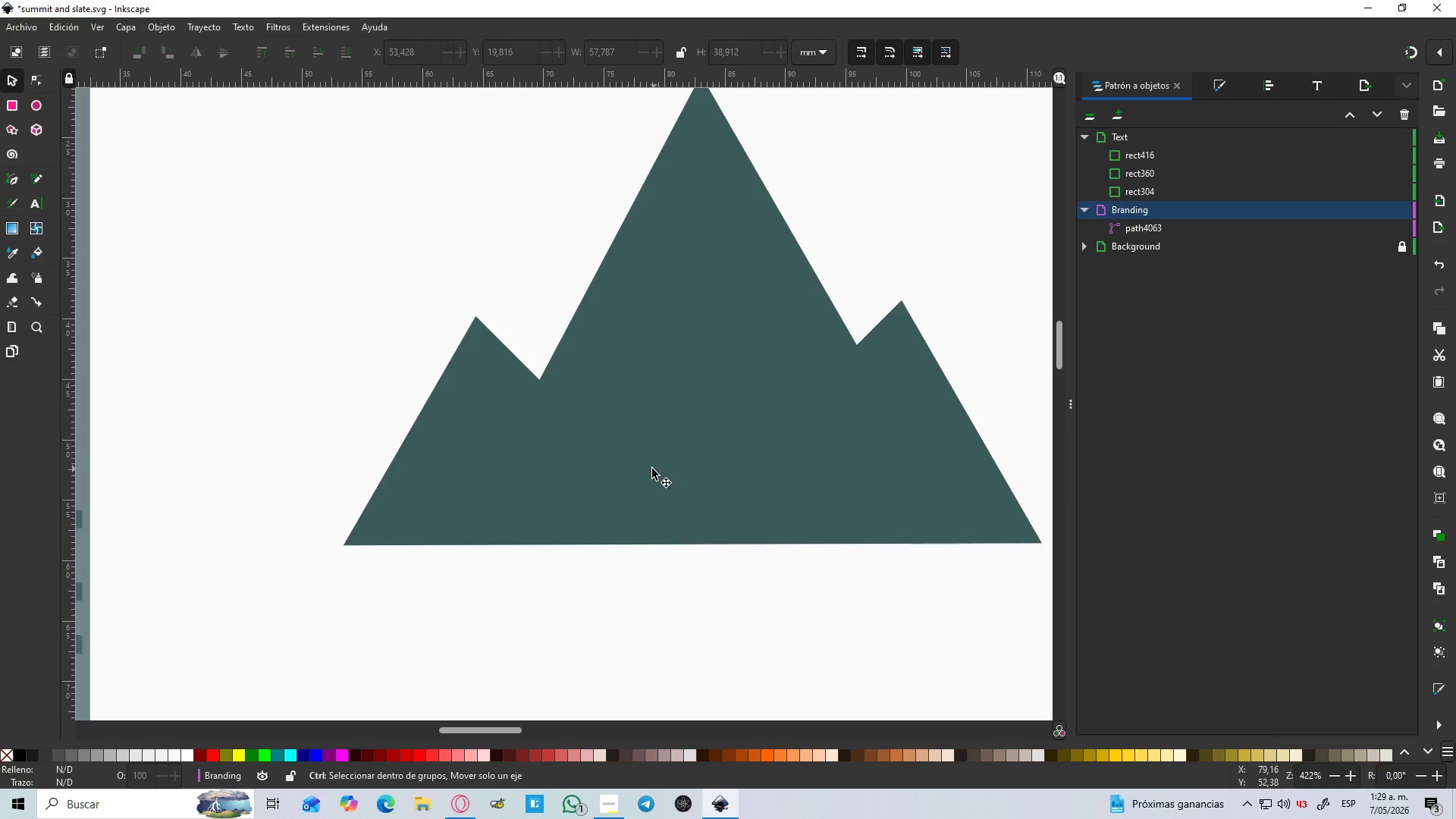 
key(Control+ControlLeft)
 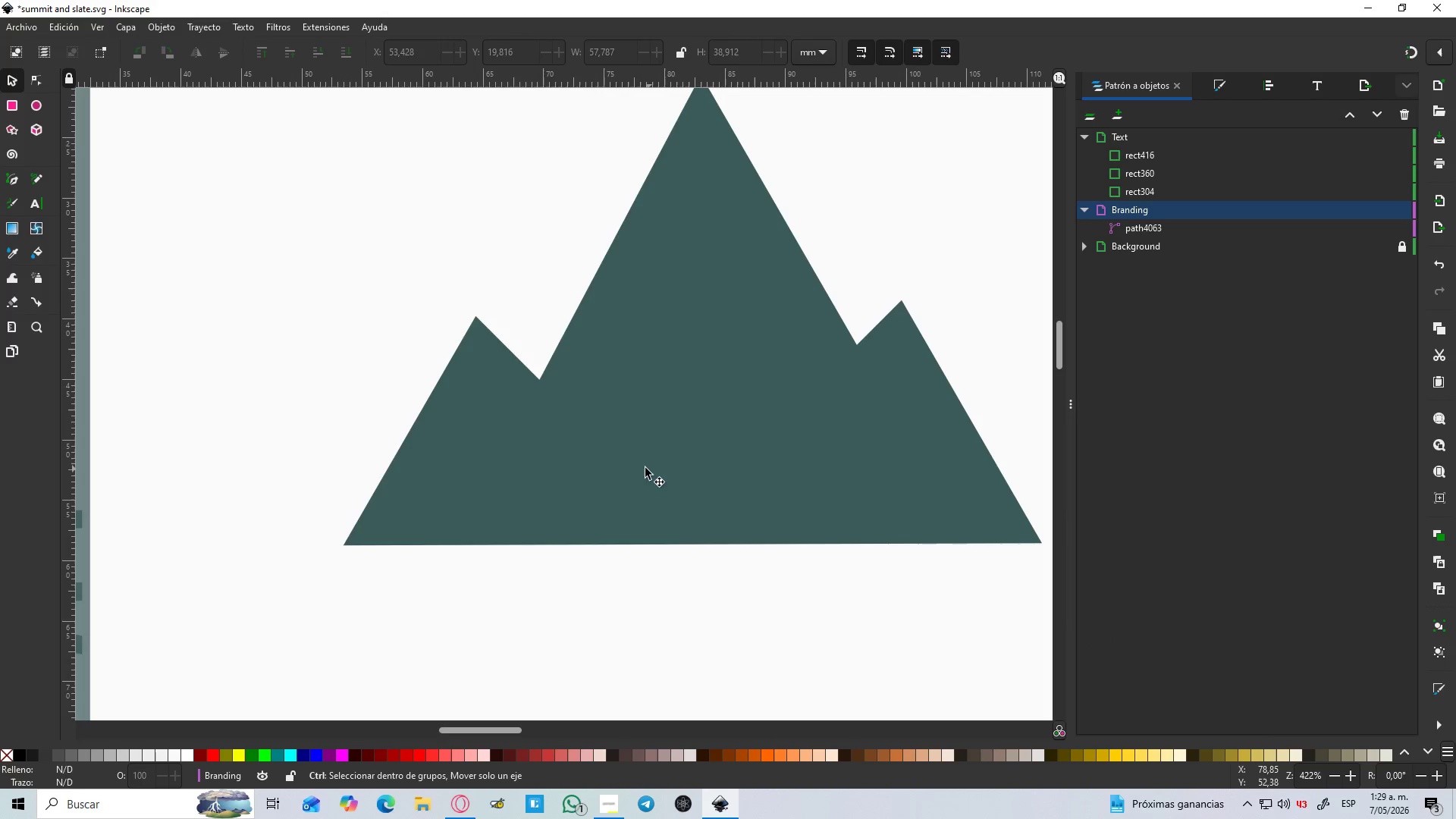 
key(Control+ControlLeft)
 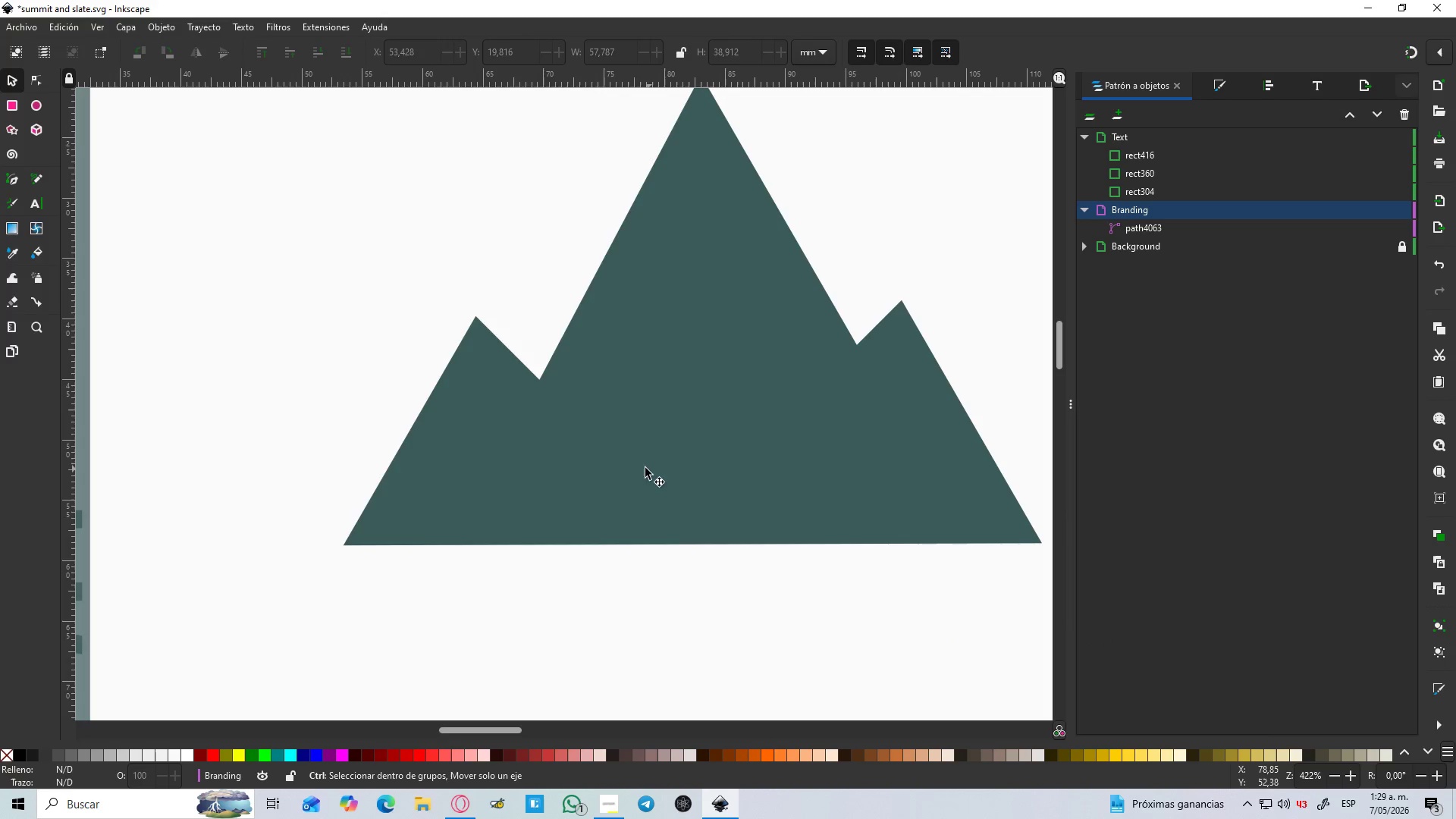 
key(Control+ControlLeft)
 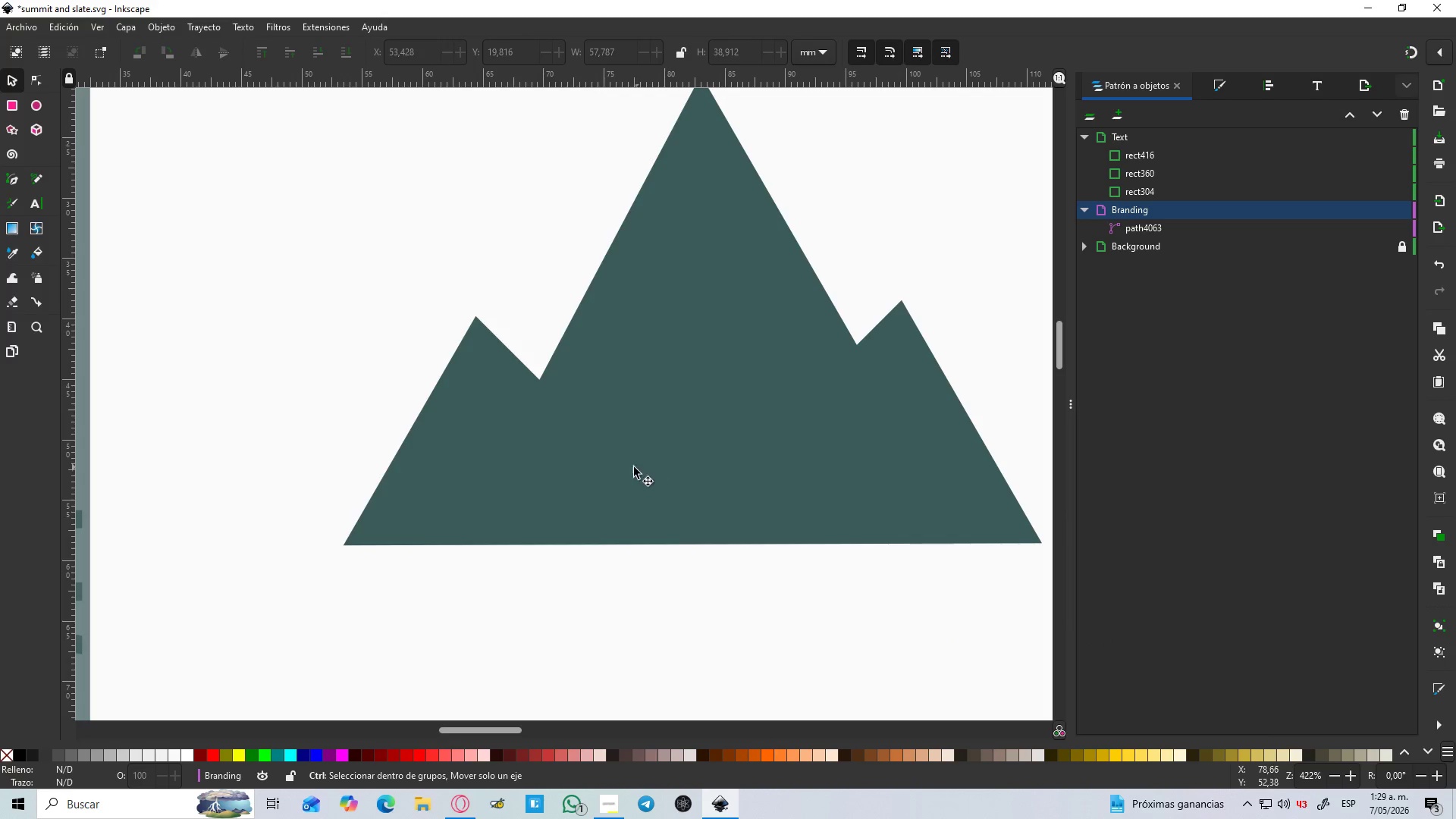 
key(Control+ControlLeft)
 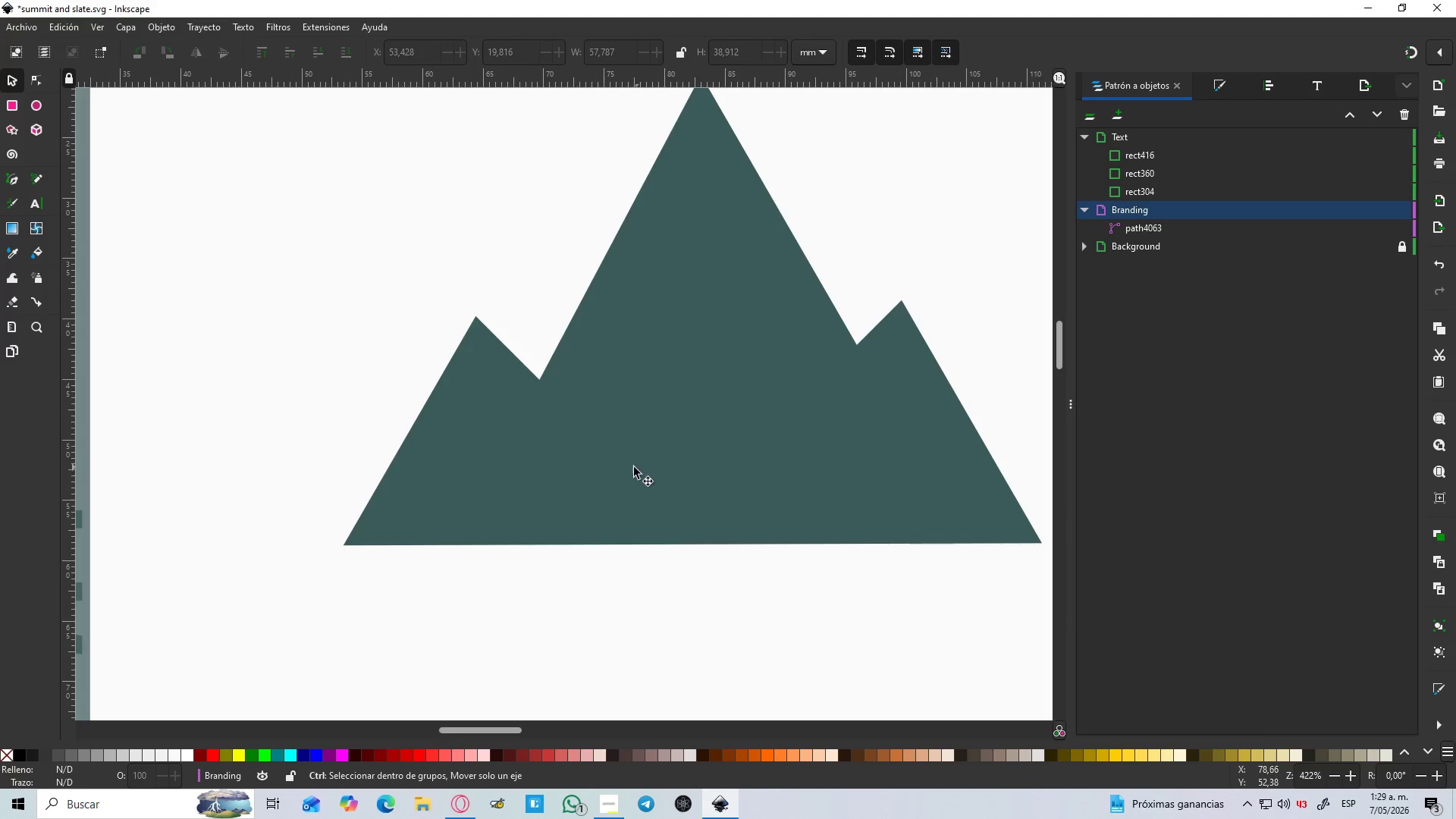 
key(Control+ControlLeft)
 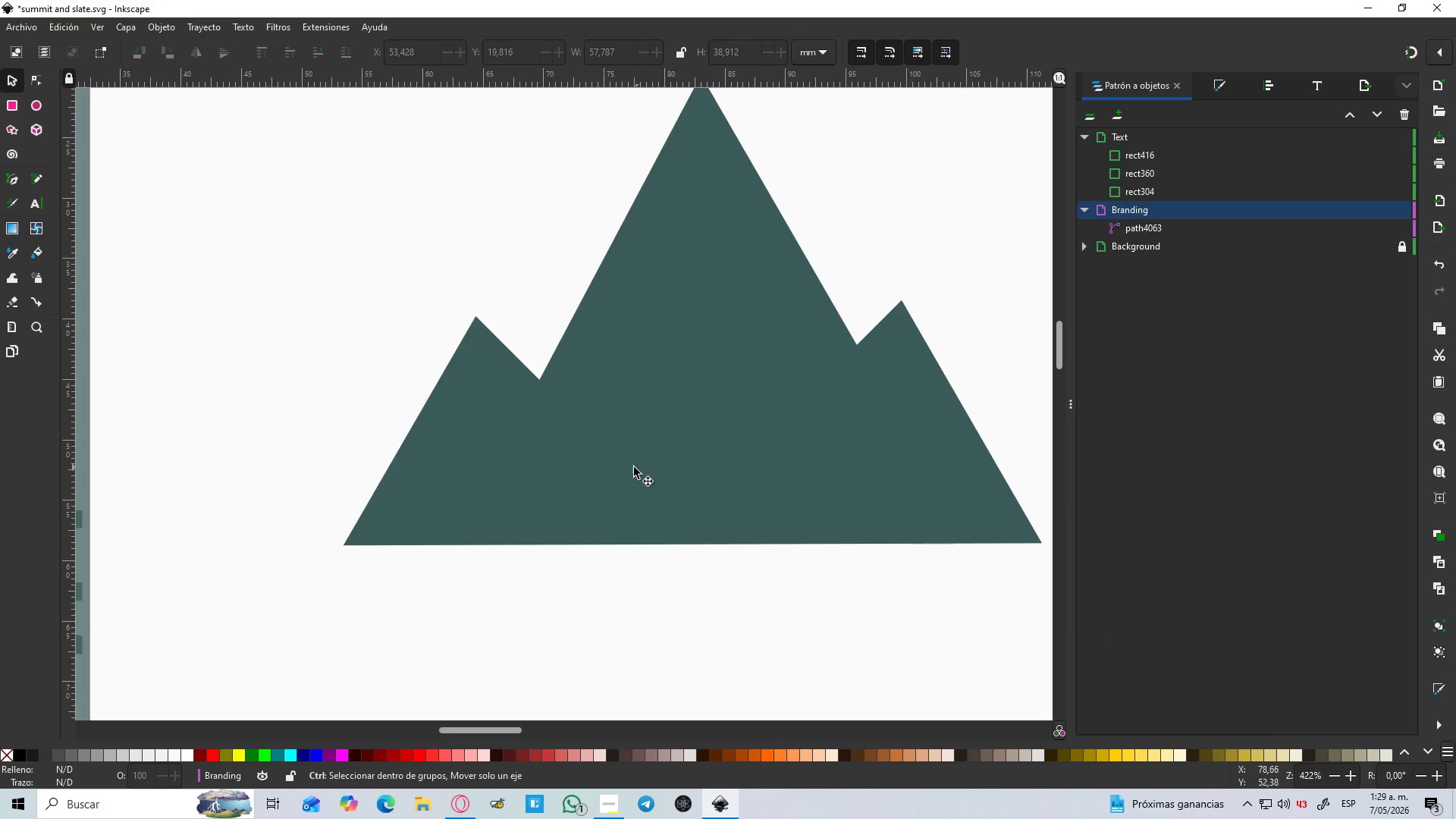 
key(Control+ControlLeft)
 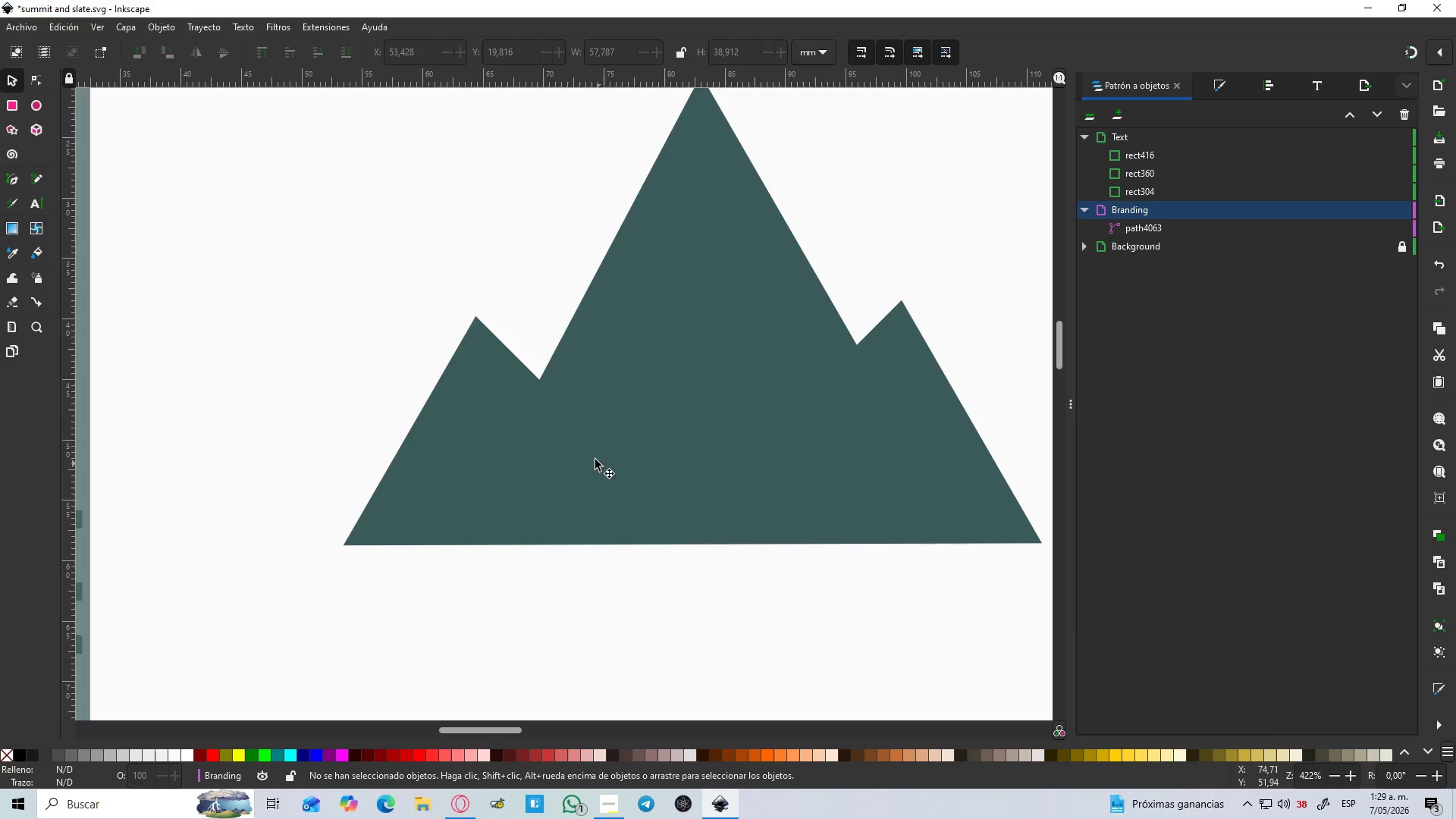 
key(B)
 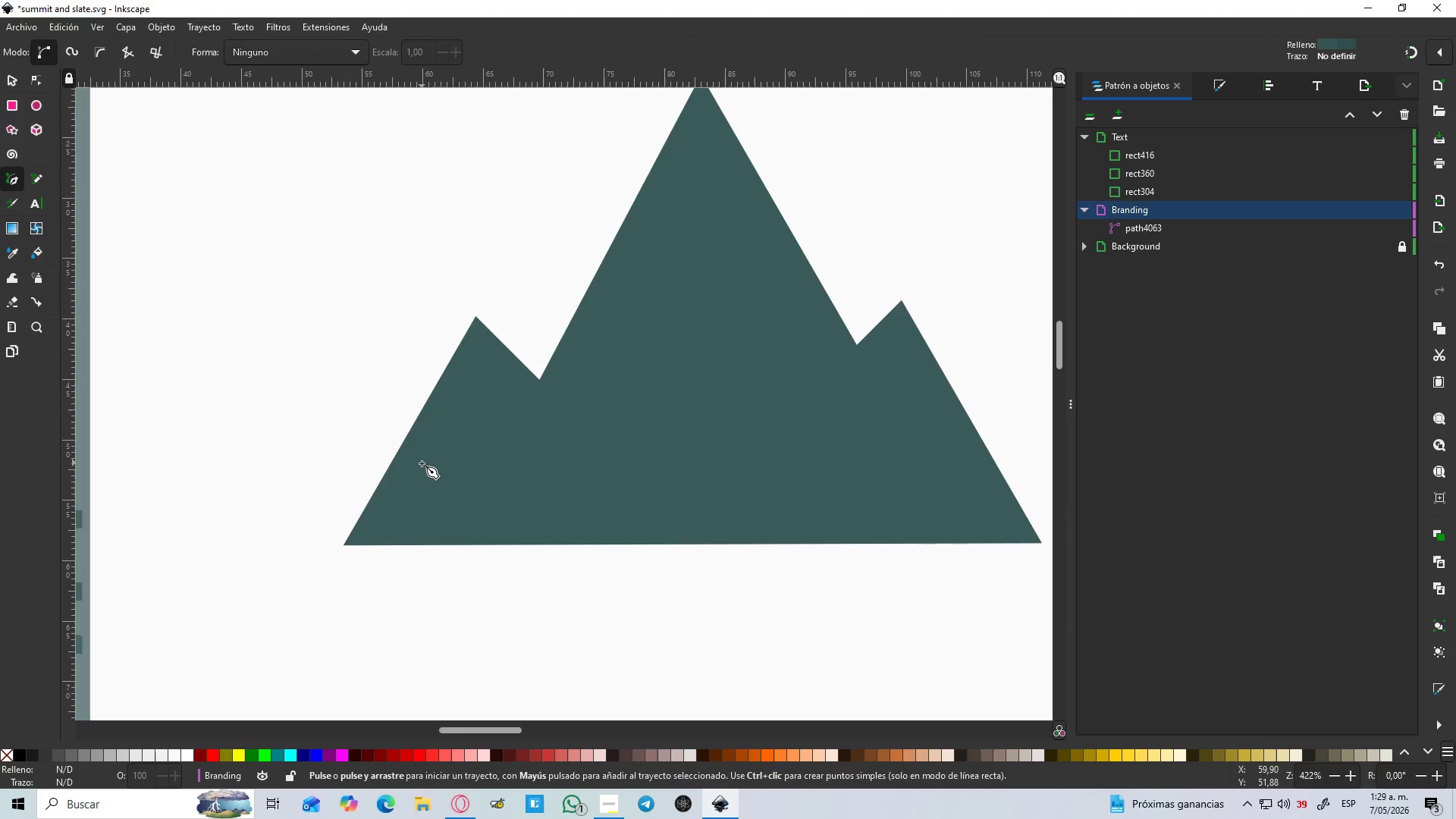 
hold_key(key=ControlLeft, duration=1.5)
 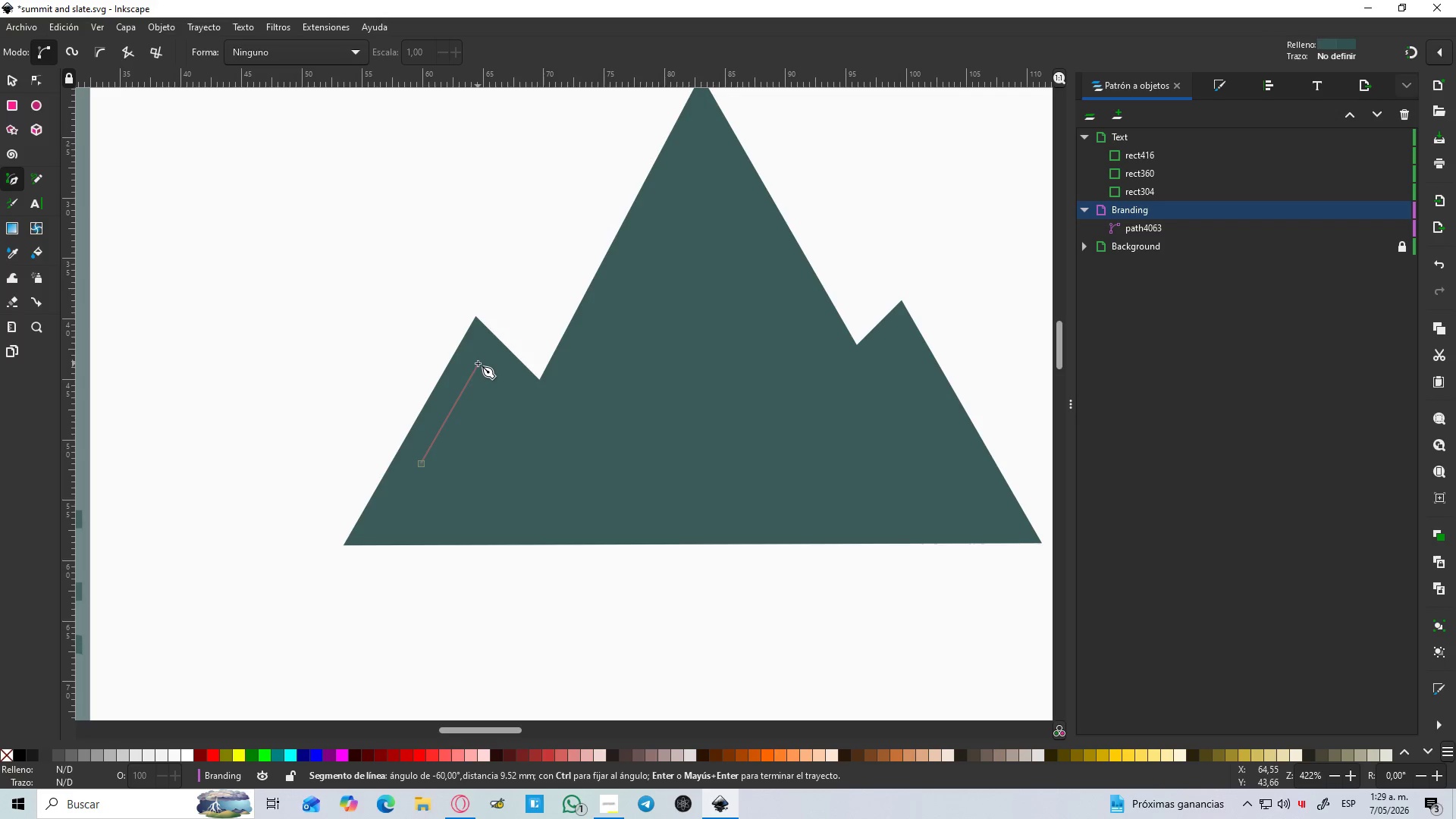 
hold_key(key=ControlLeft, duration=1.51)
 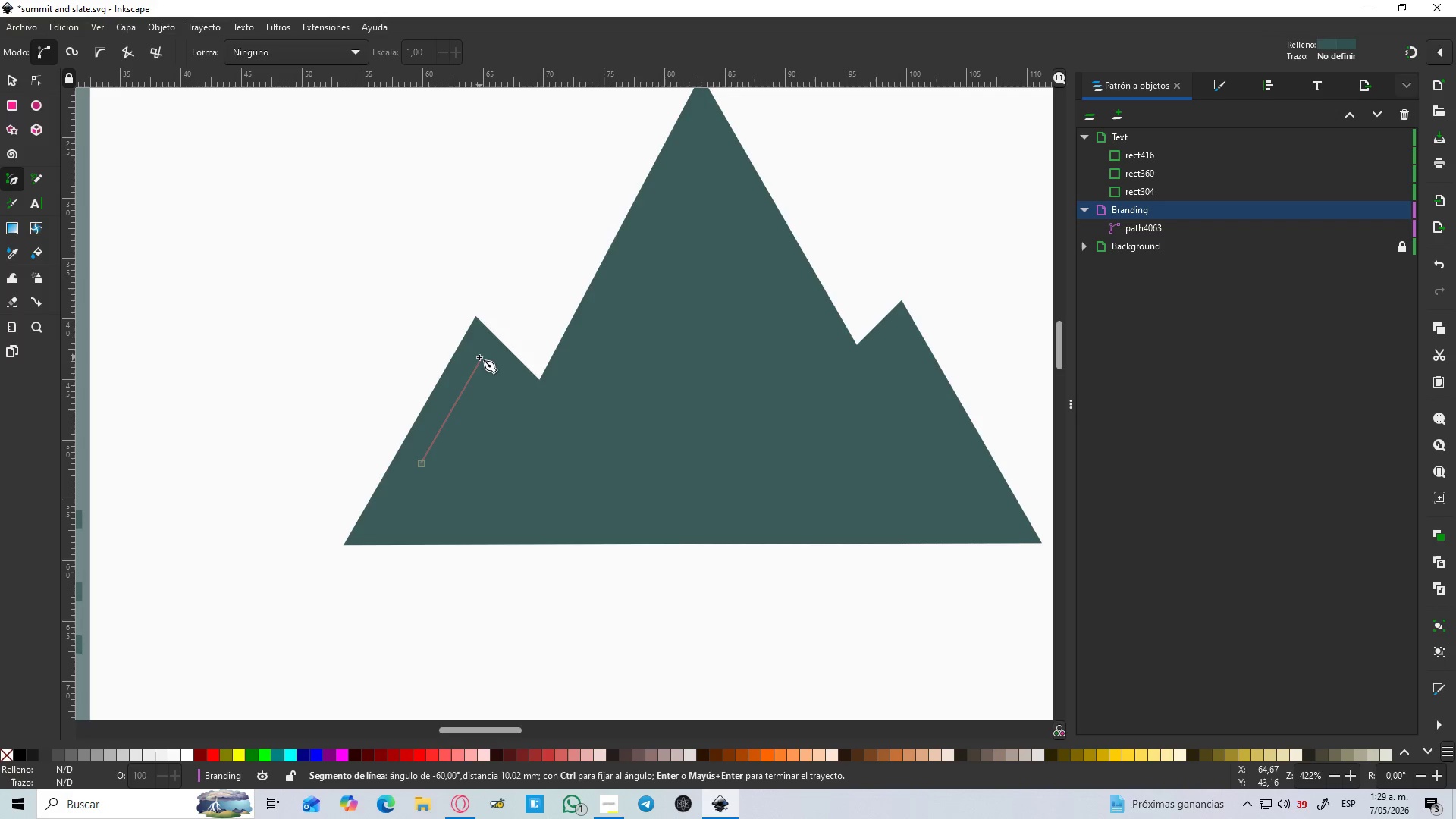 
hold_key(key=ControlLeft, duration=1.06)
left_click([479, 357])
 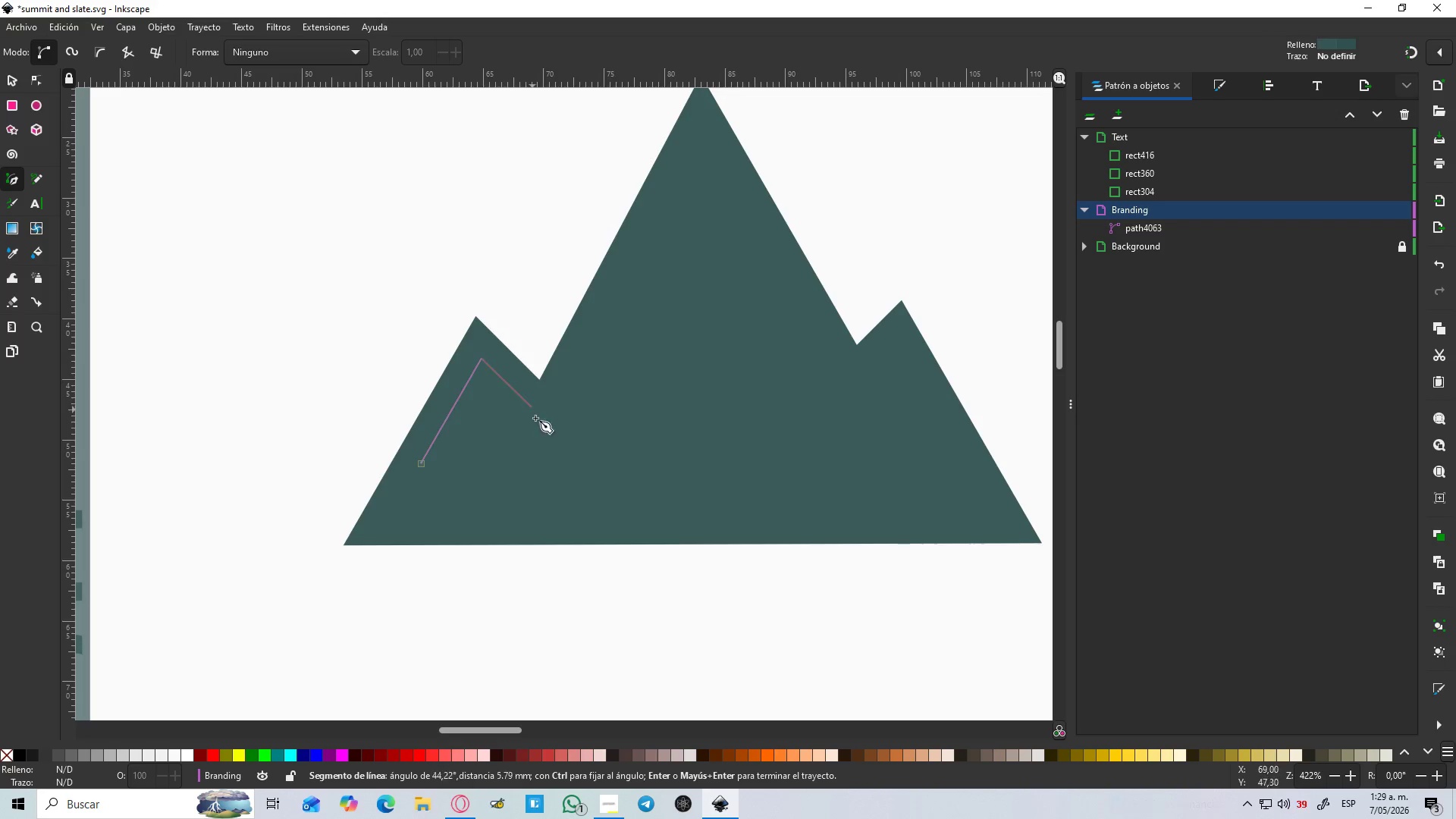 
hold_key(key=ControlLeft, duration=1.5)
 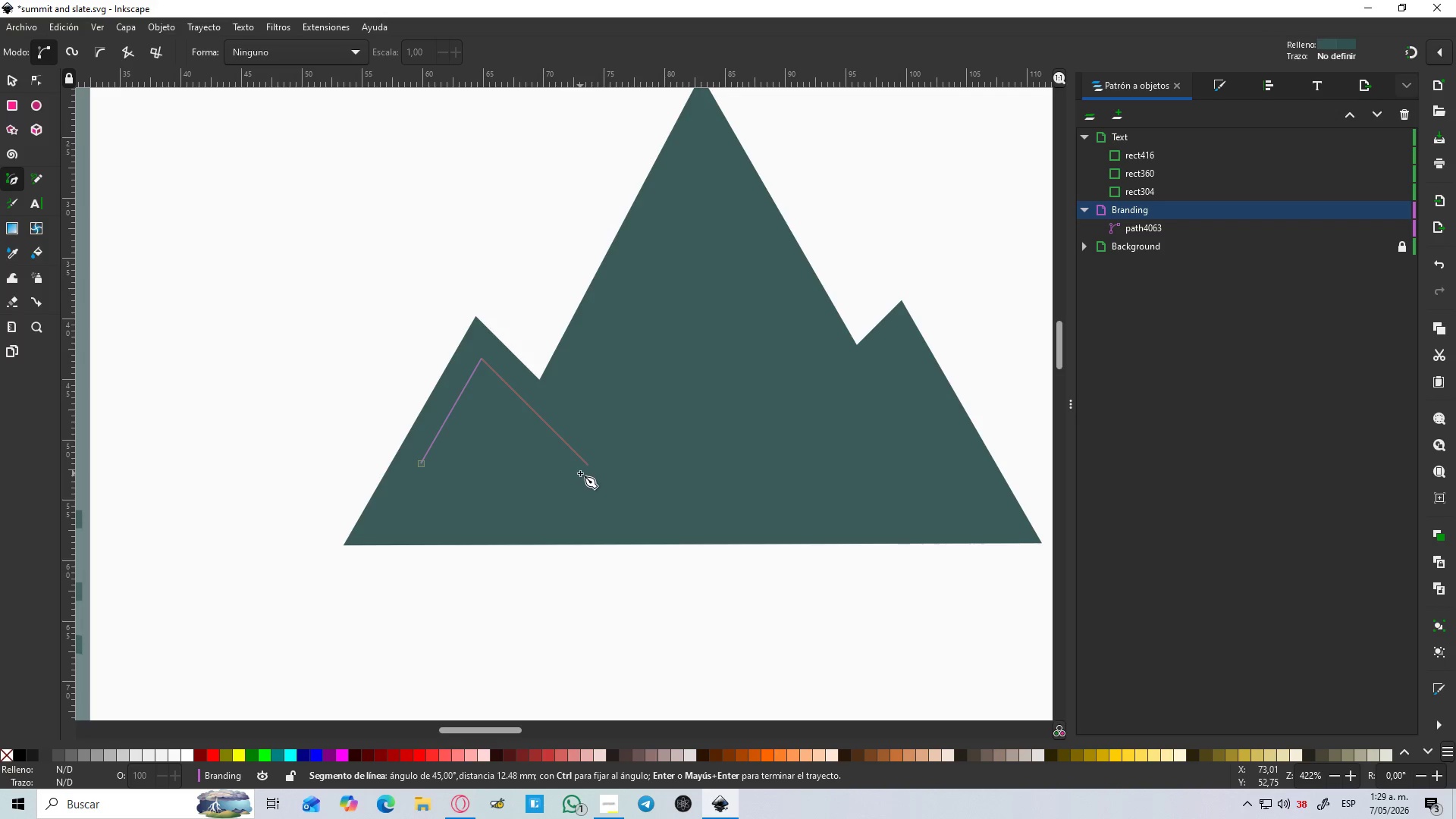 
hold_key(key=ControlLeft, duration=1.51)
 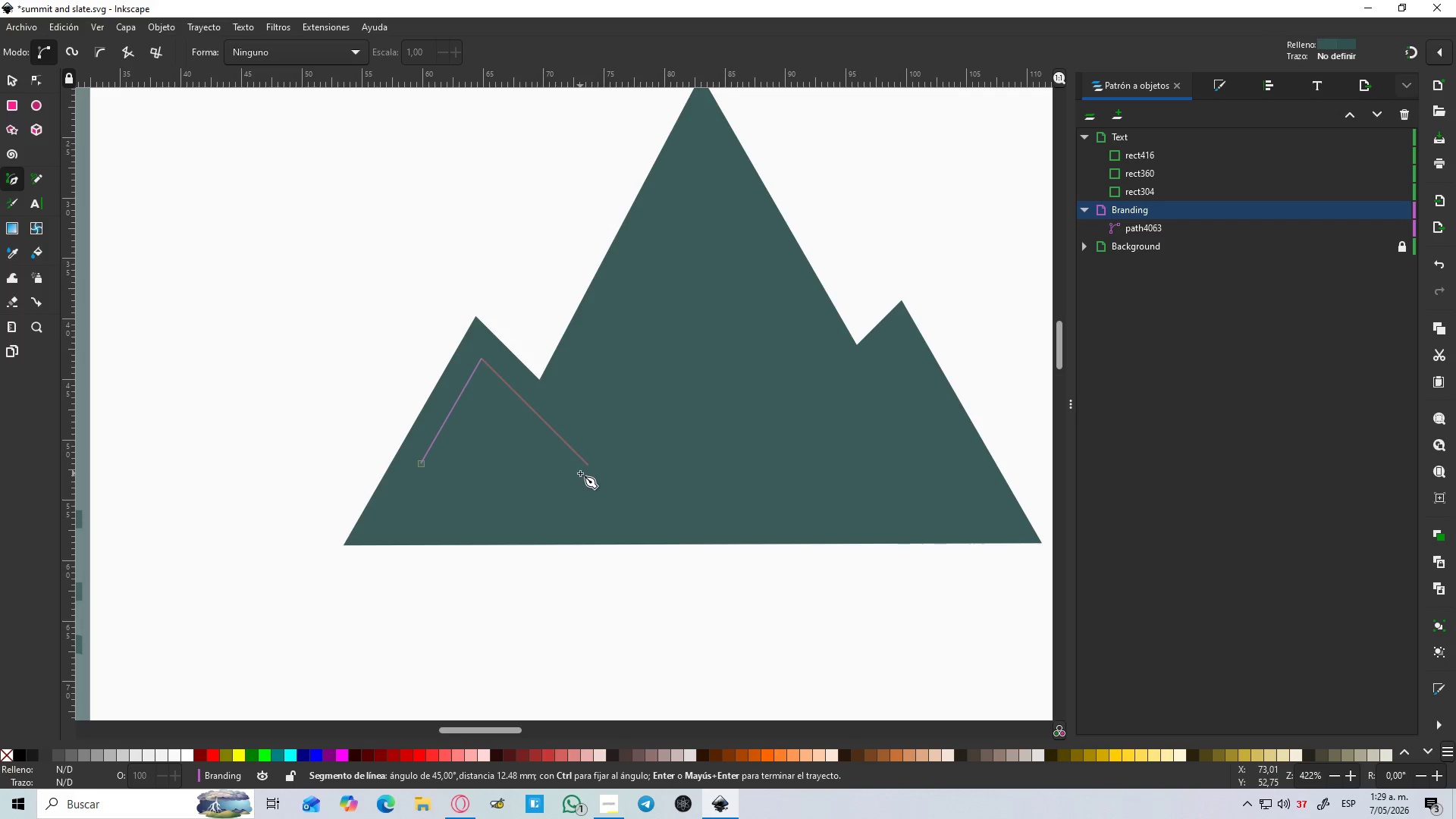 
hold_key(key=ControlLeft, duration=0.7)
left_click([580, 473])
 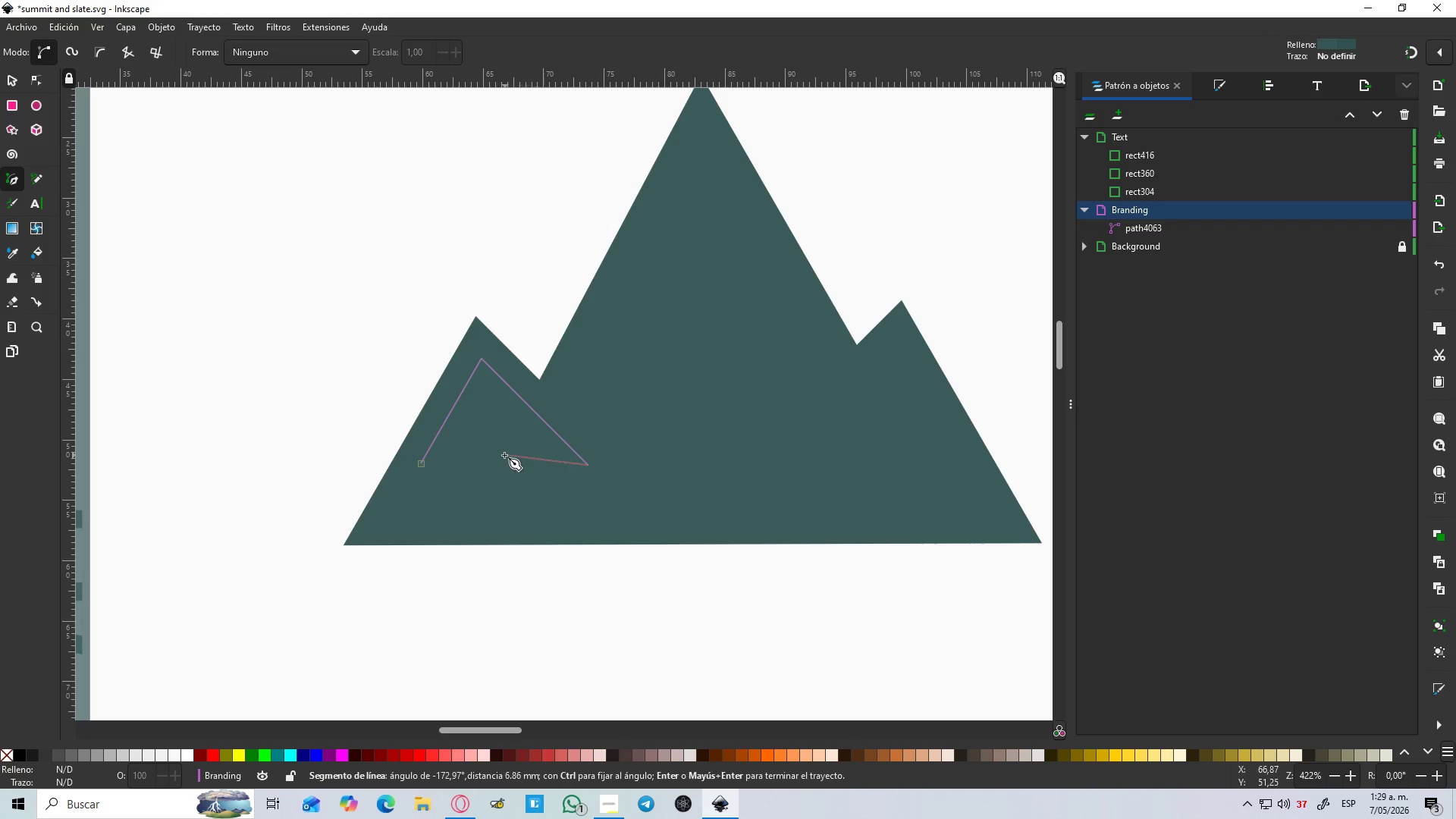 
hold_key(key=ControlLeft, duration=1.0)
 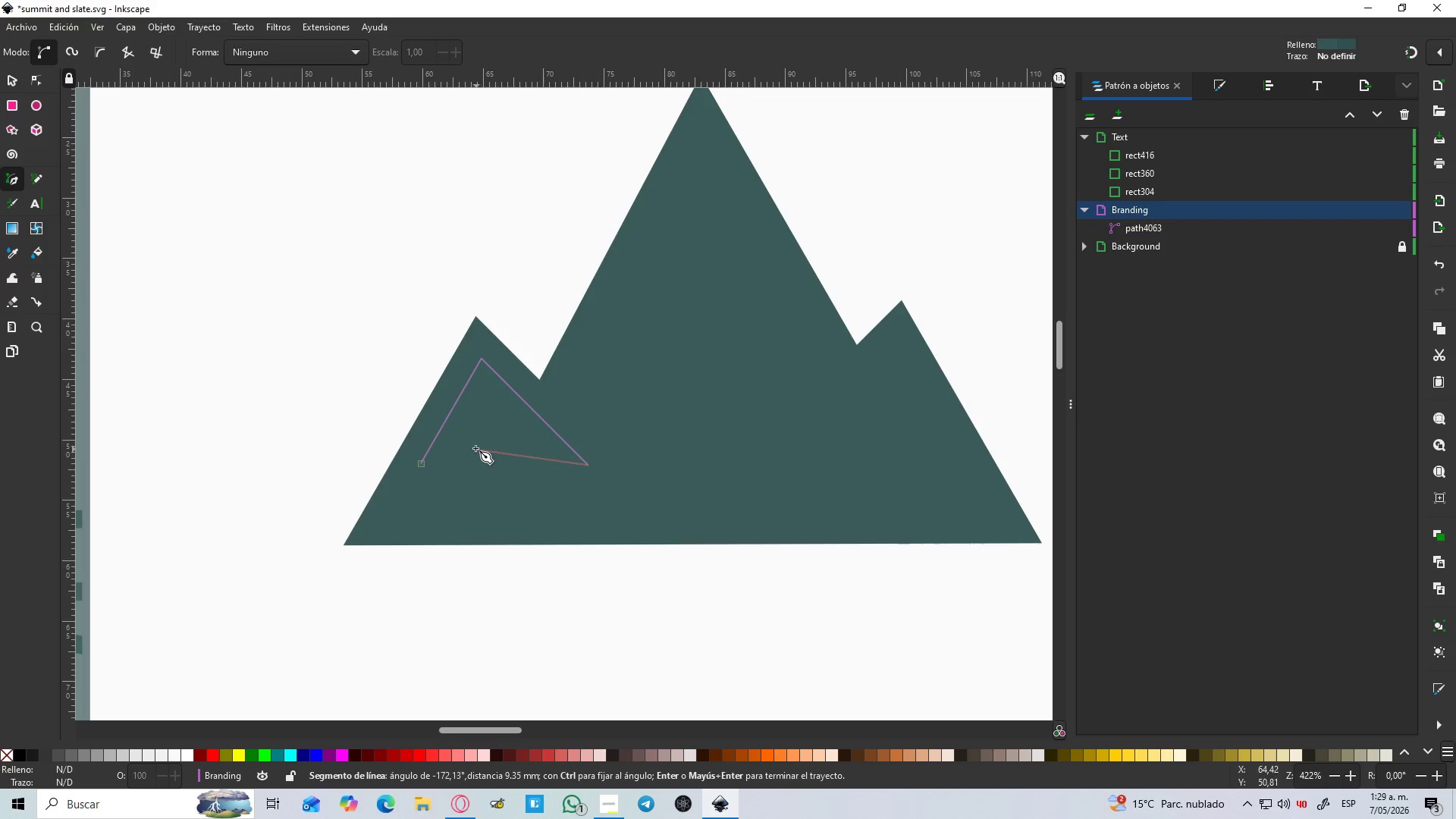 
hold_key(key=ControlLeft, duration=7.14)
left_click([486, 444])
 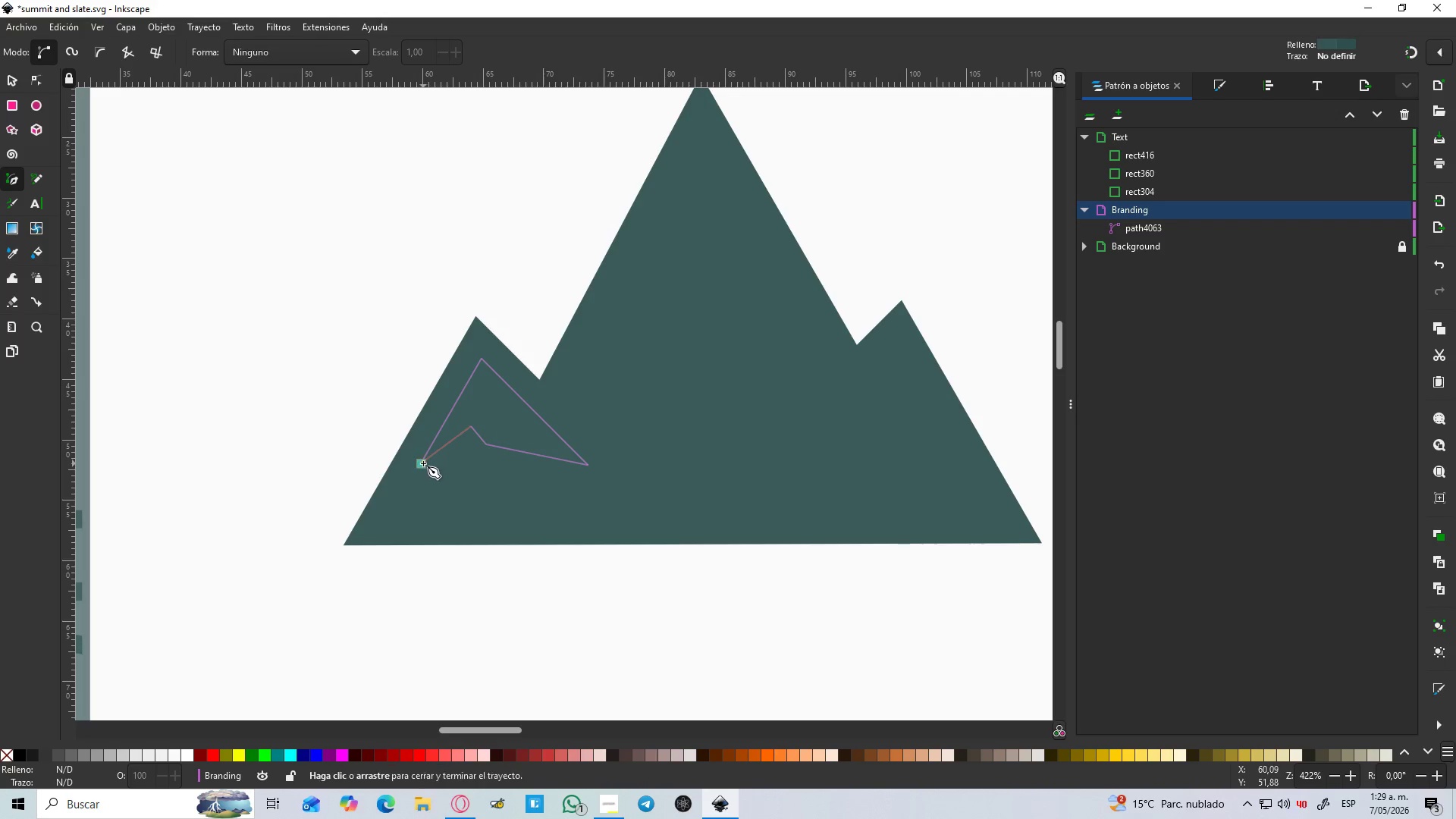 
hold_key(key=ControlLeft, duration=1.3)
scroll: coordinate [467, 449], scroll_direction: down, amount: 5.0
 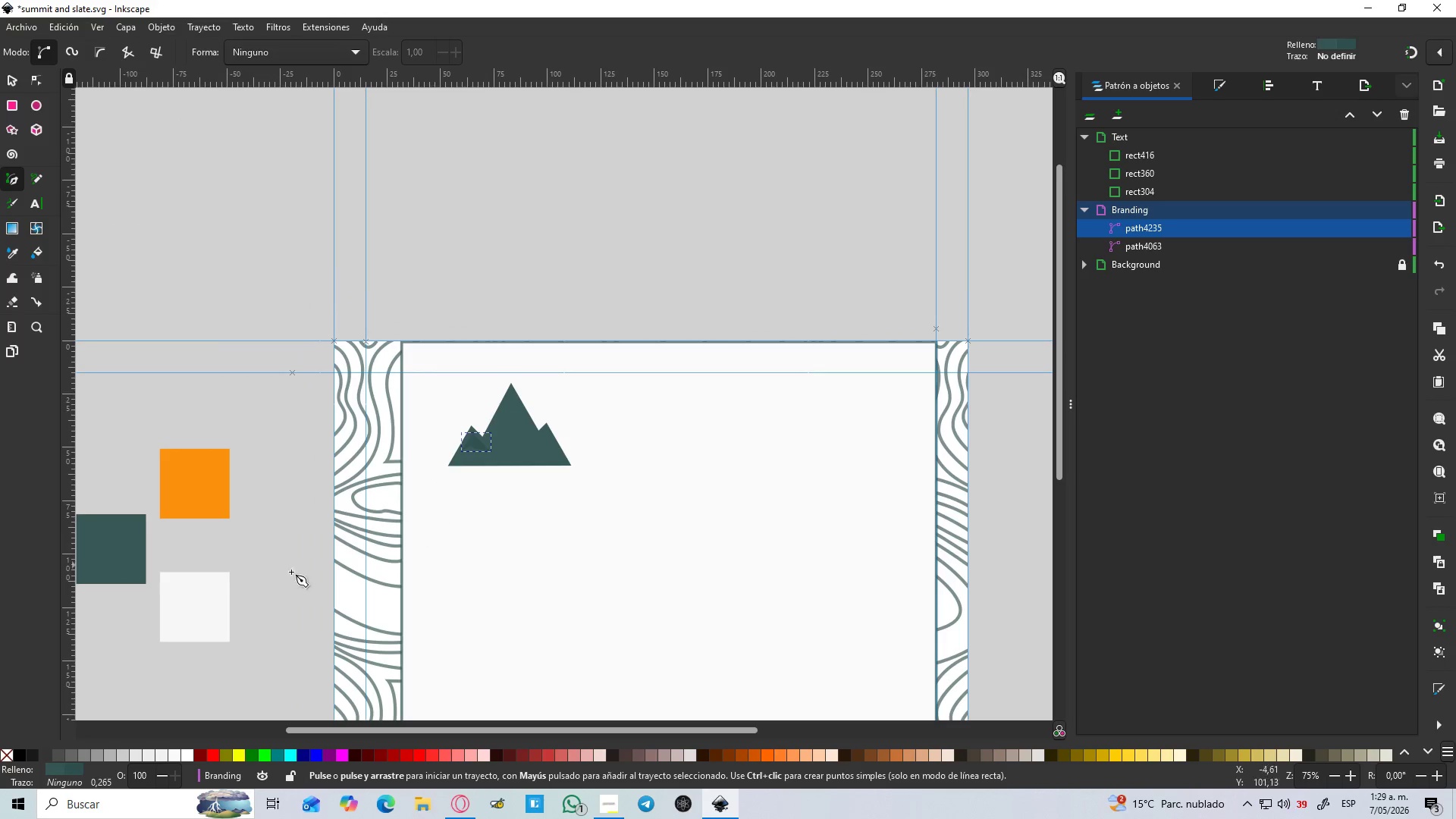 
key(D)
 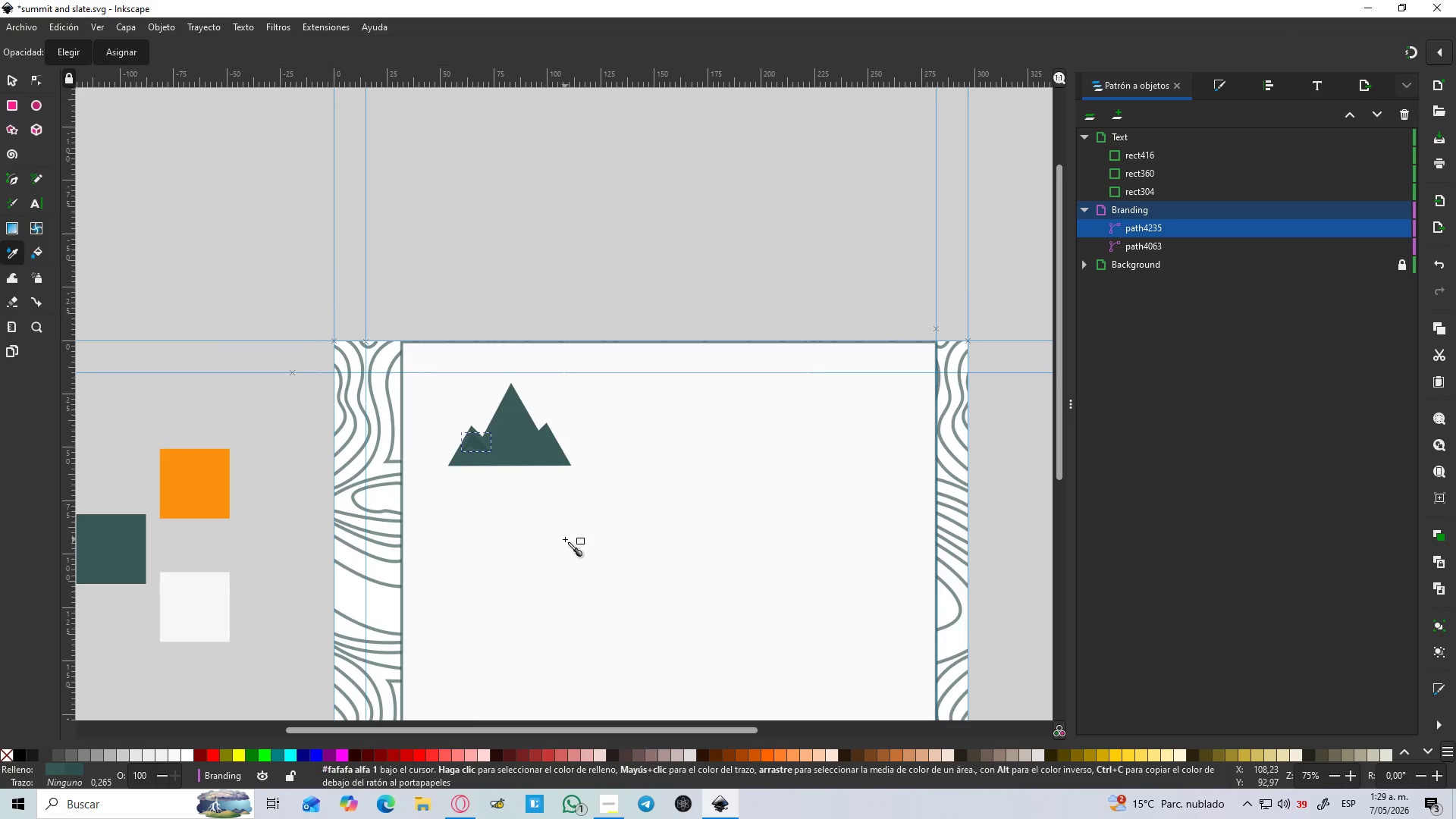 
left_click([565, 539])
 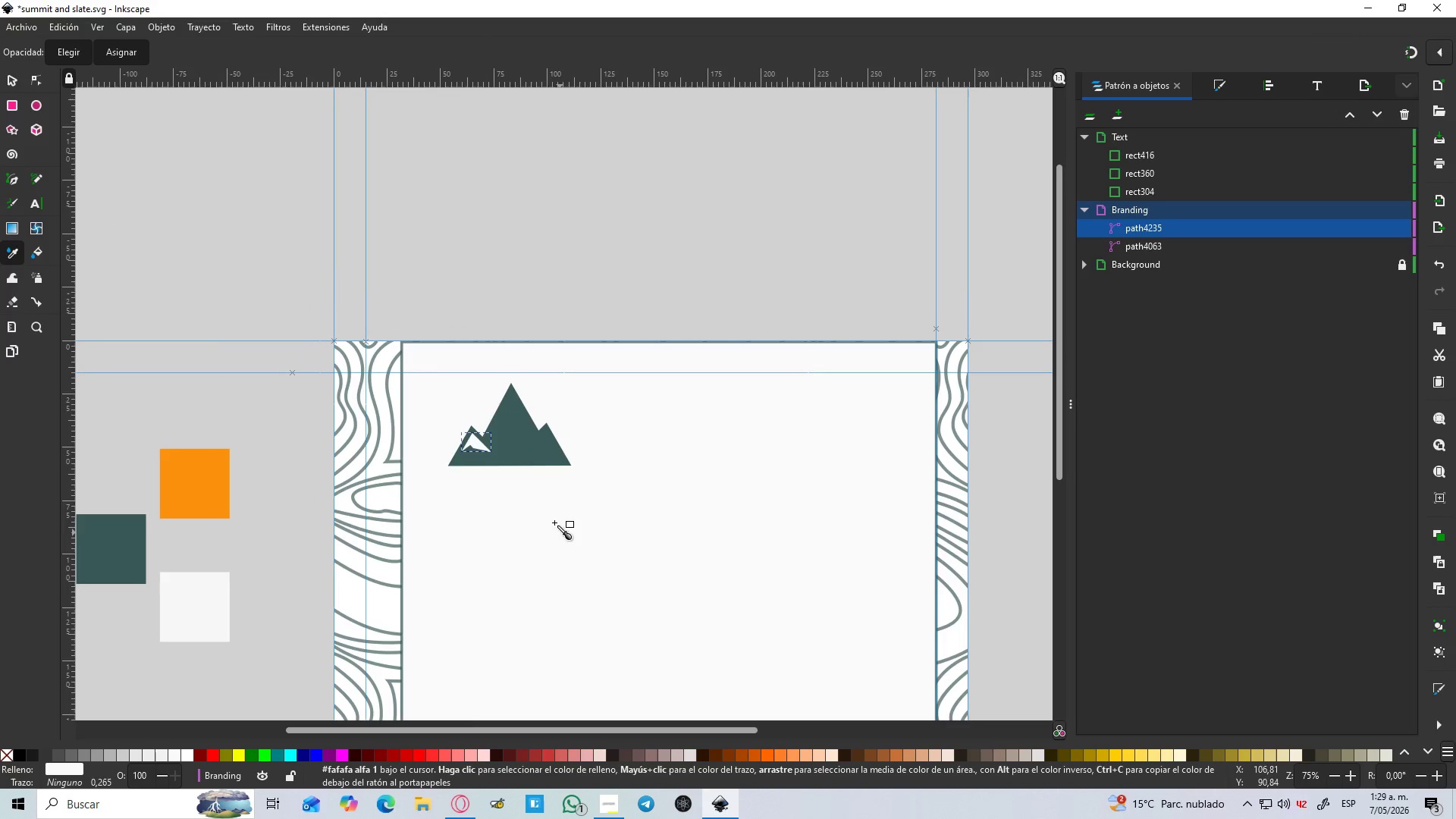 
hold_key(key=ControlLeft, duration=1.05)
scroll: coordinate [470, 426], scroll_direction: up, amount: 4.0
 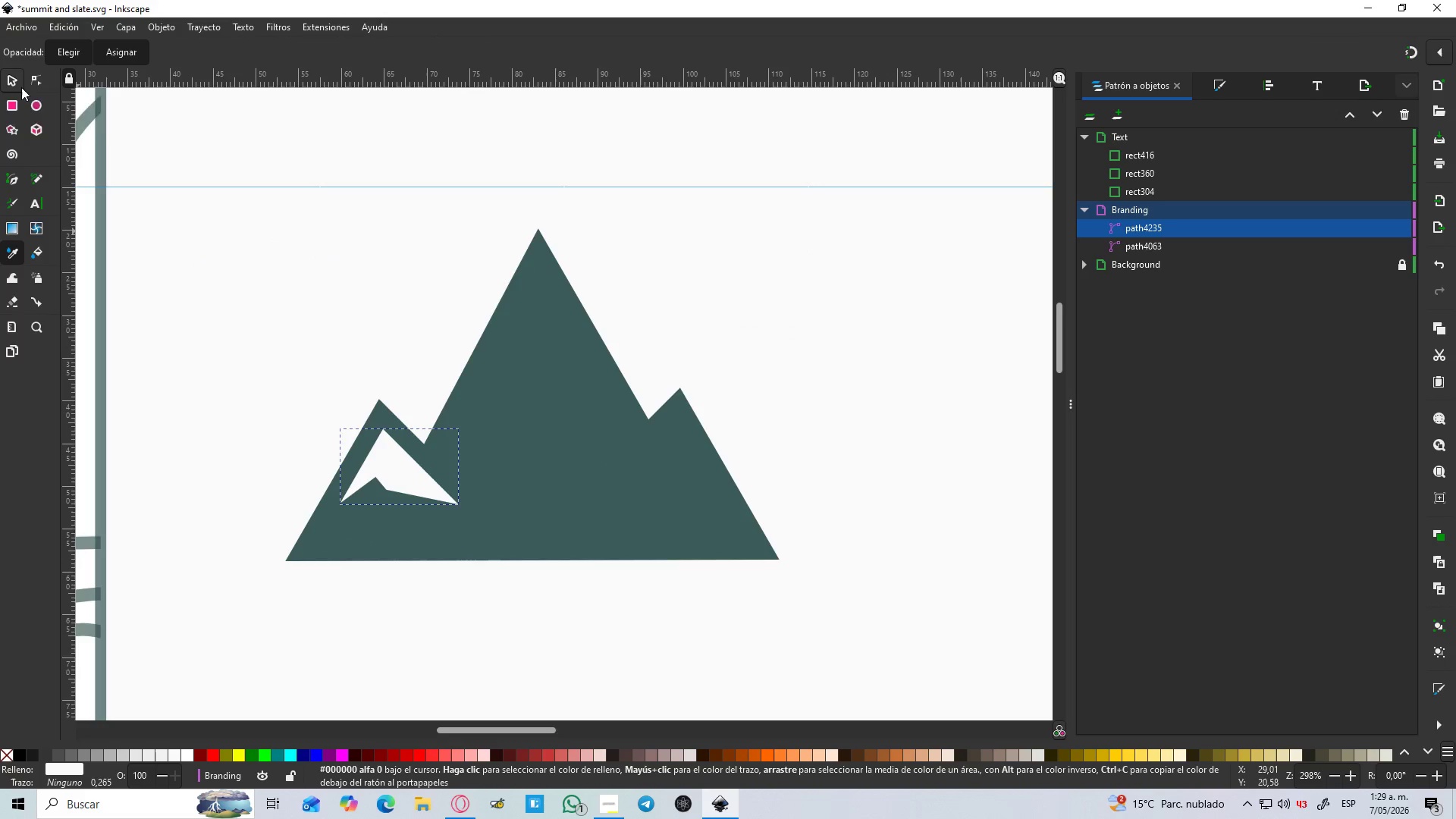 
key(B)
 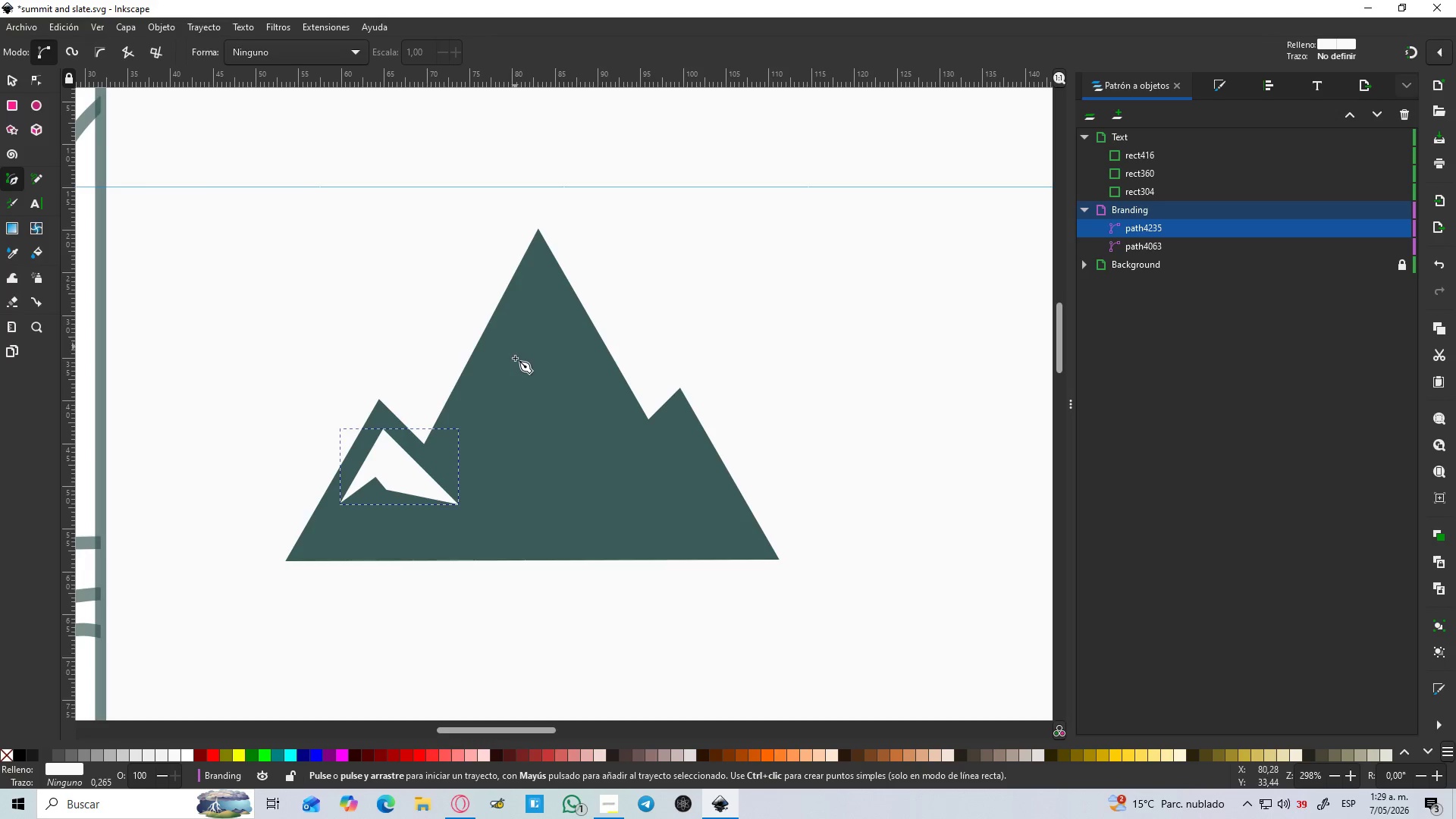 
hold_key(key=ControlLeft, duration=0.44)
scroll: coordinate [522, 381], scroll_direction: up, amount: 1.0
 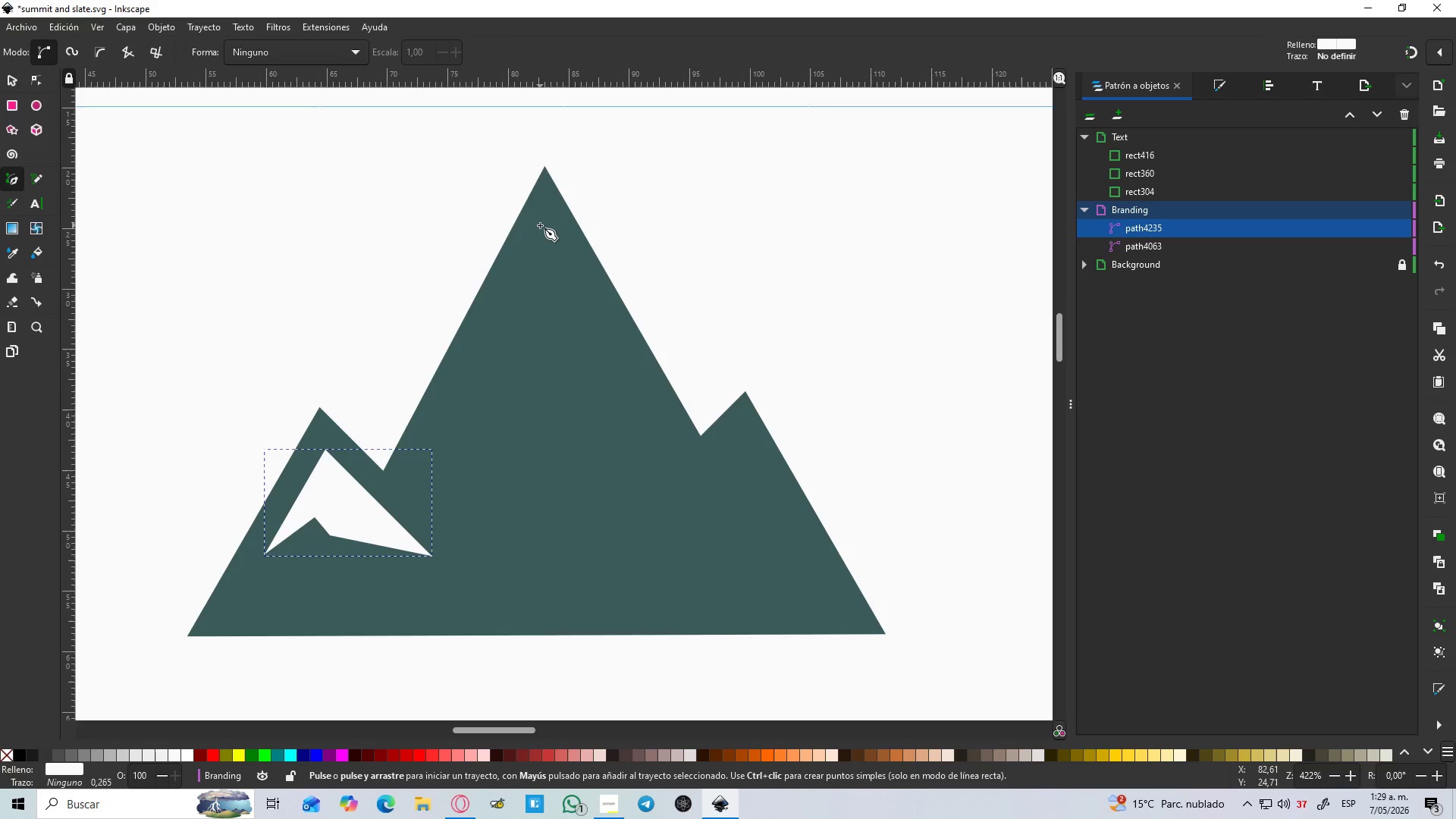 
left_click([540, 225])
 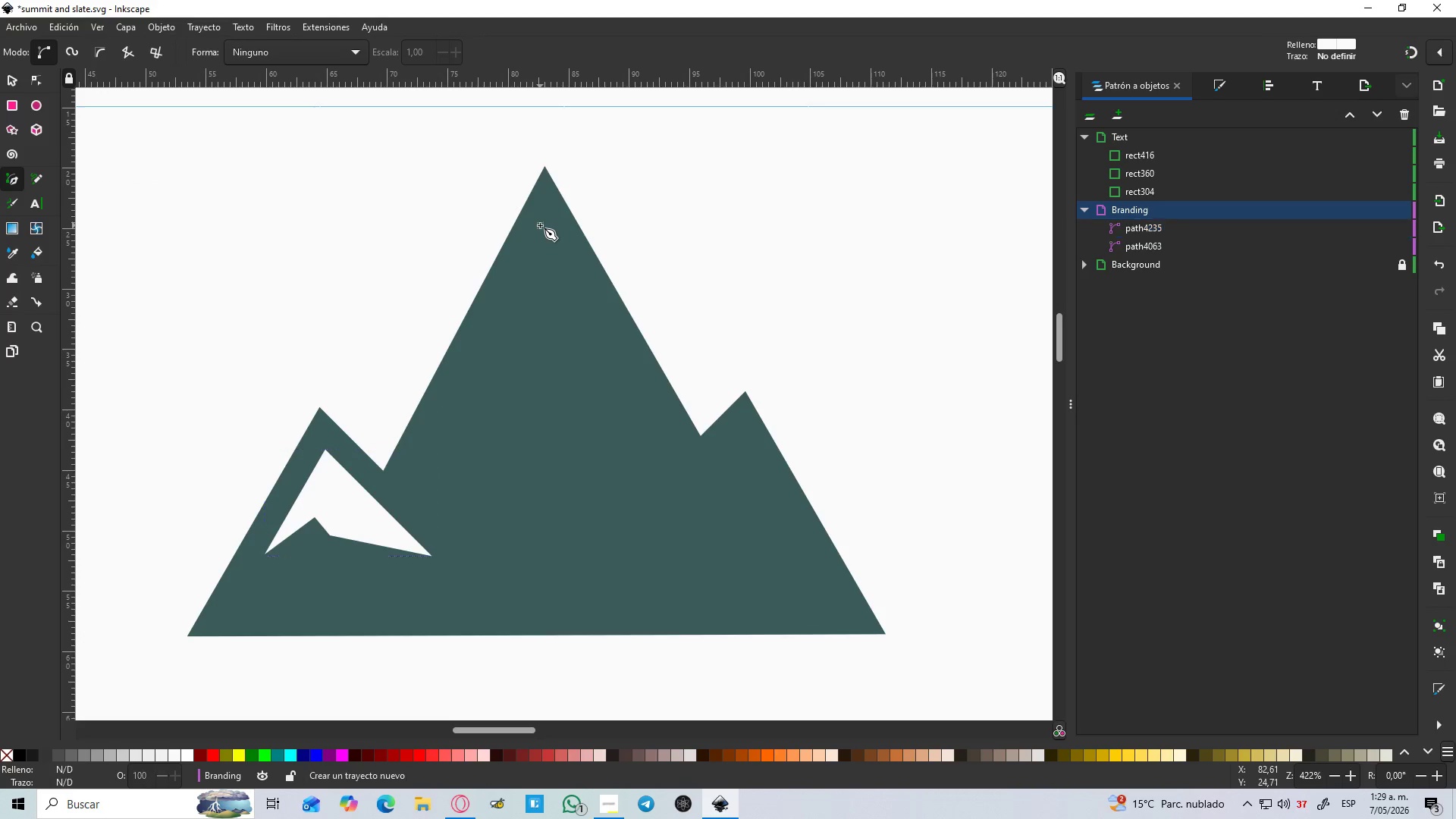 
hold_key(key=ControlLeft, duration=1.5)
 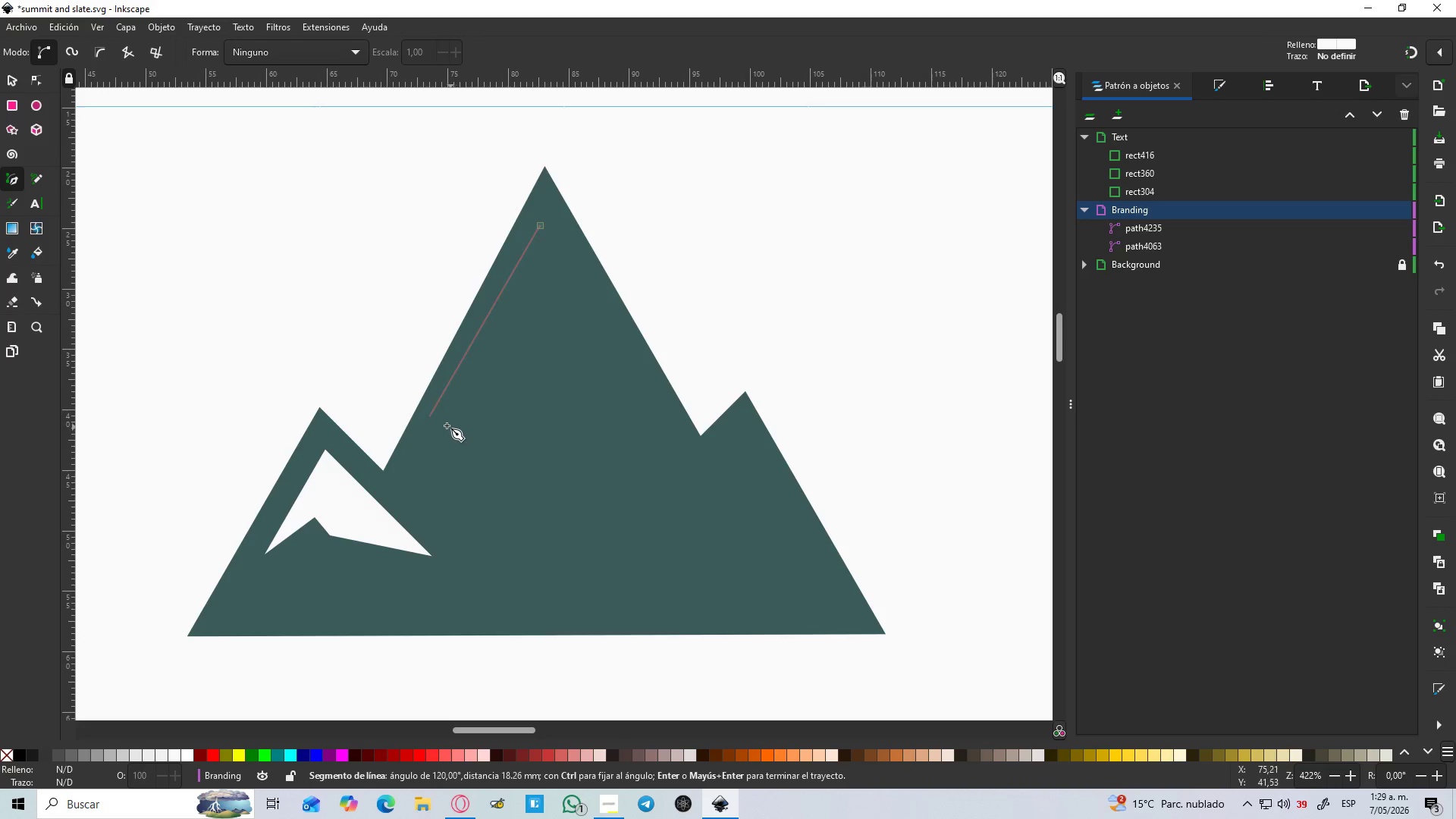 
key(Control+ControlLeft)
 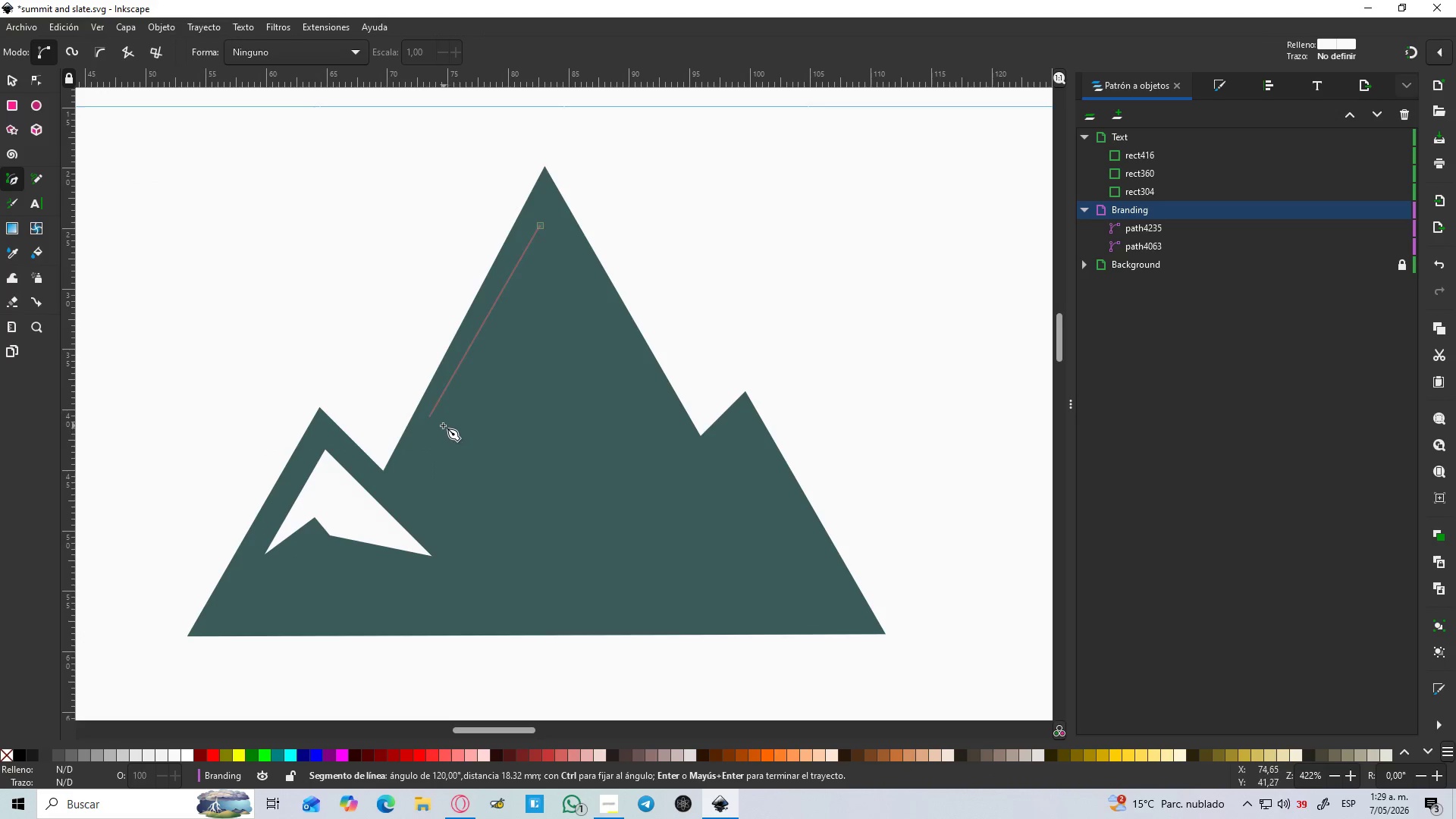 
key(Control+ControlLeft)
 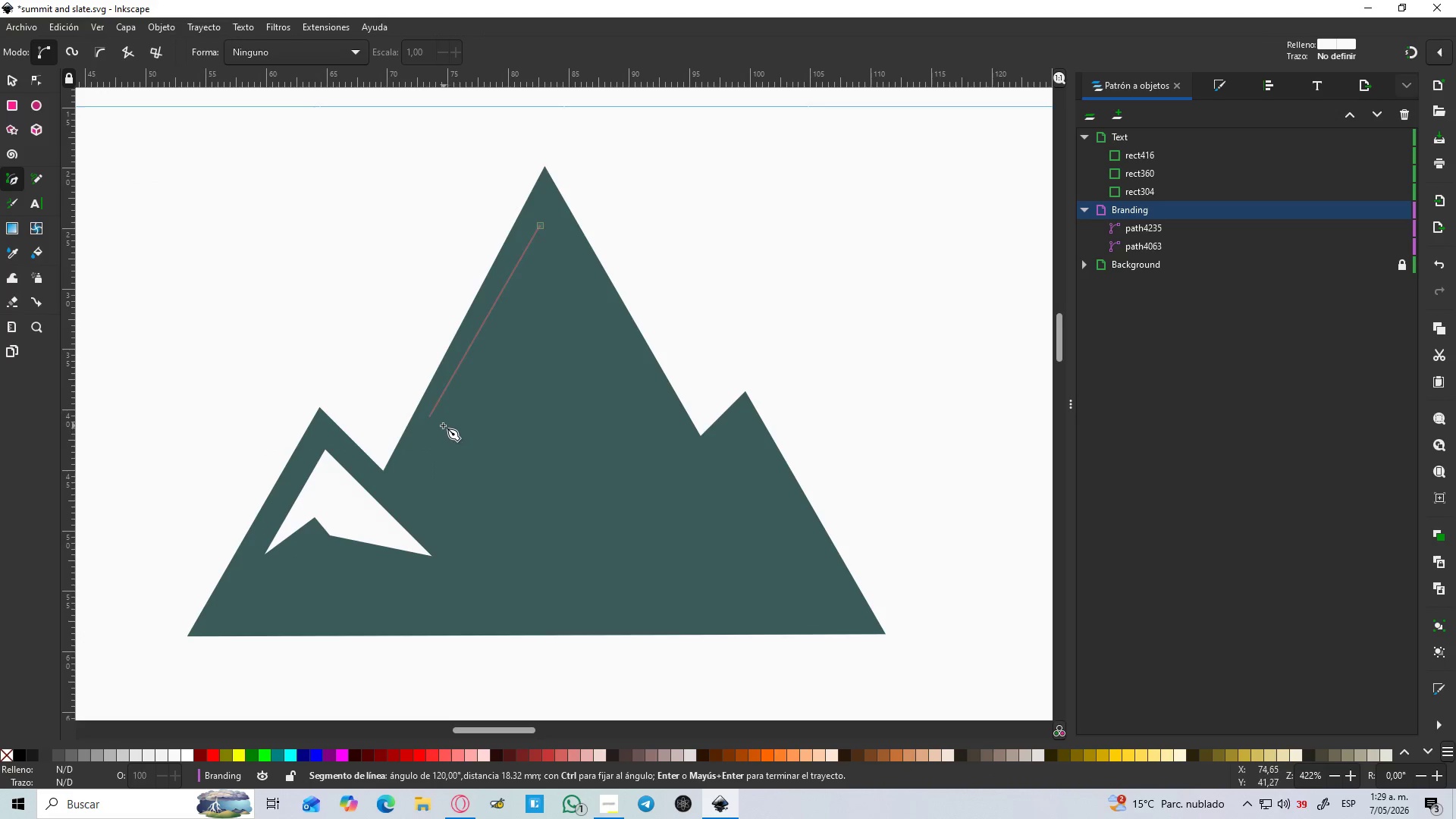 
key(Control+ControlLeft)
 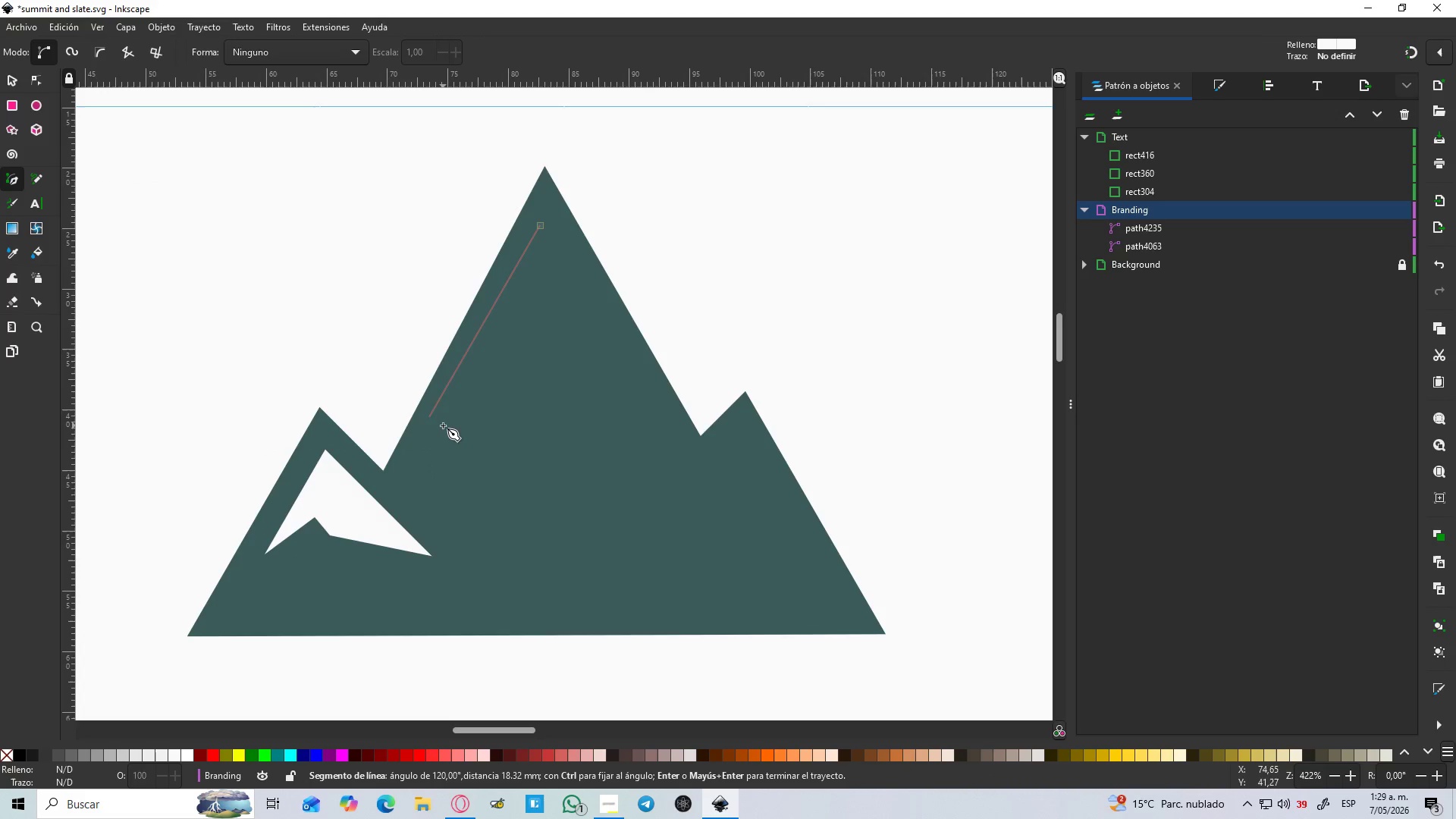 
key(Control+ControlLeft)
 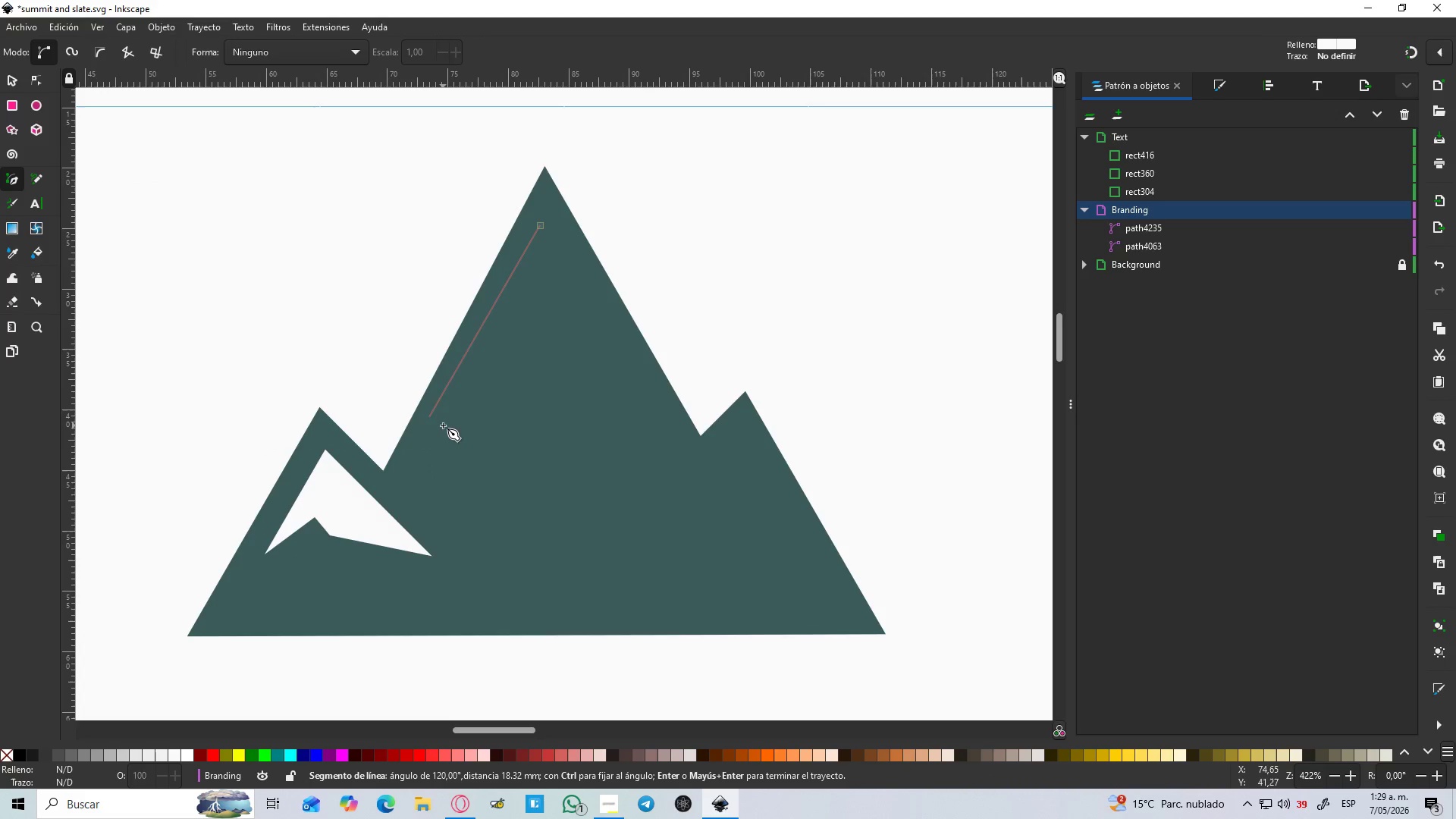 
key(Control+ControlLeft)
 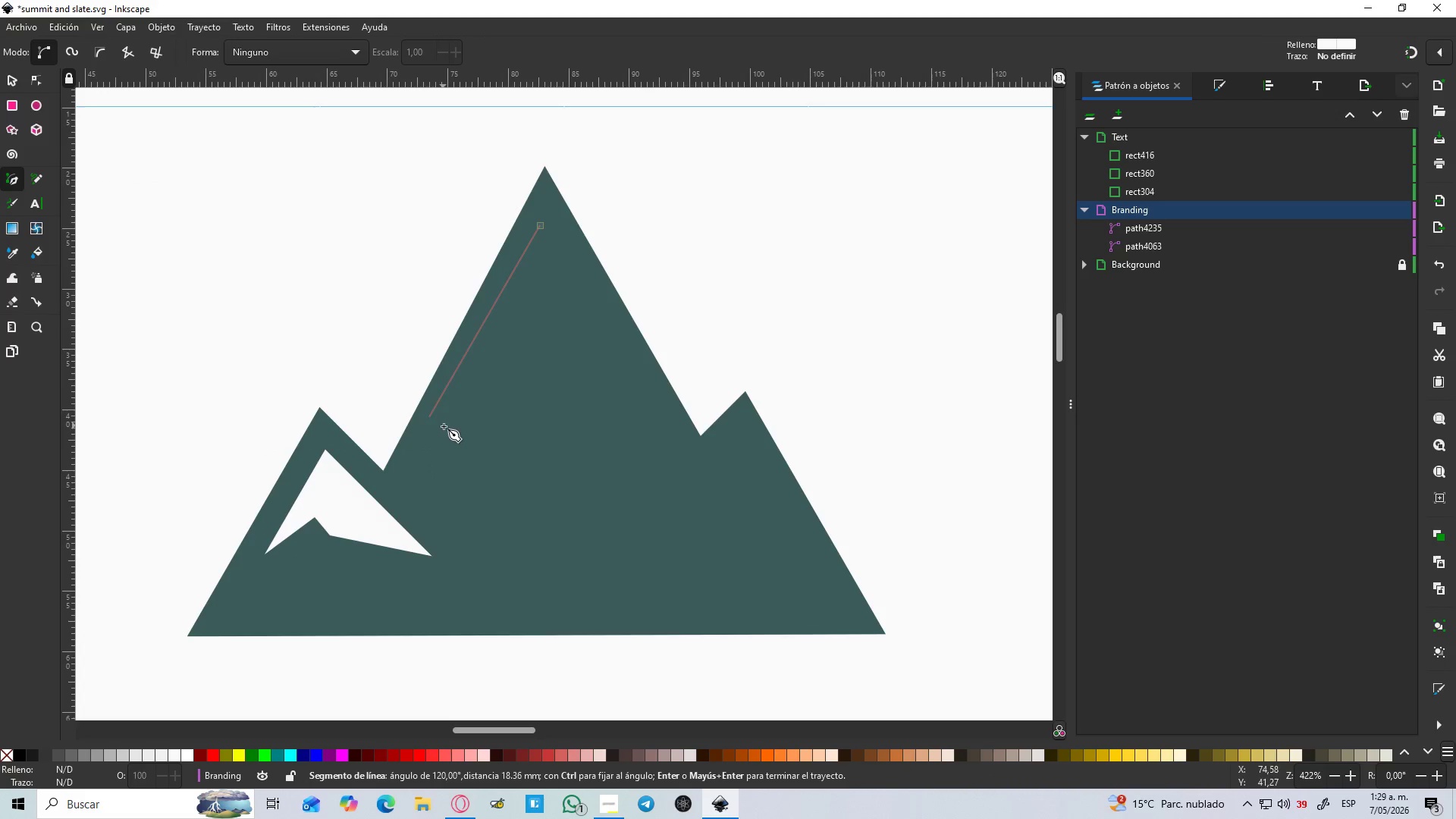 
key(Control+ControlLeft)
 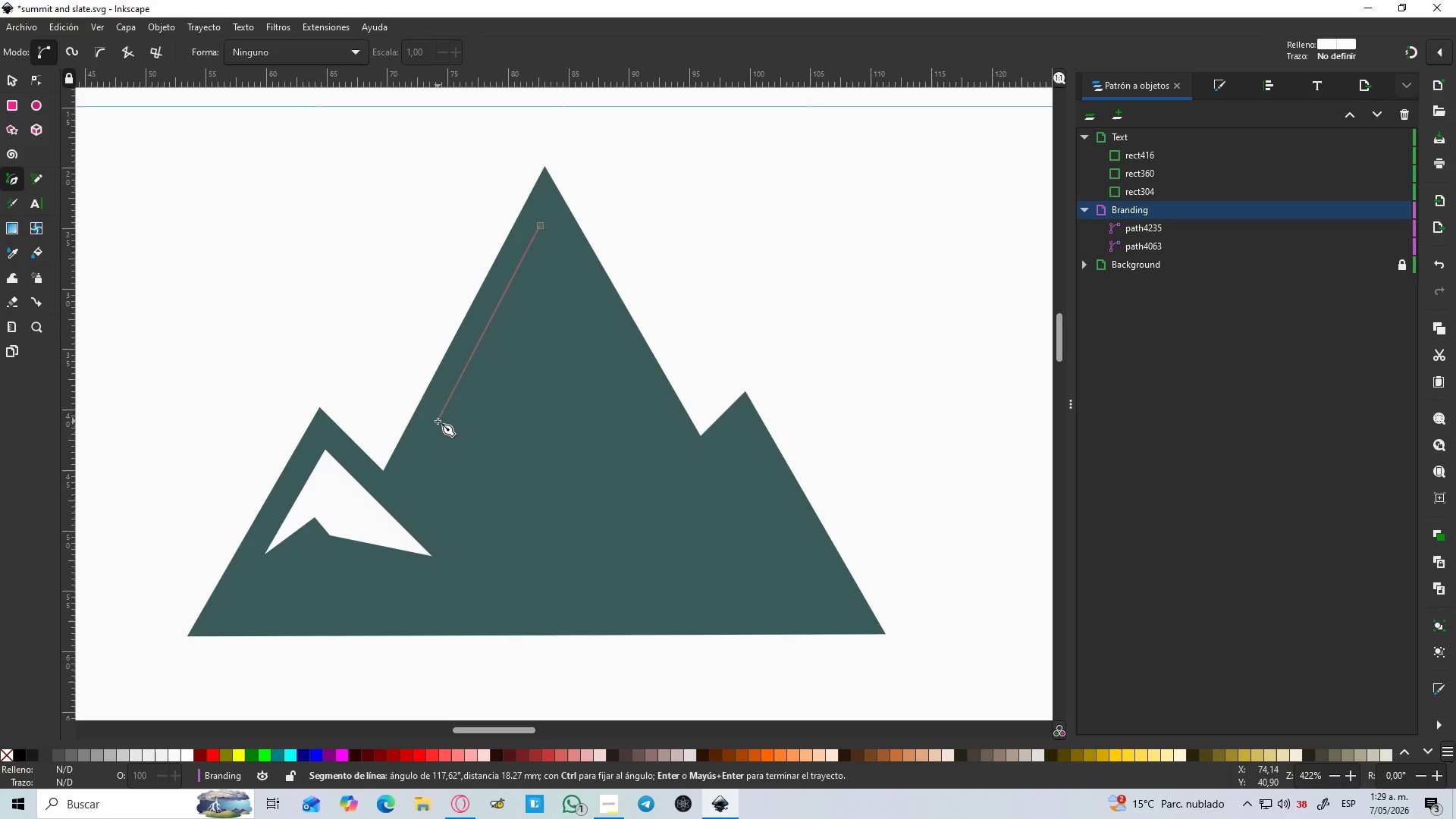 
left_click([438, 421])
 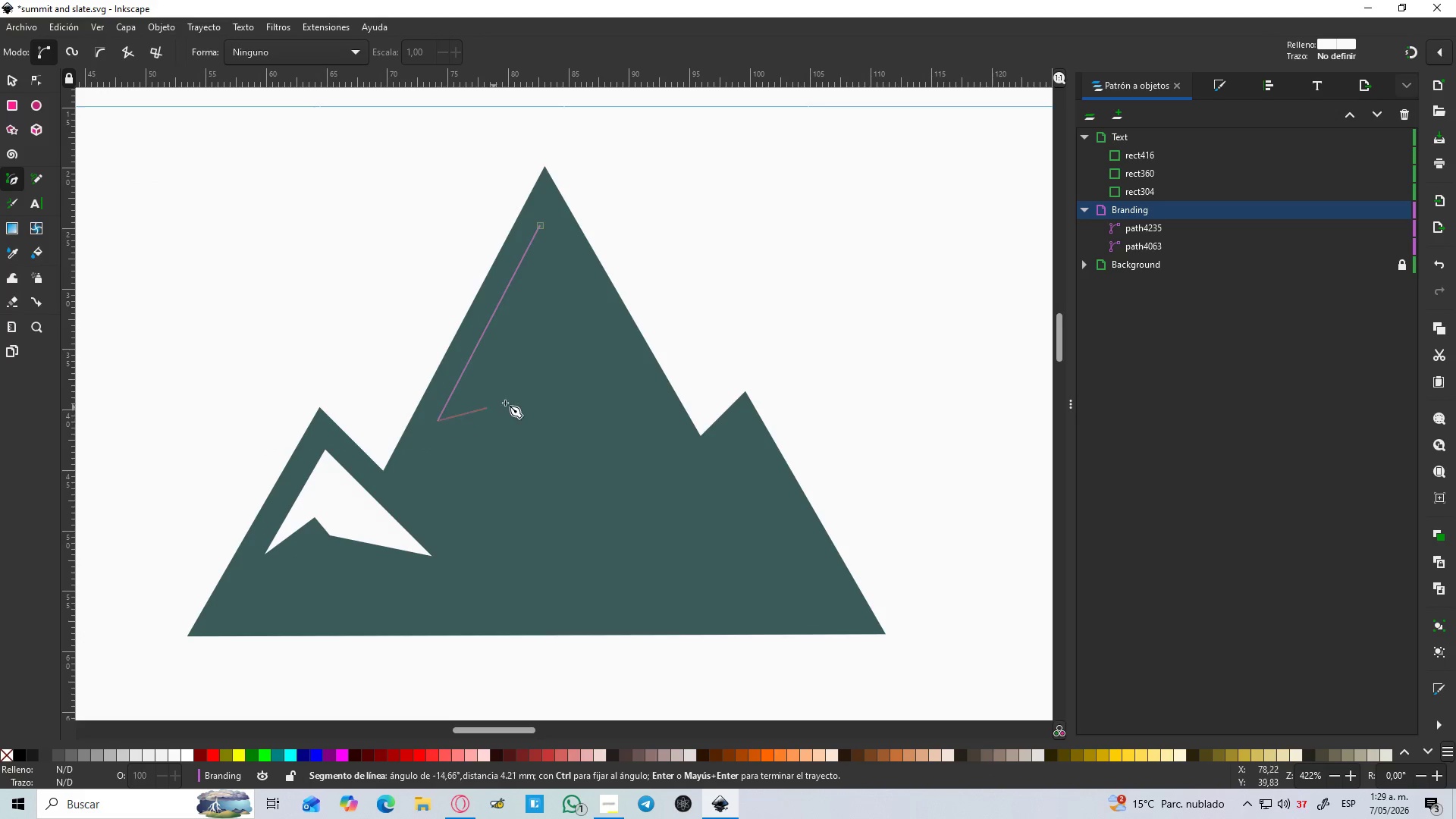 
hold_key(key=ControlLeft, duration=1.52)
left_click([501, 393])
 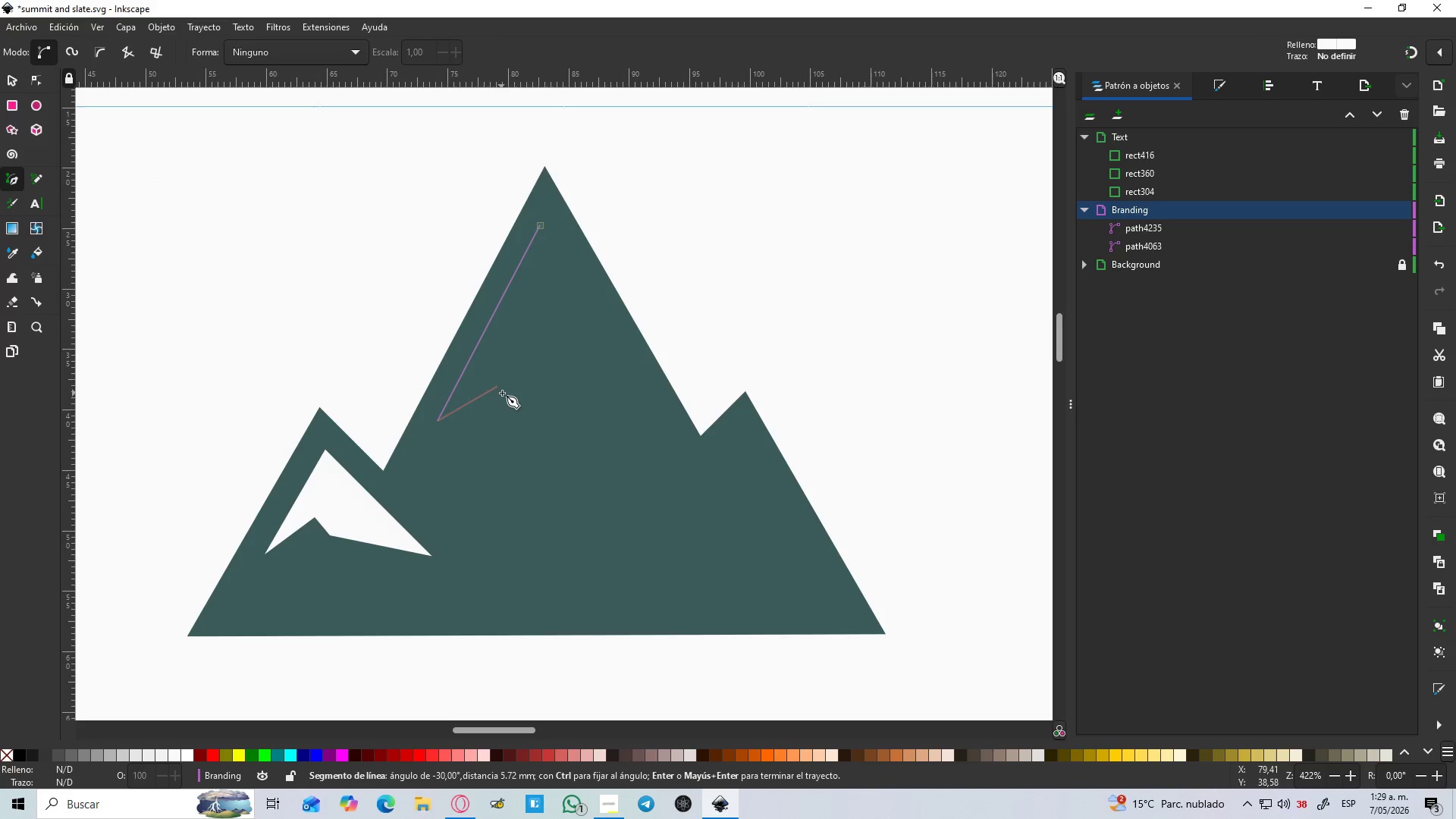 
key(Control+ControlLeft)
 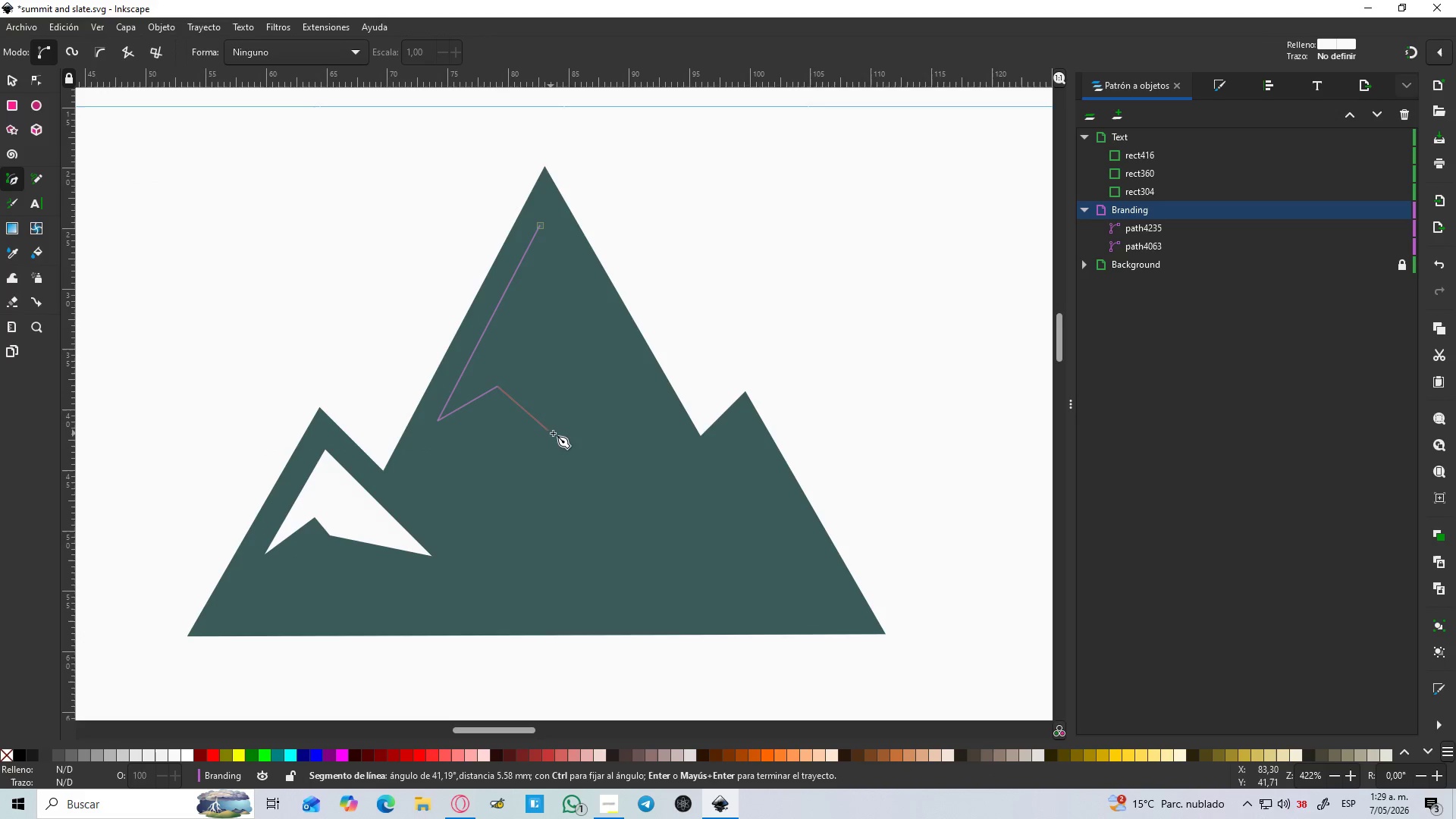 
hold_key(key=ControlLeft, duration=1.5)
 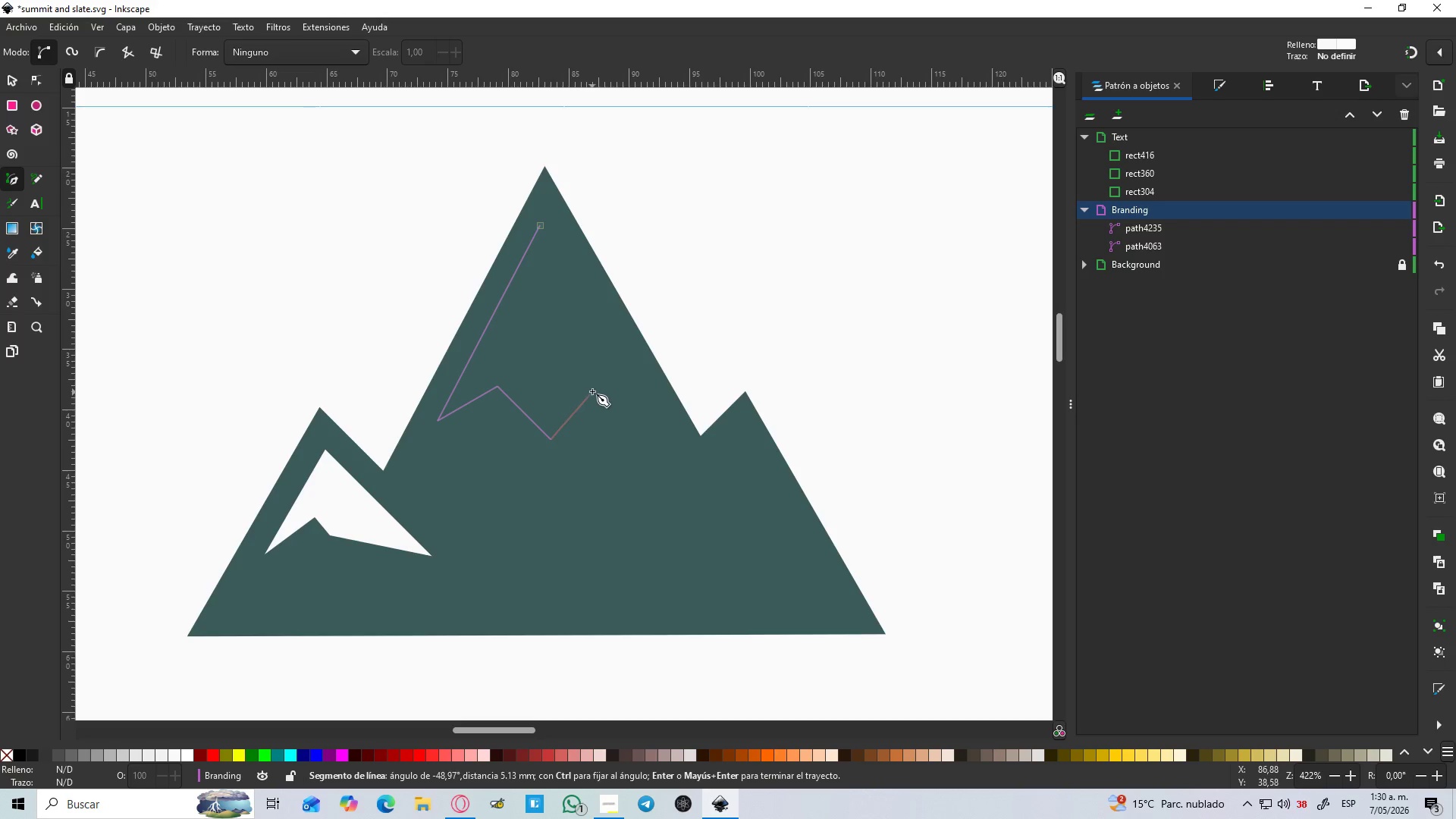 
hold_key(key=ControlLeft, duration=0.38)
left_click([557, 434])
 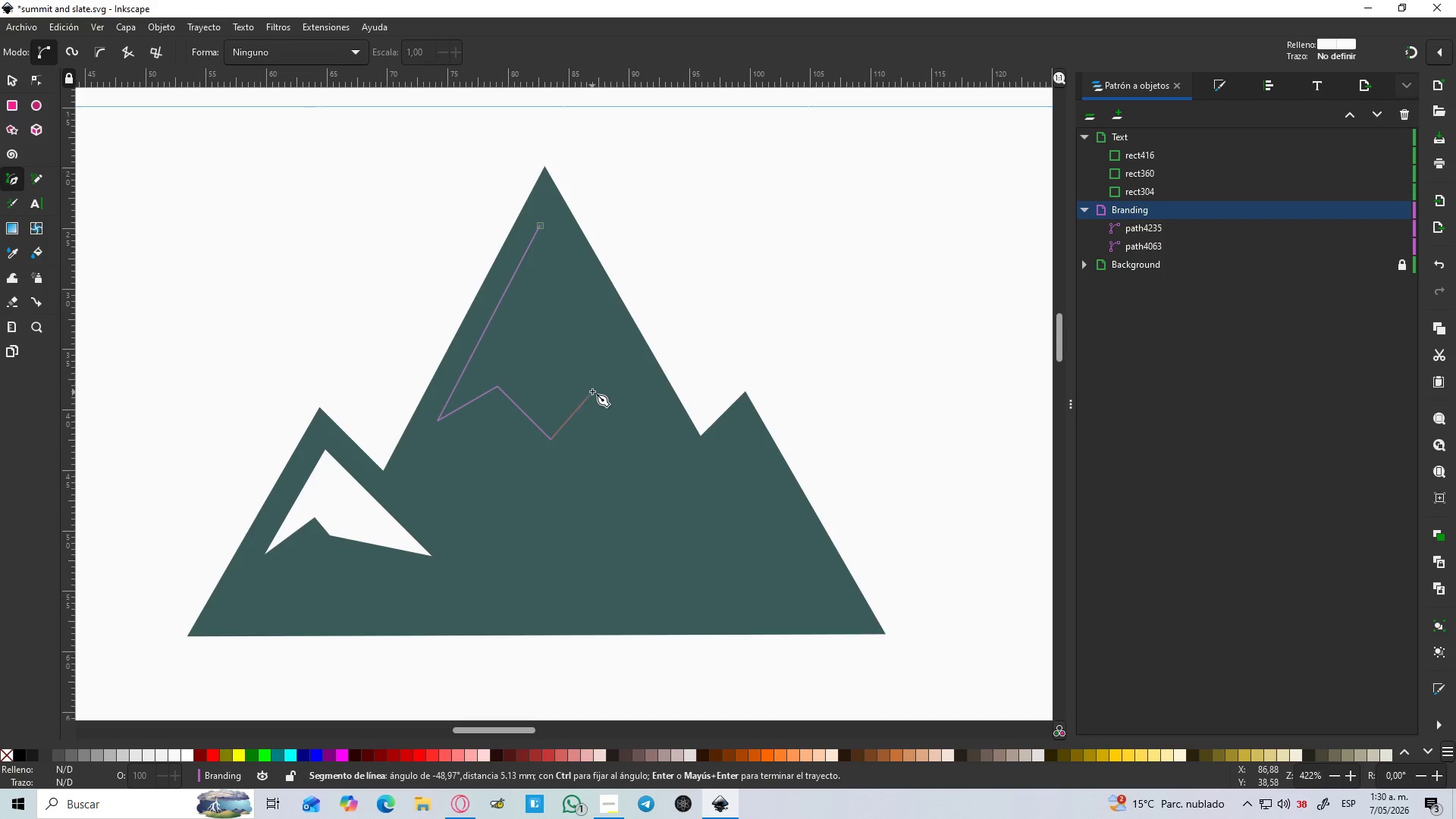 
hold_key(key=ControlLeft, duration=0.77)
left_click([593, 391])
 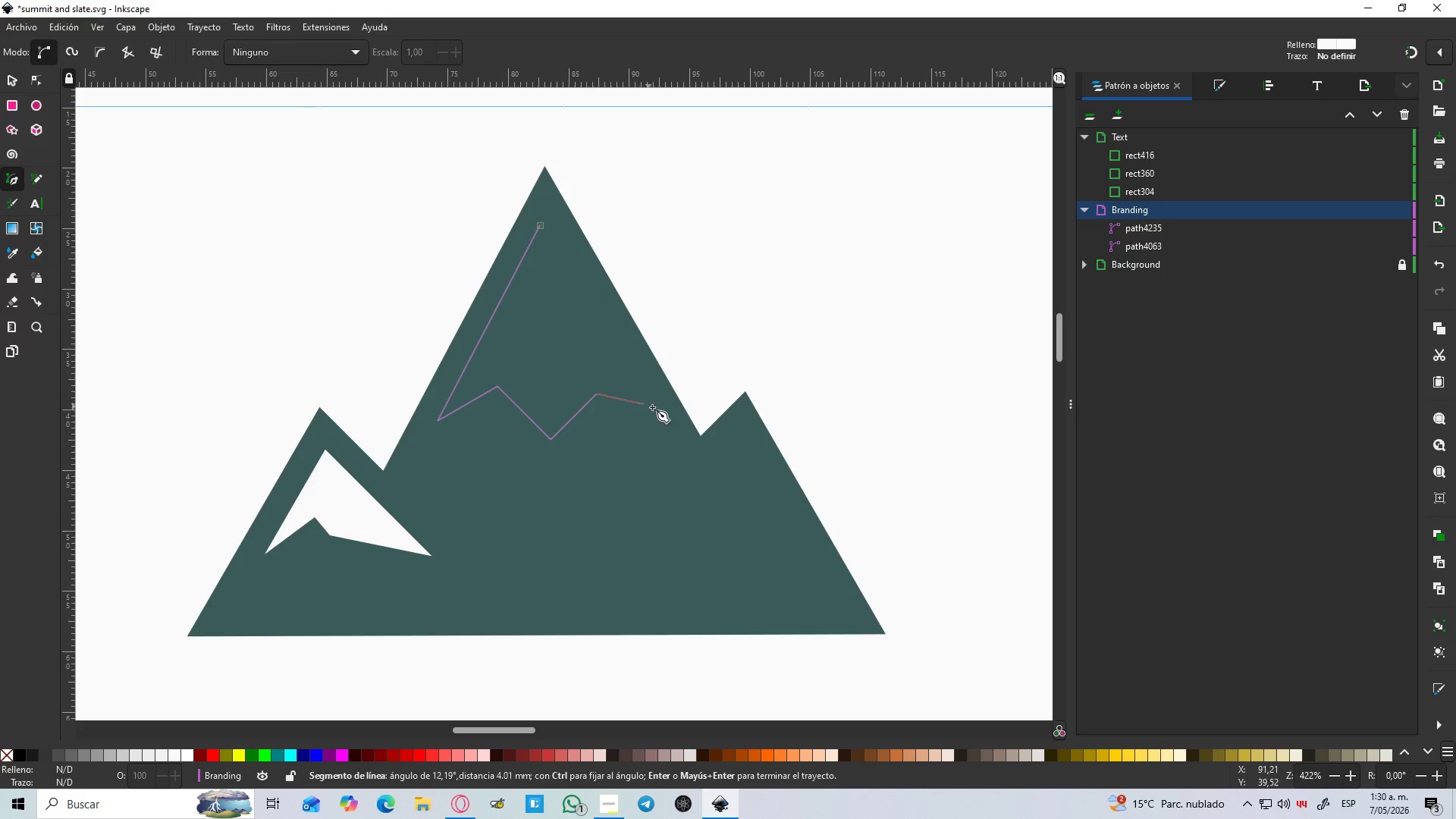 
hold_key(key=ControlLeft, duration=1.51)
left_click([675, 442])
 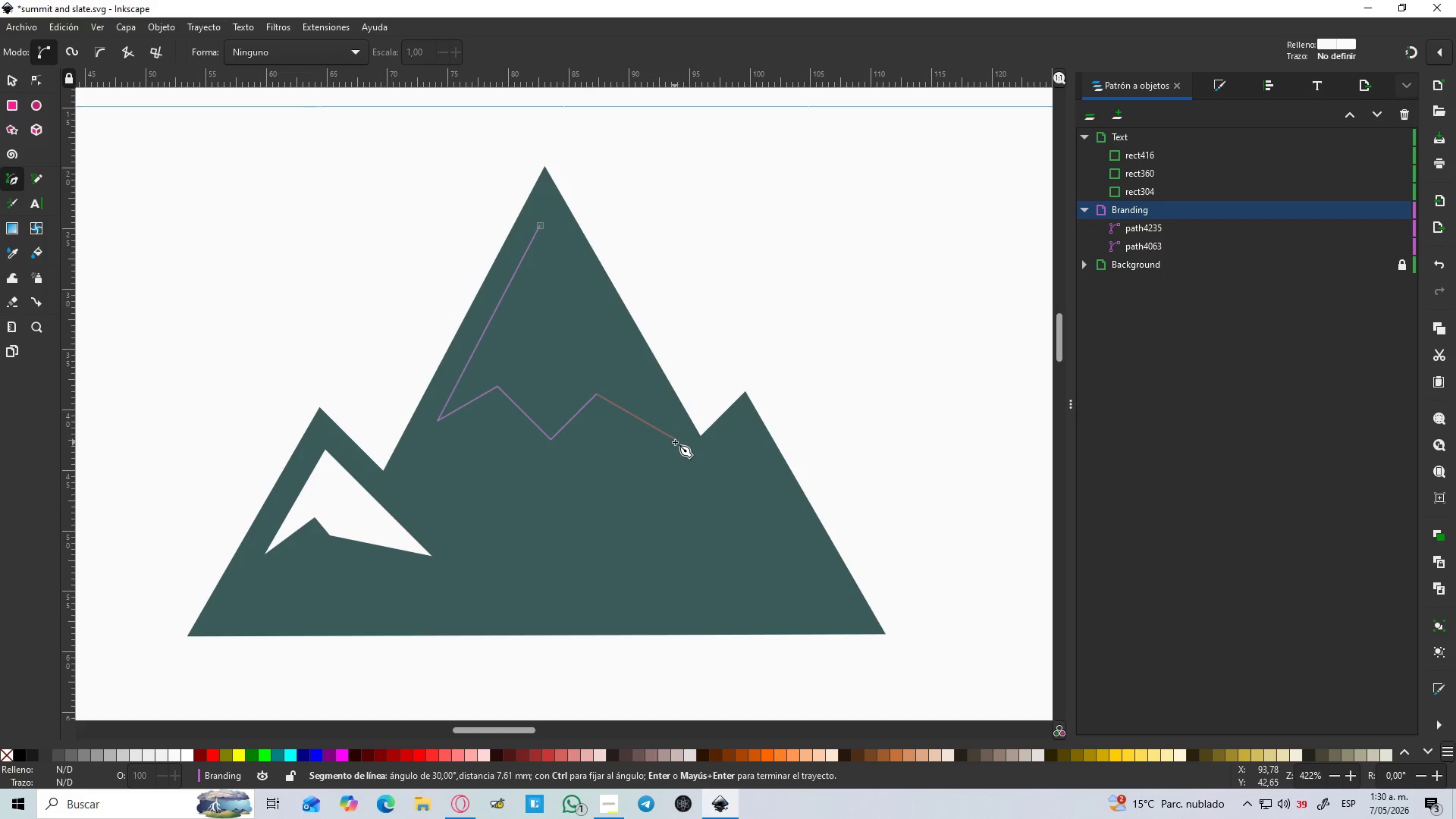 
key(Control+ControlLeft)
 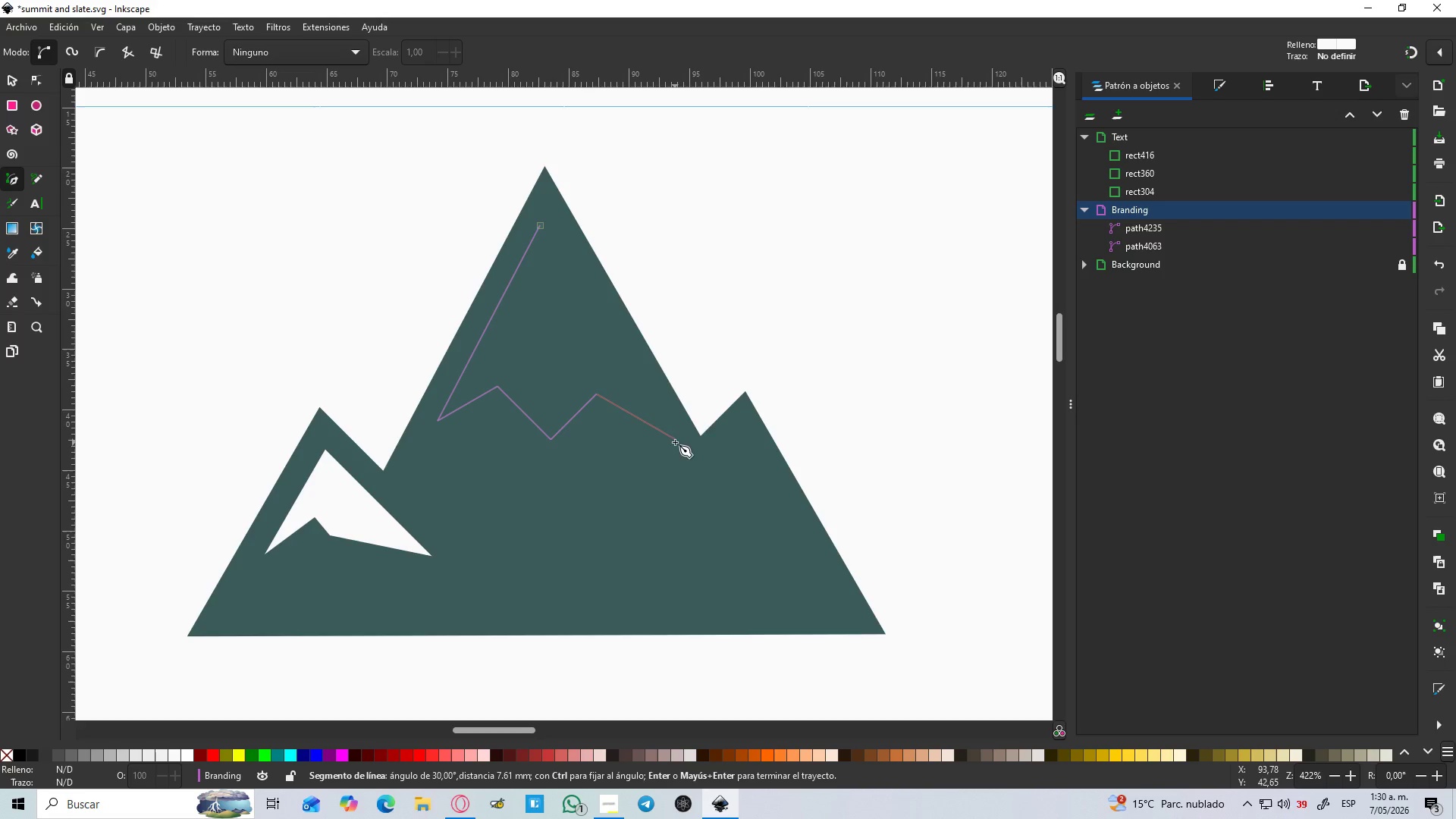 
key(Control+ControlLeft)
 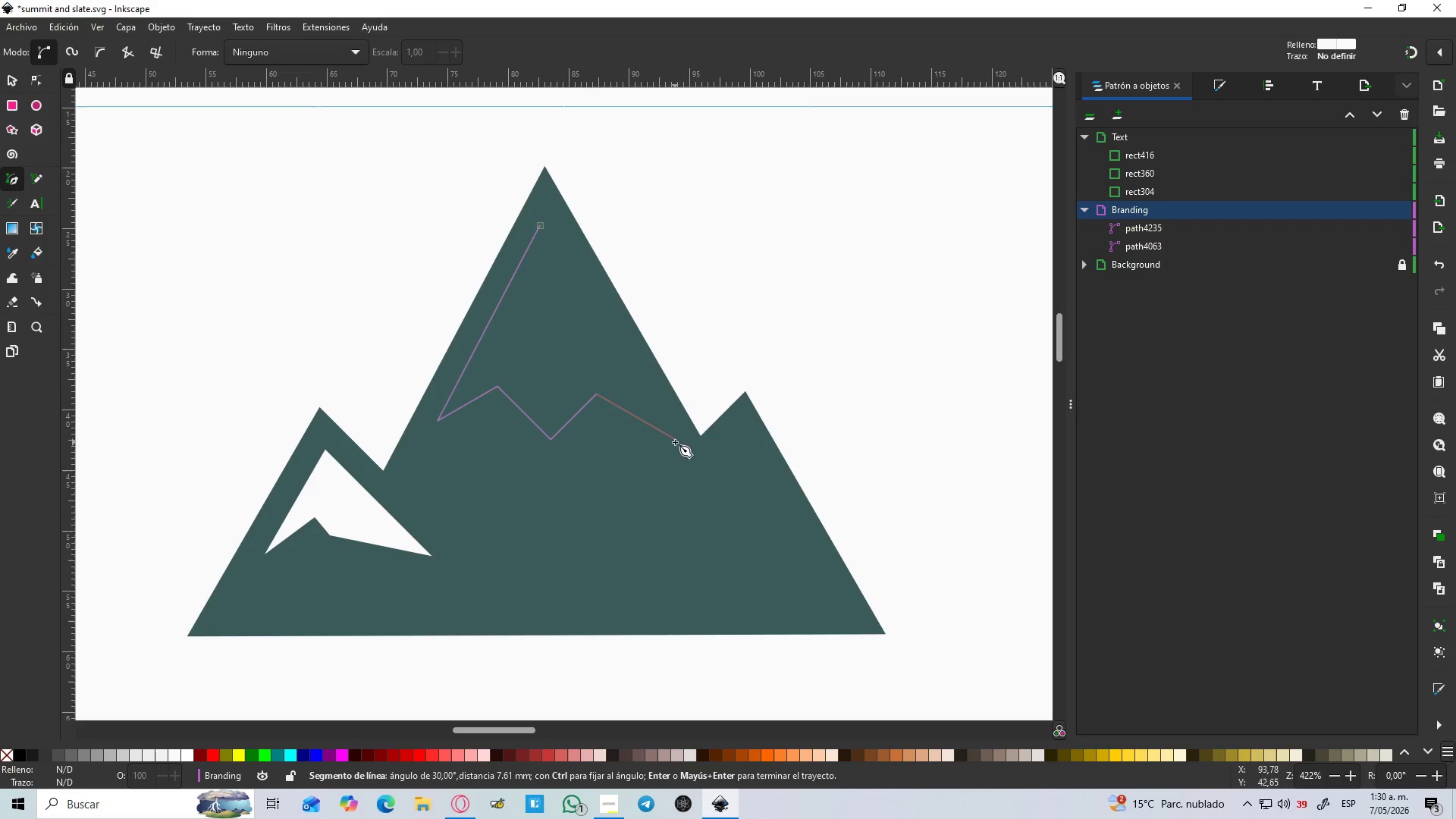 
key(Control+ControlLeft)
 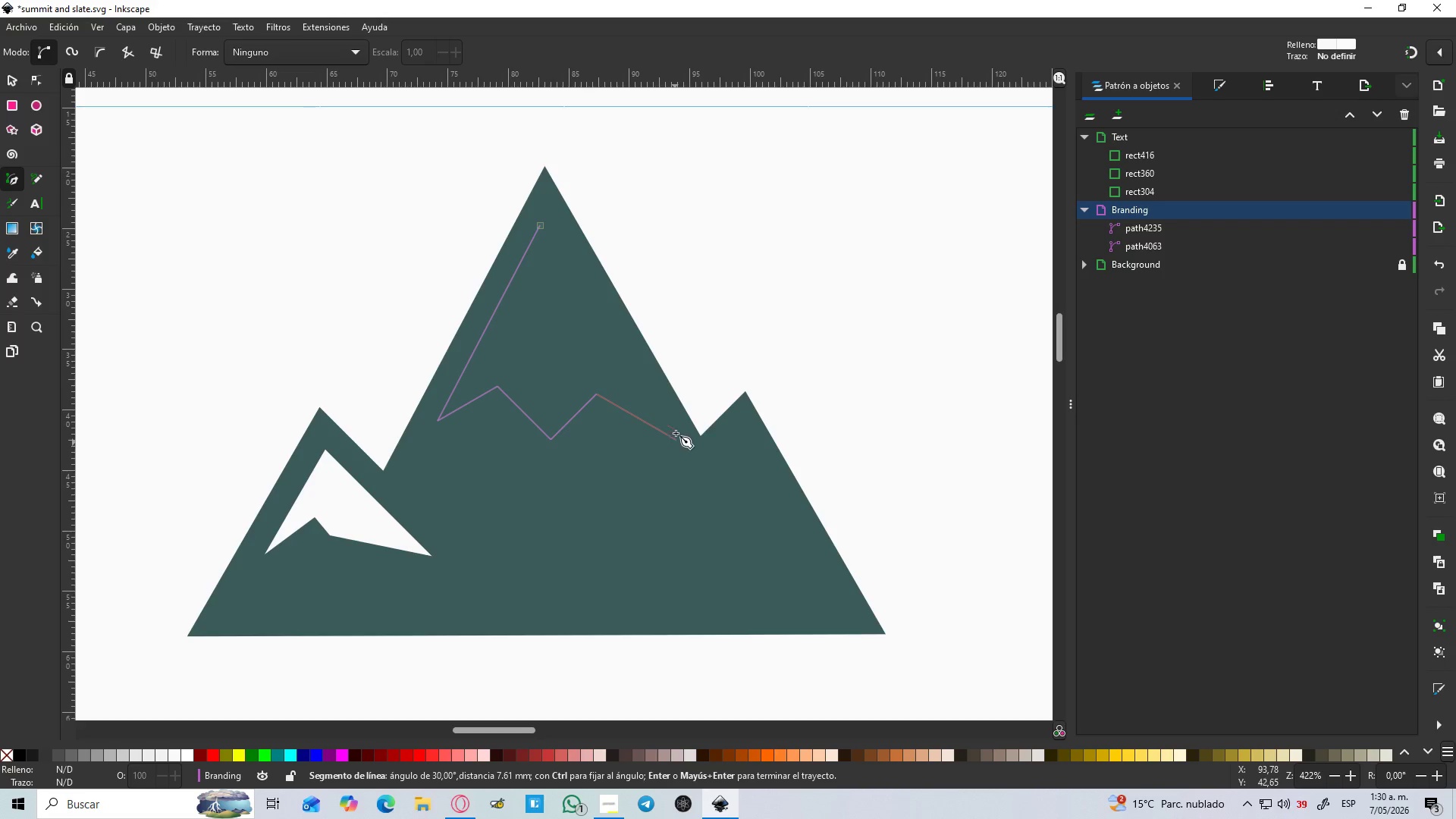 
key(Control+ControlLeft)
 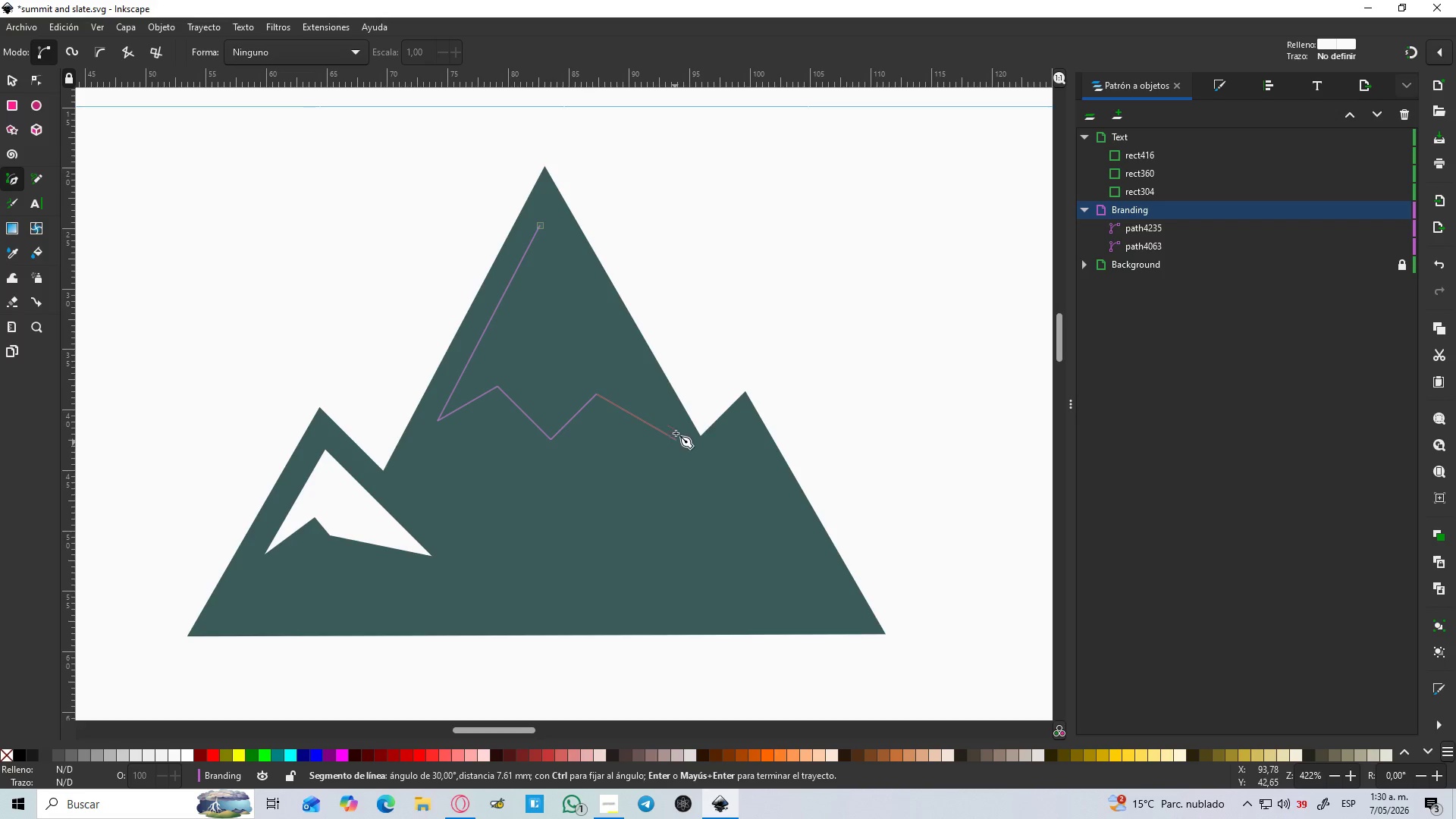 
key(Control+ControlLeft)
 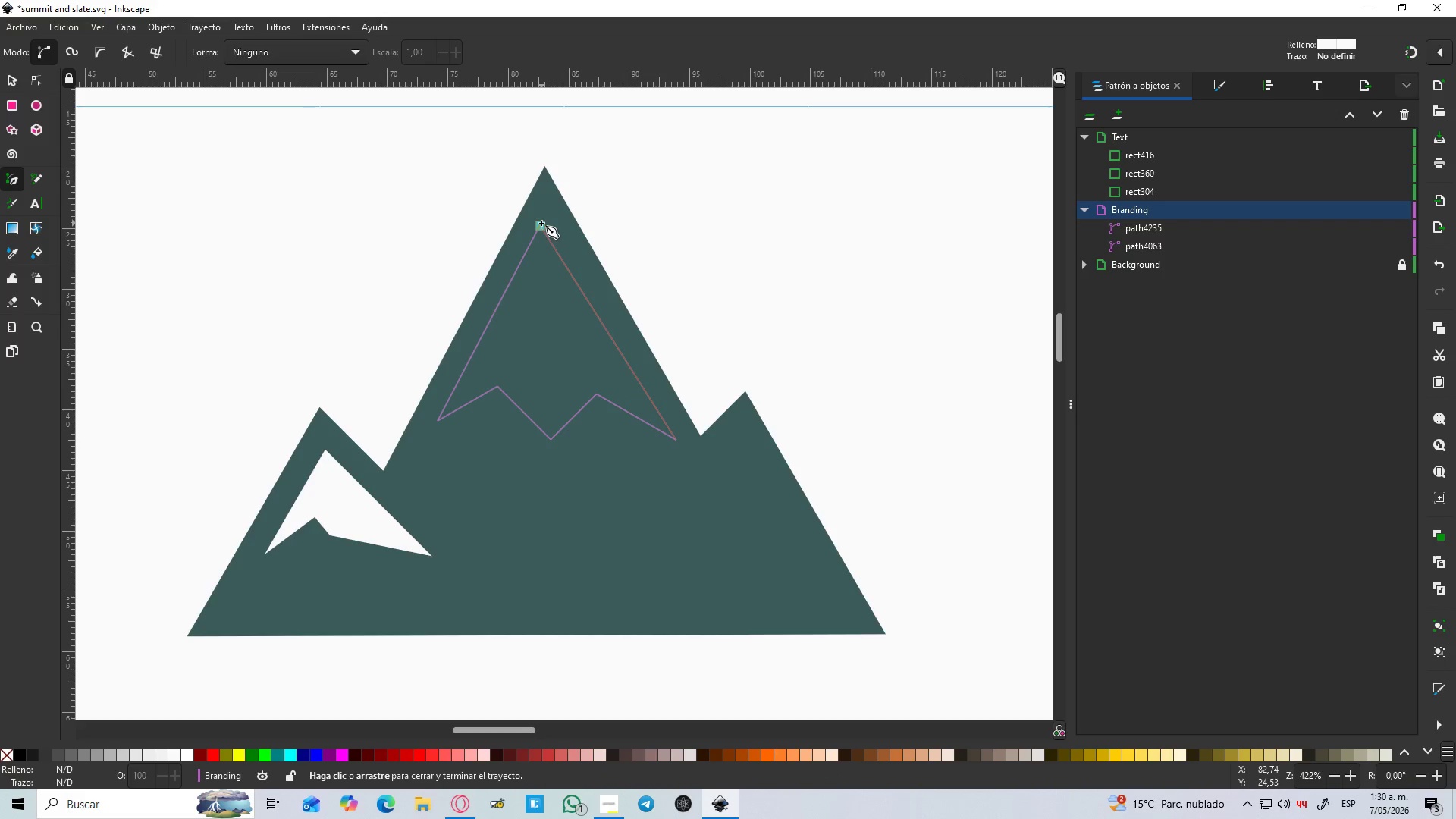 
left_click([541, 223])
 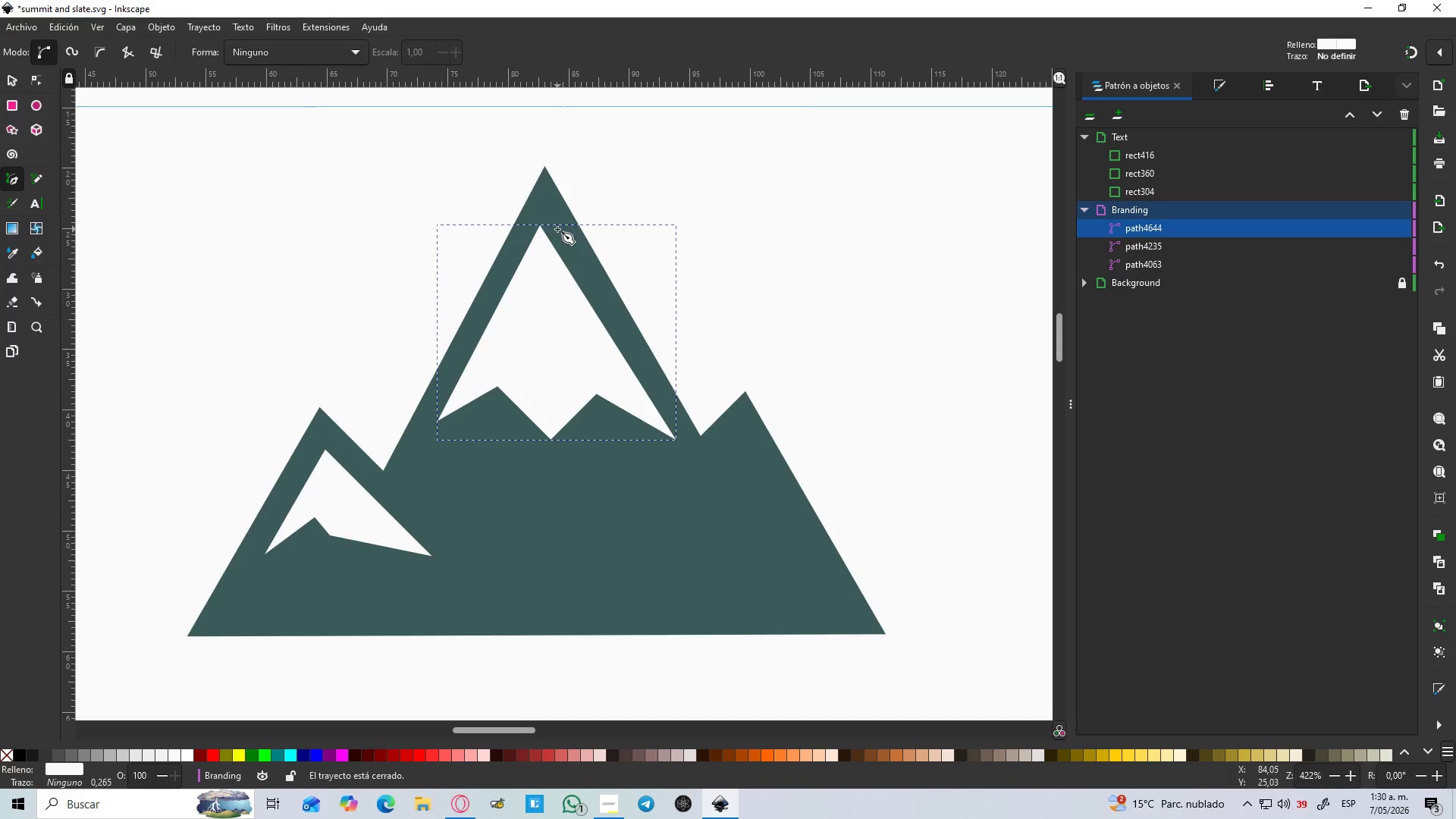 
key(N)
 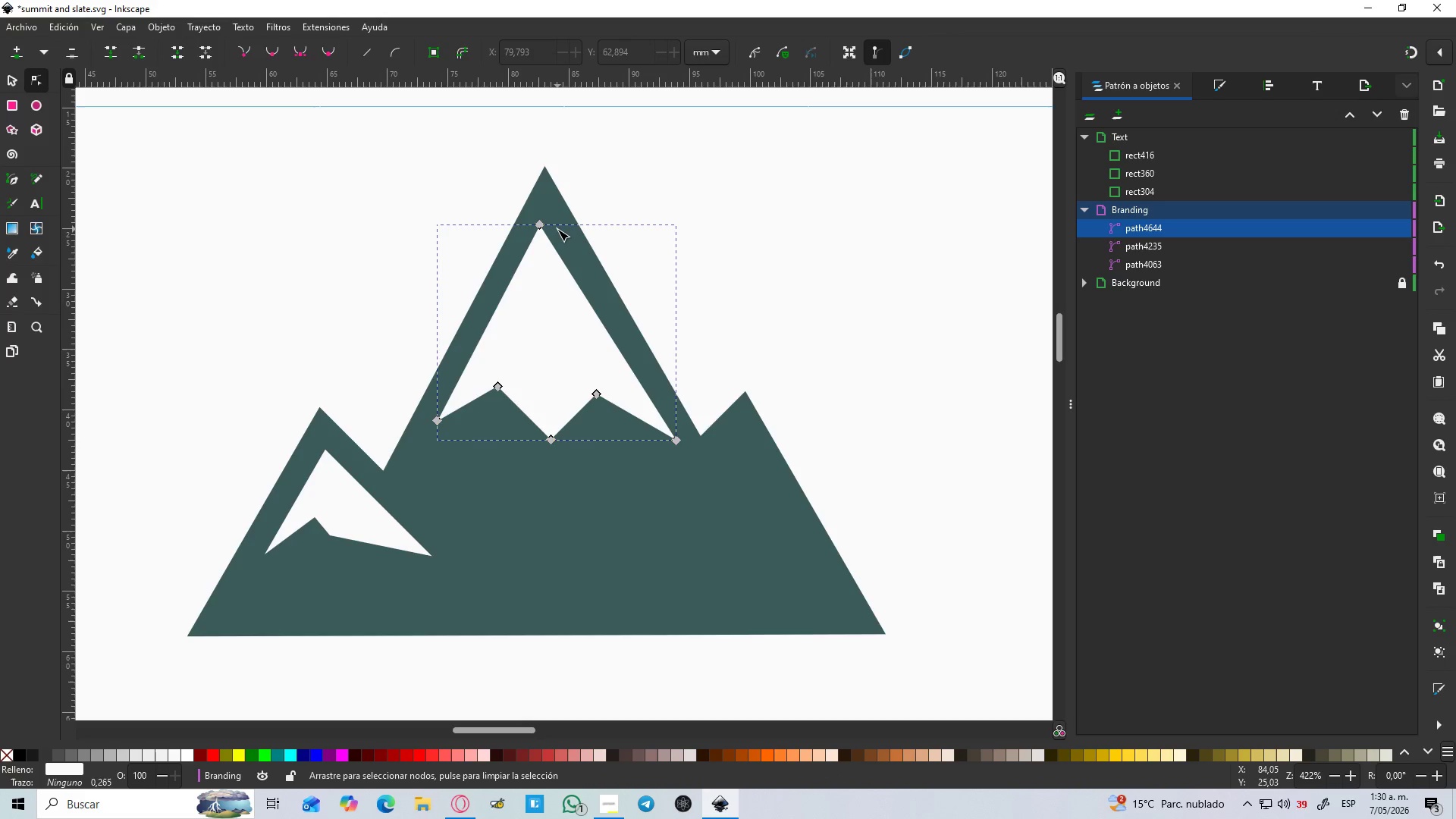 
hold_key(key=ControlLeft, duration=0.44)
scroll: coordinate [557, 229], scroll_direction: up, amount: 1.0
 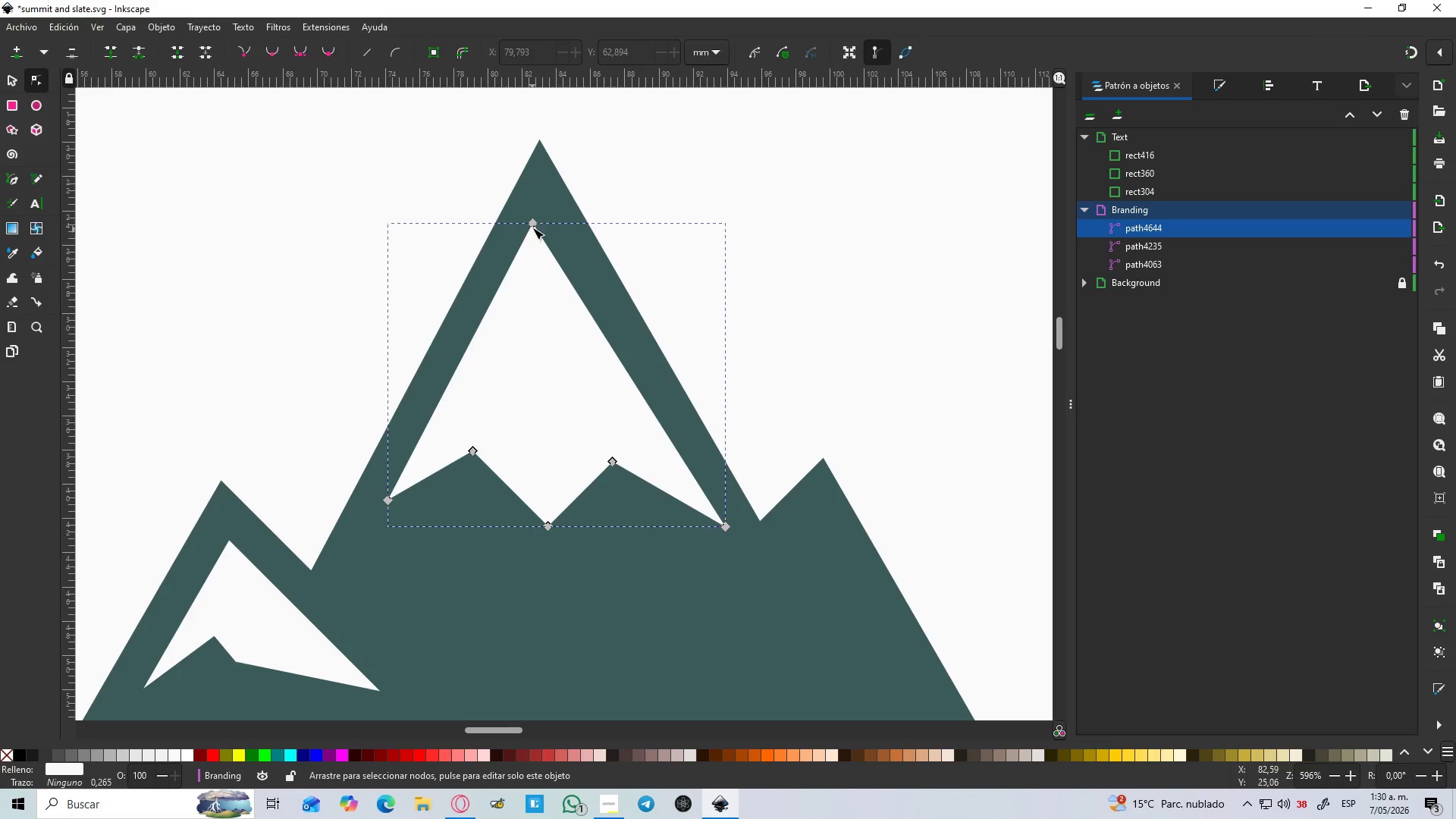 
left_click_drag(start_coordinate=[532, 225], to_coordinate=[540, 199])
 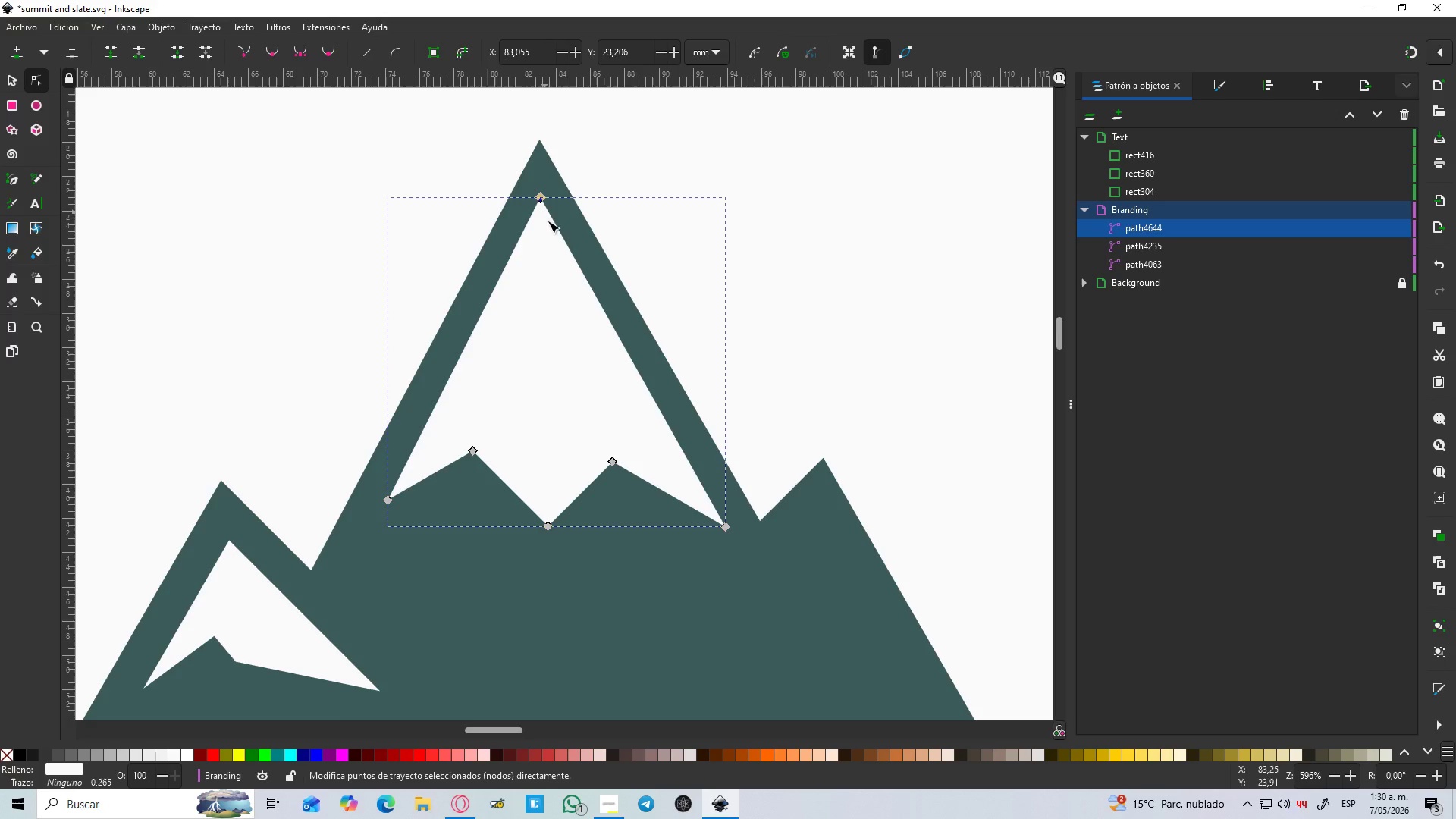 
hold_key(key=ControlLeft, duration=0.58)
scroll: coordinate [575, 278], scroll_direction: down, amount: 3.0
 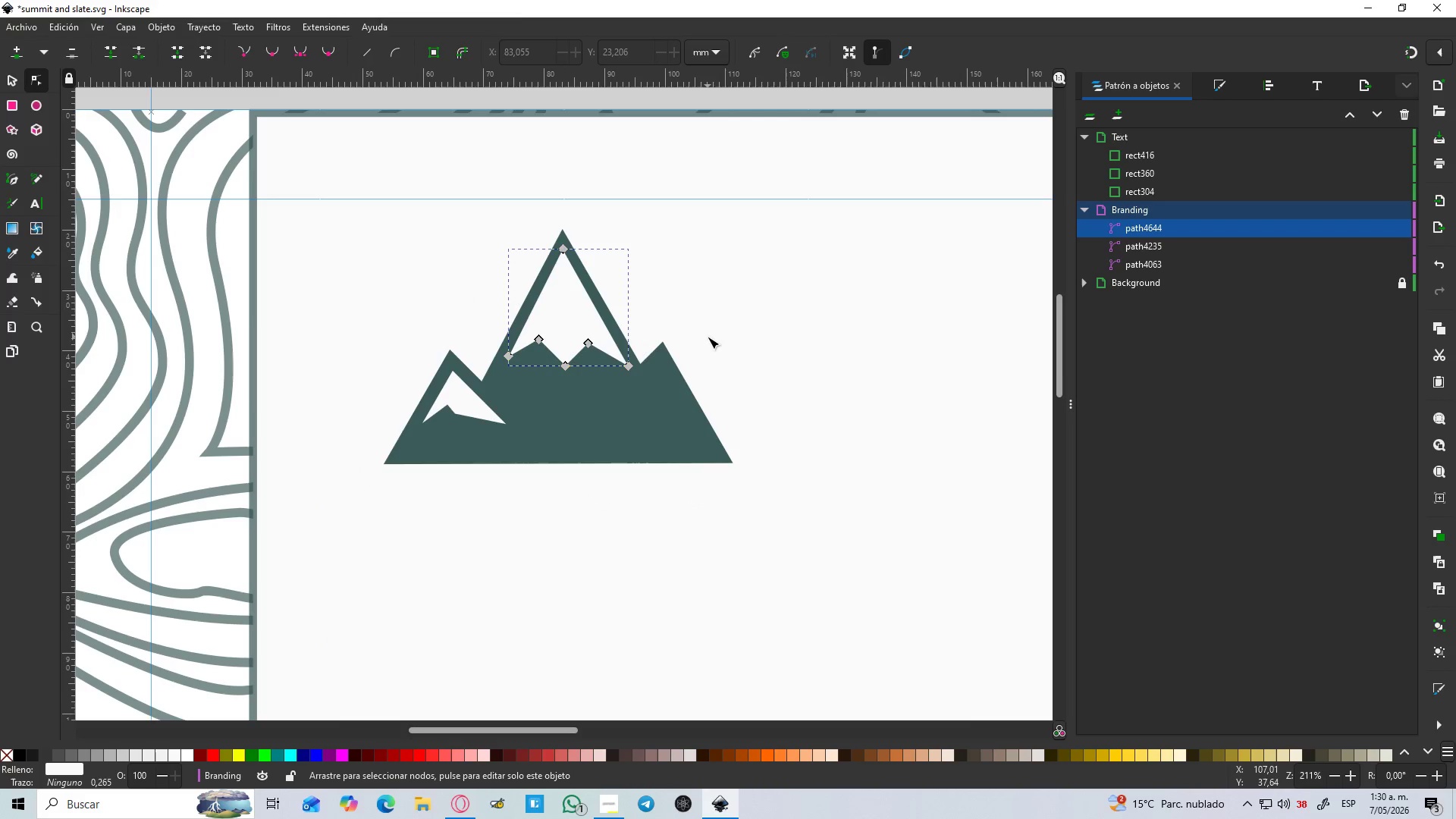 
key(B)
 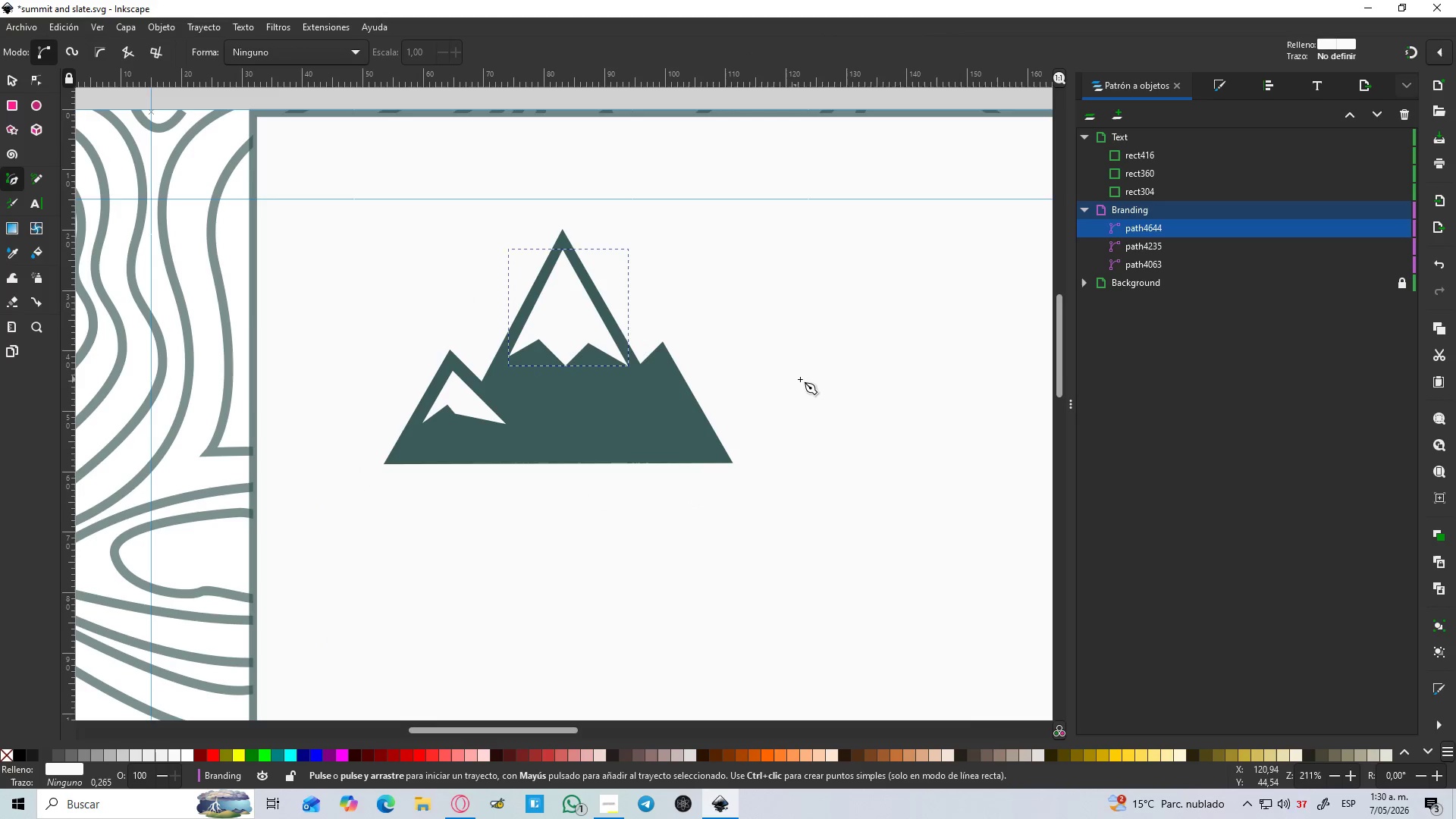 
left_click([802, 379])
 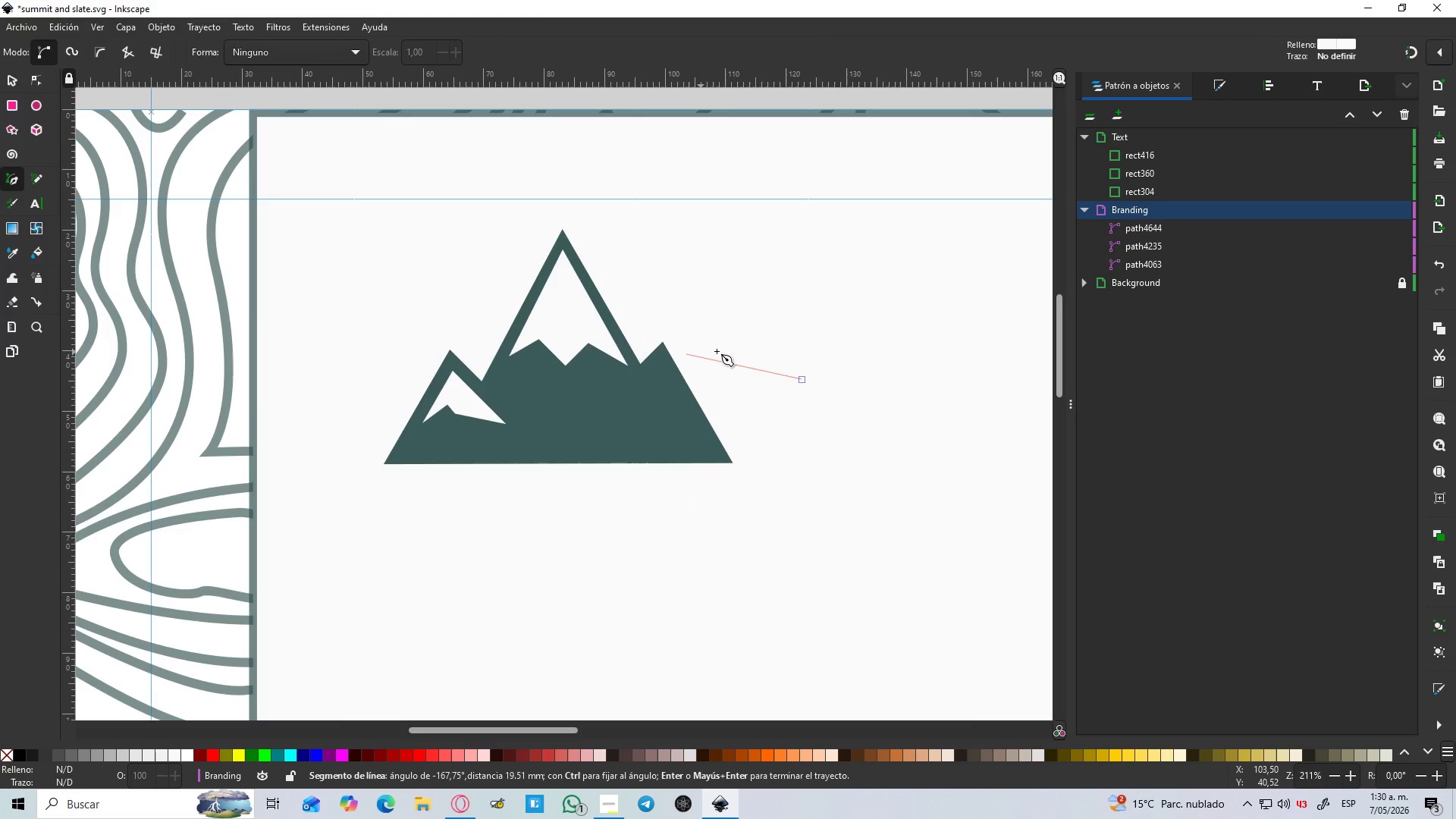 
key(Escape)
 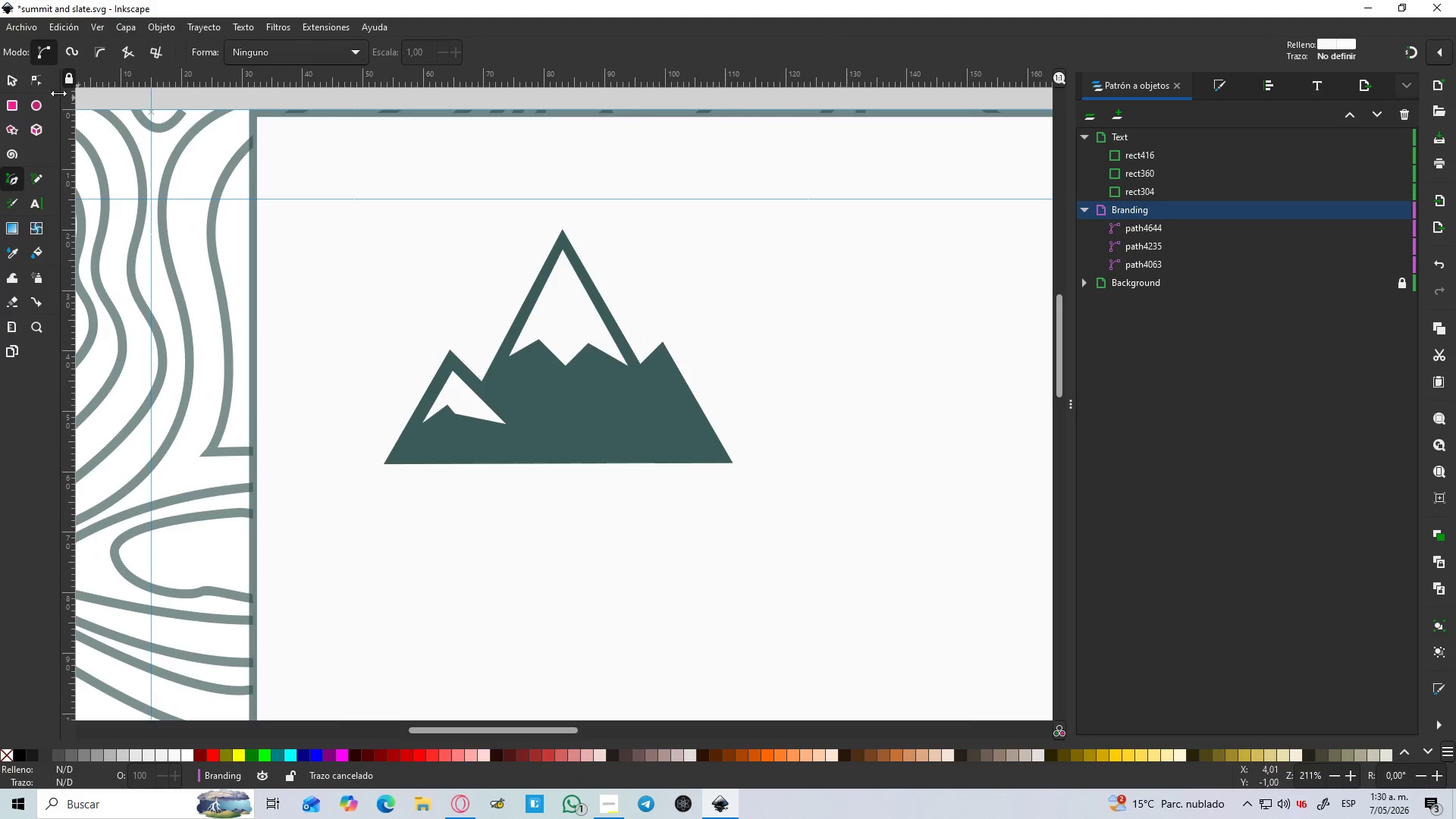 
left_click([1, 77])
 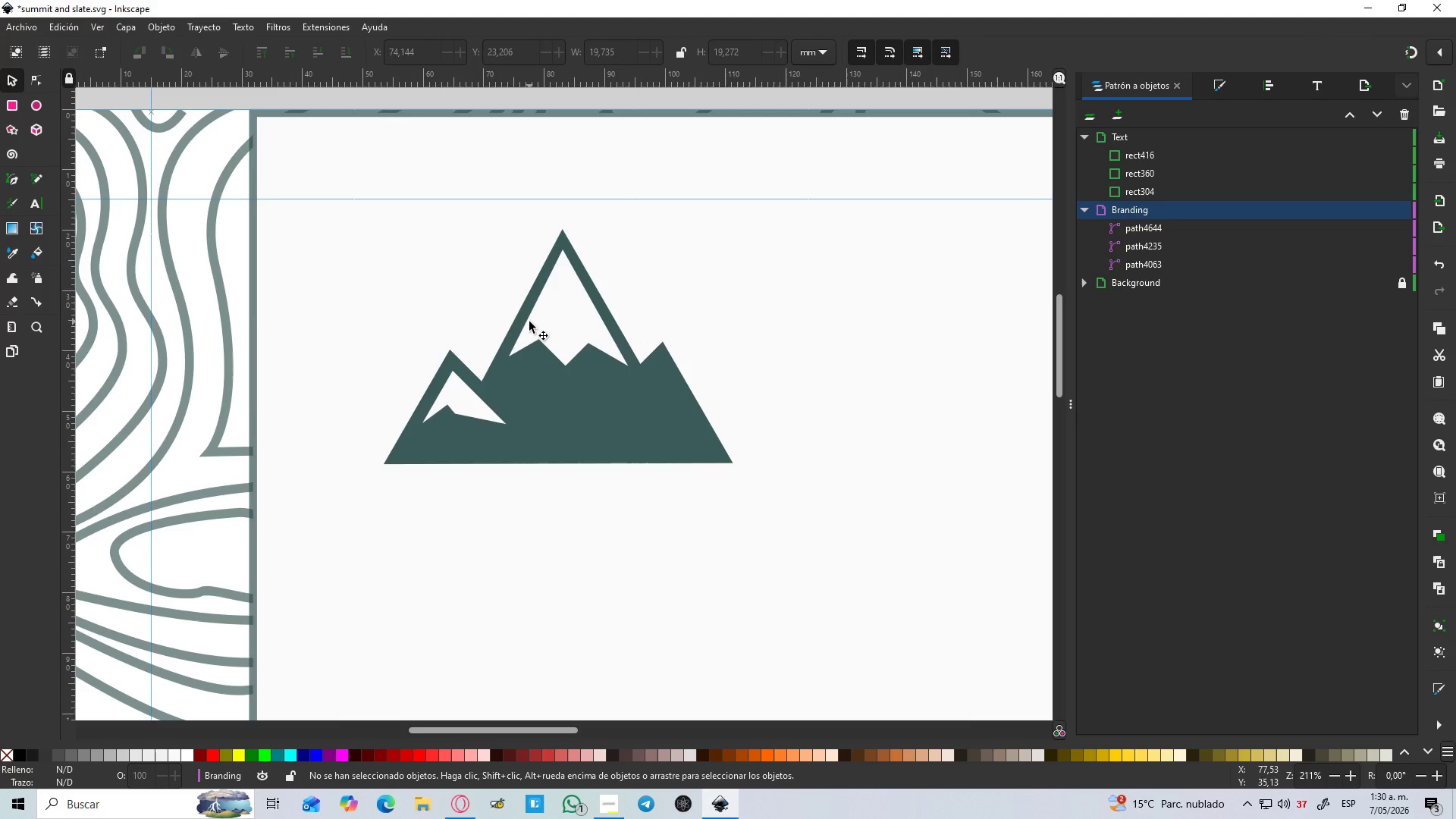 
hold_key(key=ControlLeft, duration=1.17)
scroll: coordinate [647, 370], scroll_direction: up, amount: 3.0
 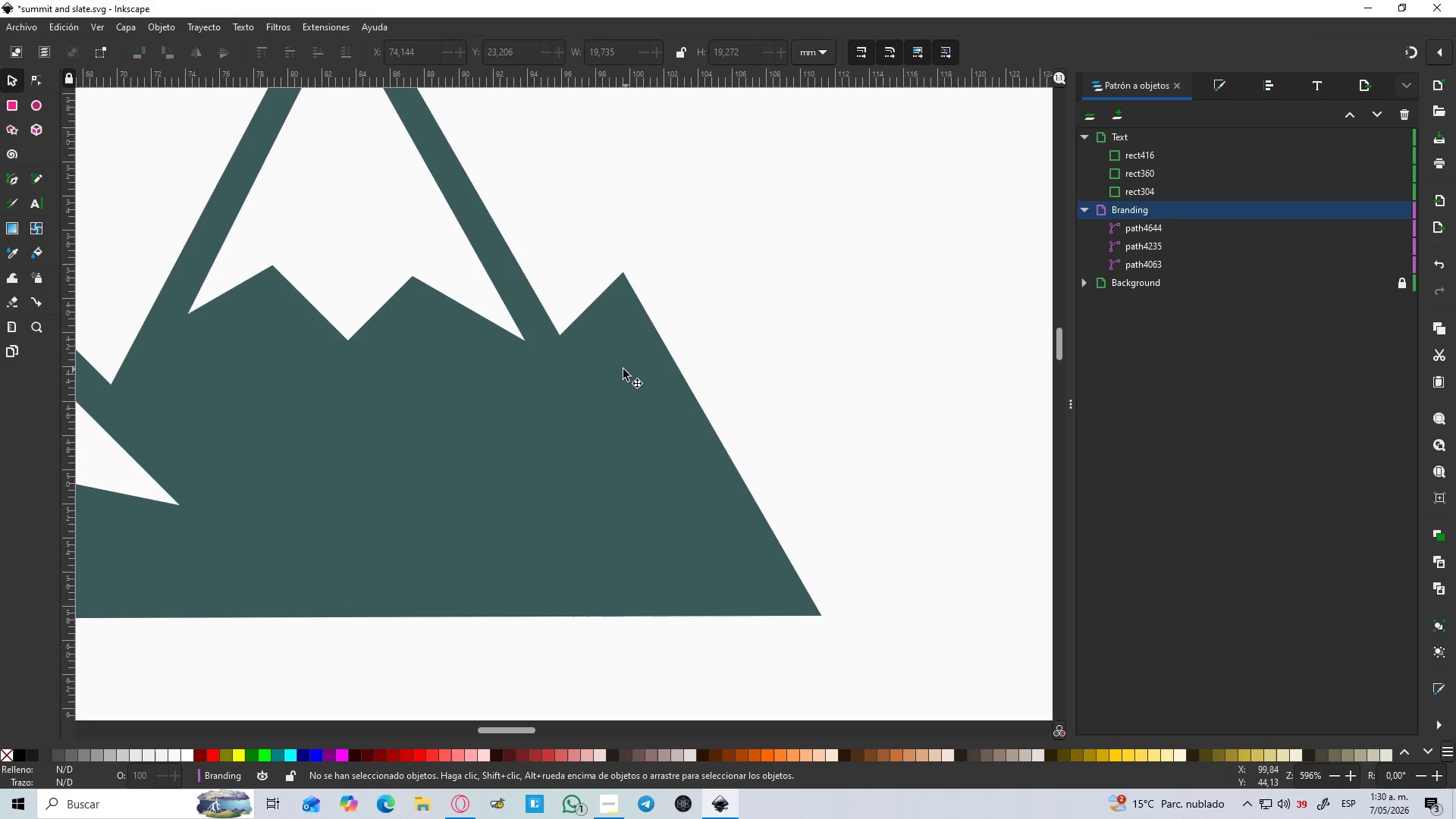 
key(B)
 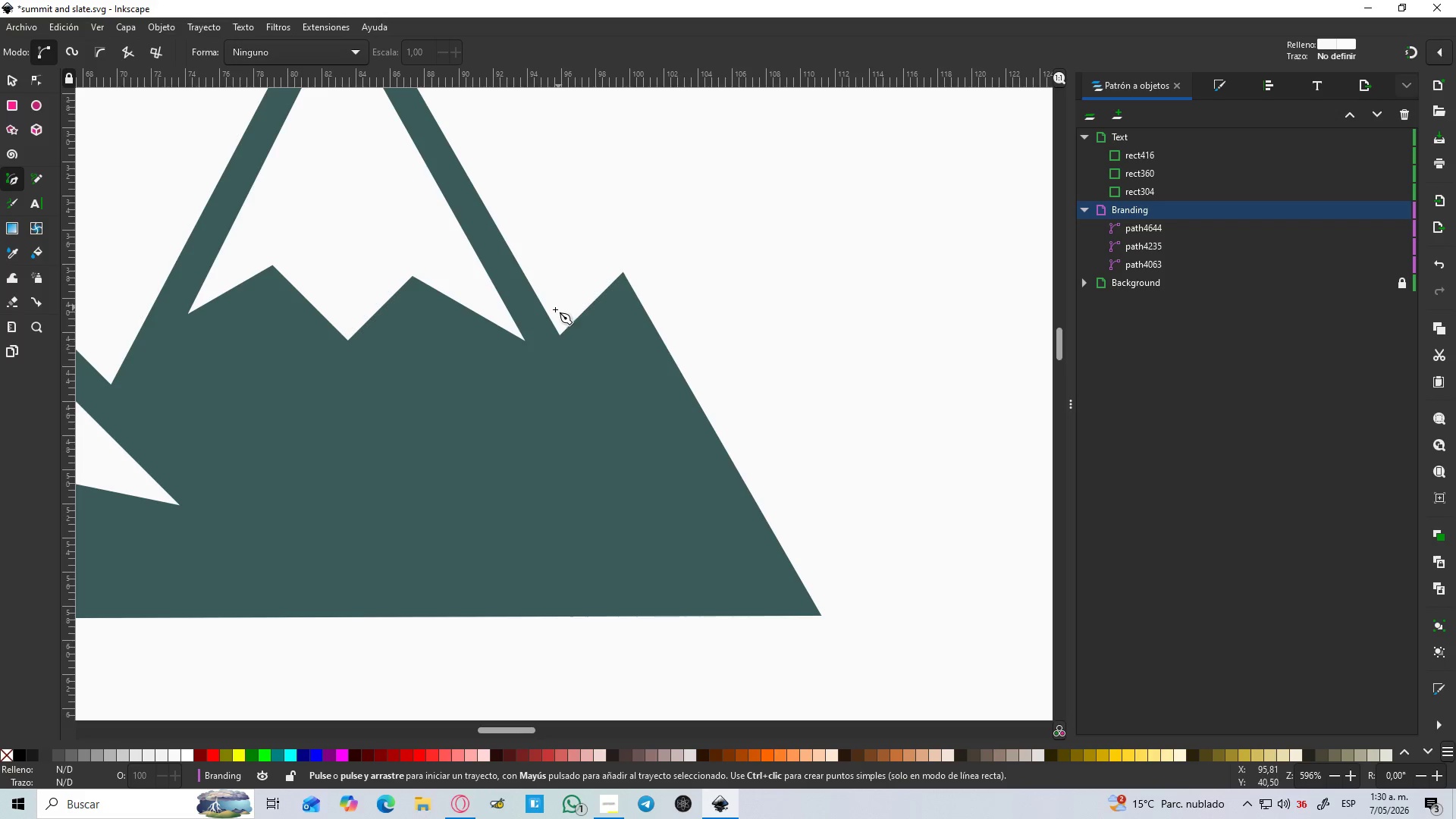 
left_click([574, 368])
 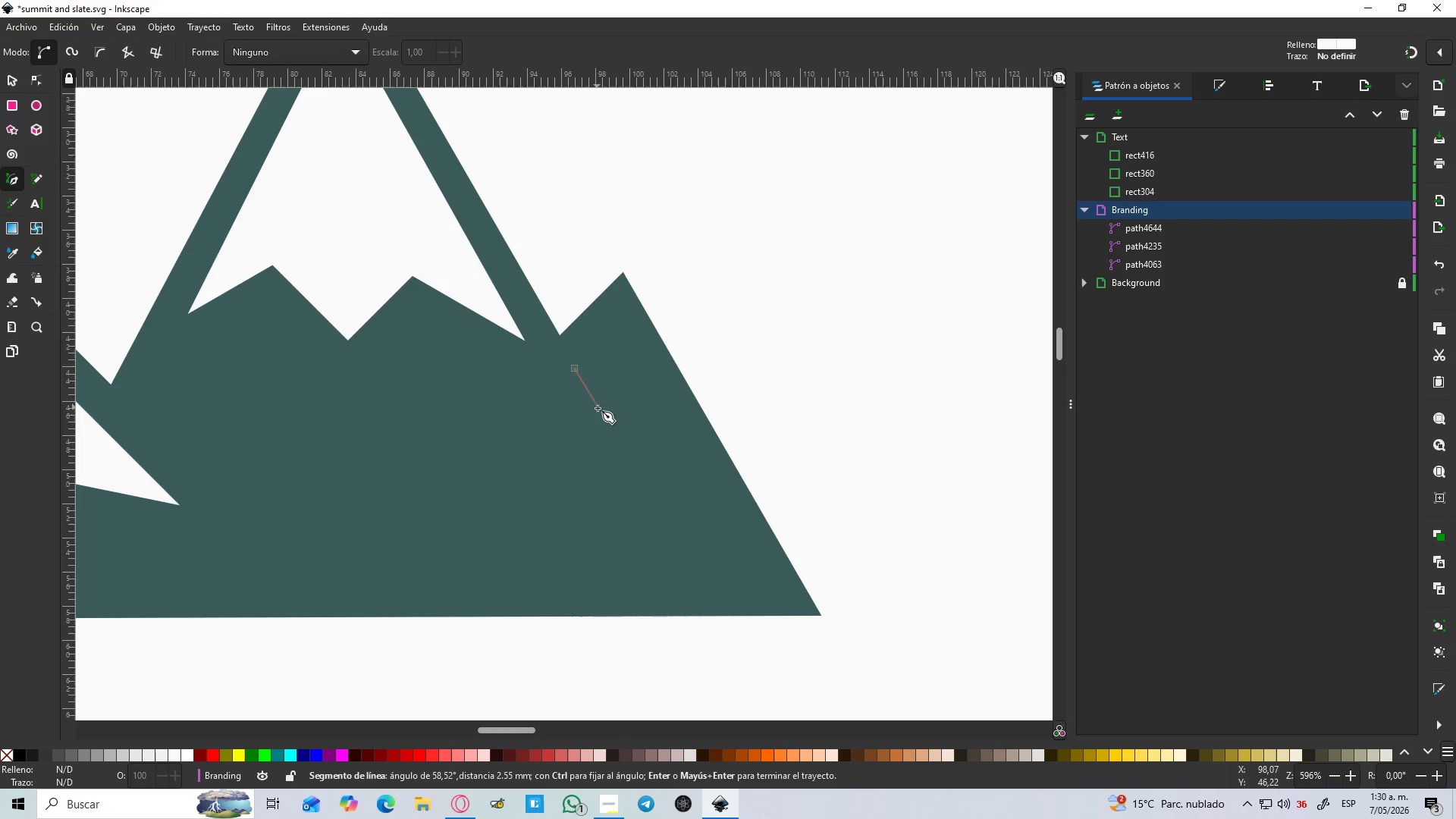 
hold_key(key=ControlLeft, duration=1.38)
left_click([616, 426])
 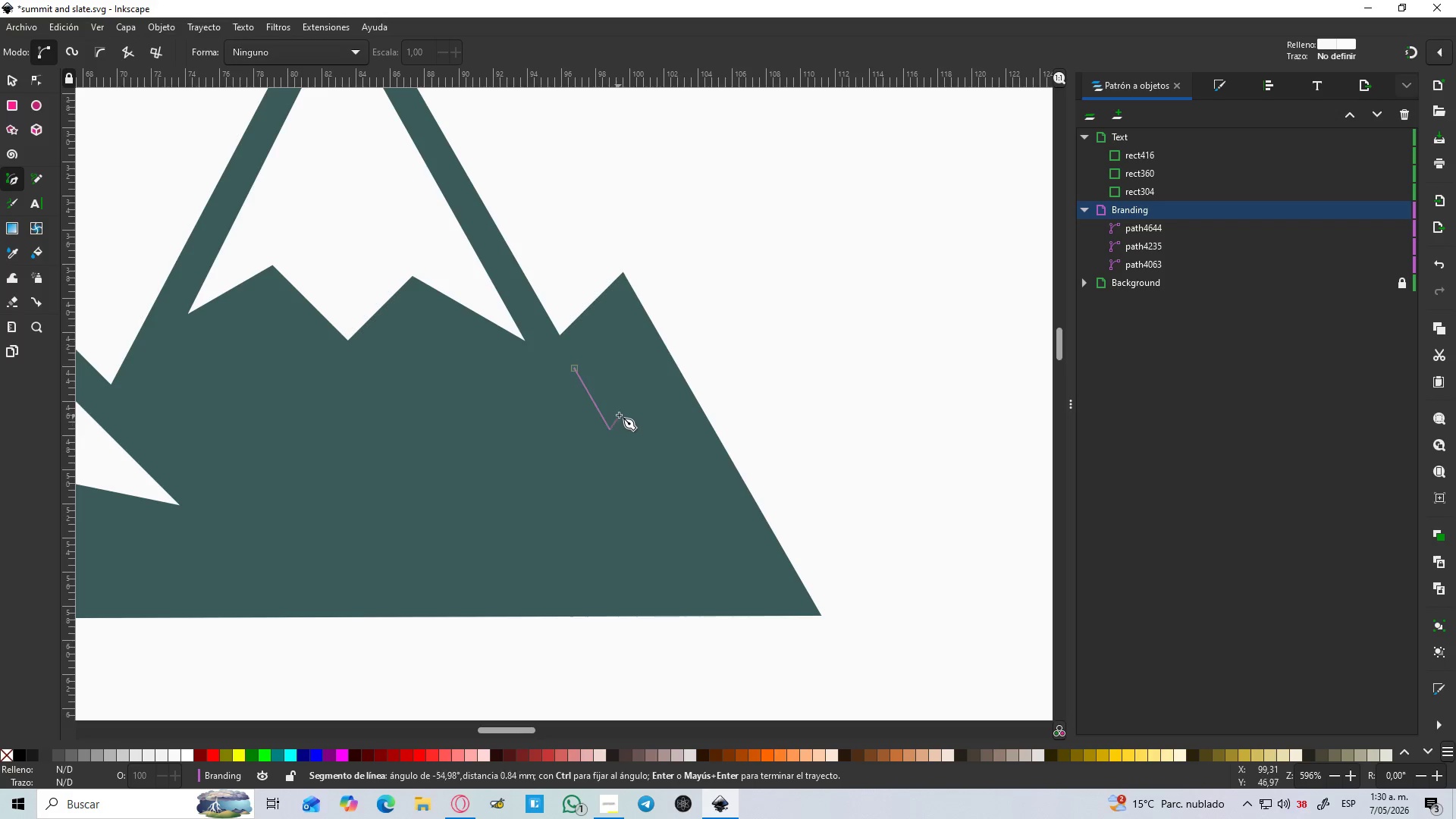 
hold_key(key=ControlLeft, duration=1.05)
left_click([615, 397])
 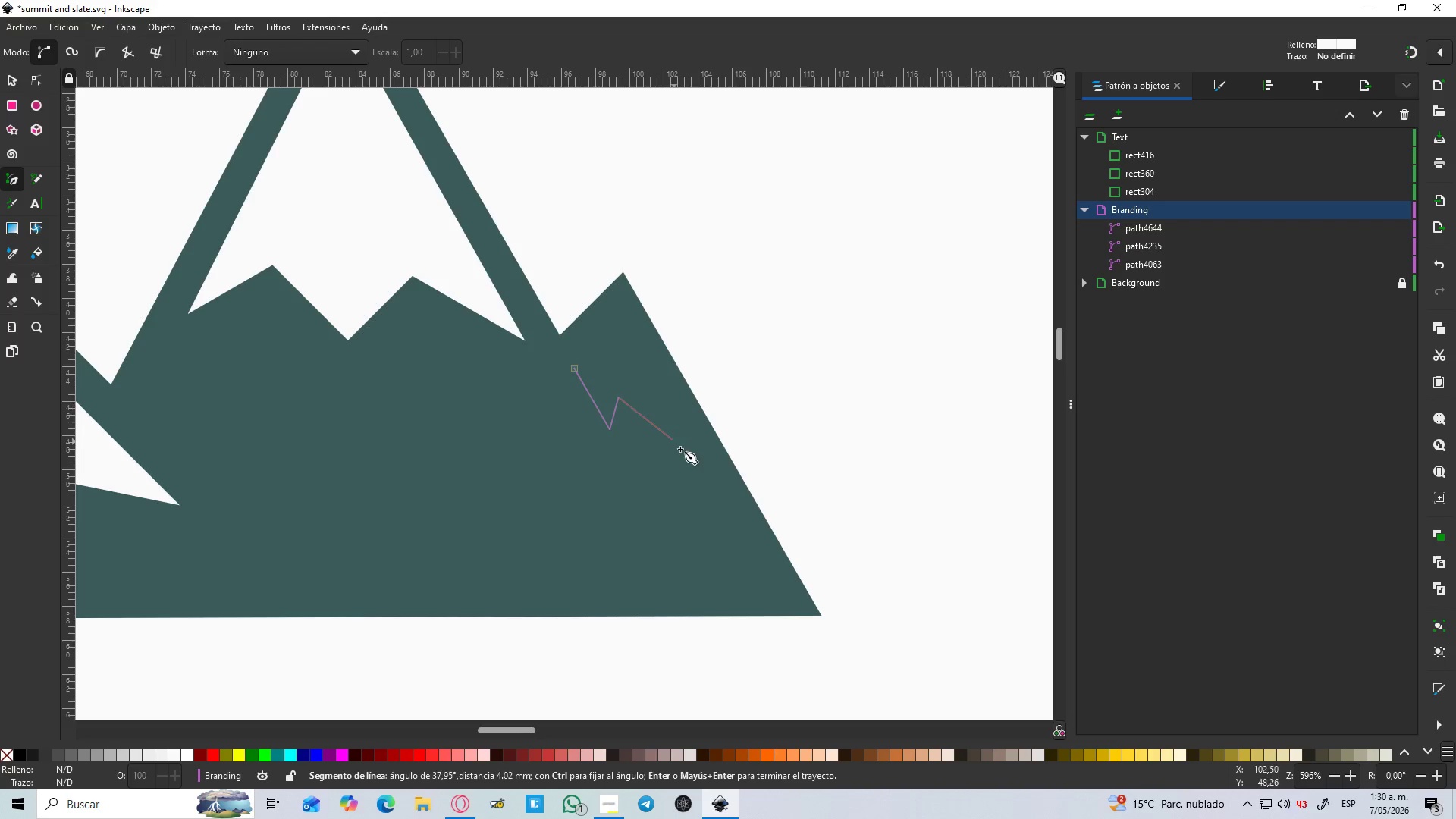 
hold_key(key=ControlLeft, duration=1.52)
 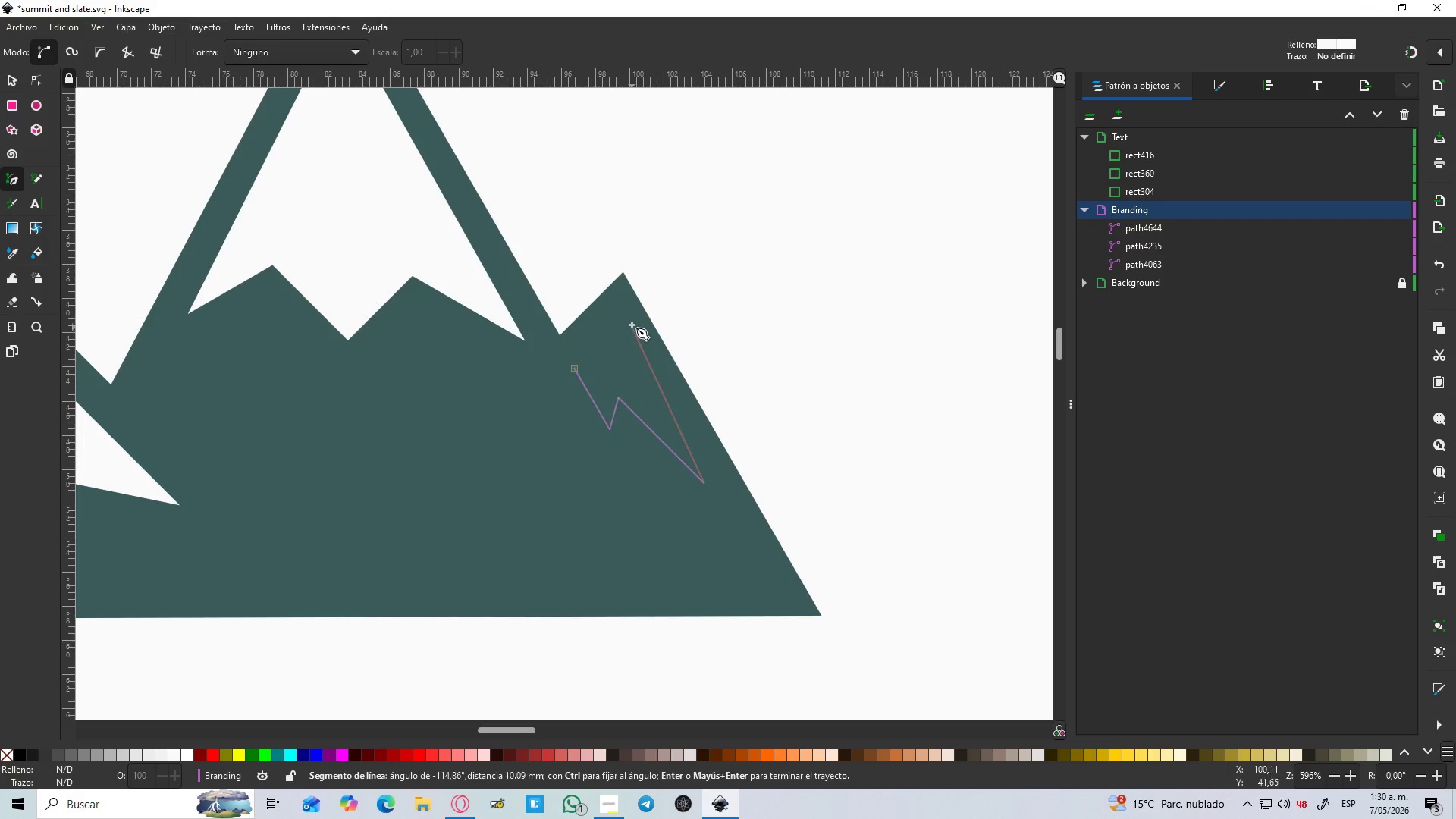 
hold_key(key=ControlLeft, duration=0.58)
 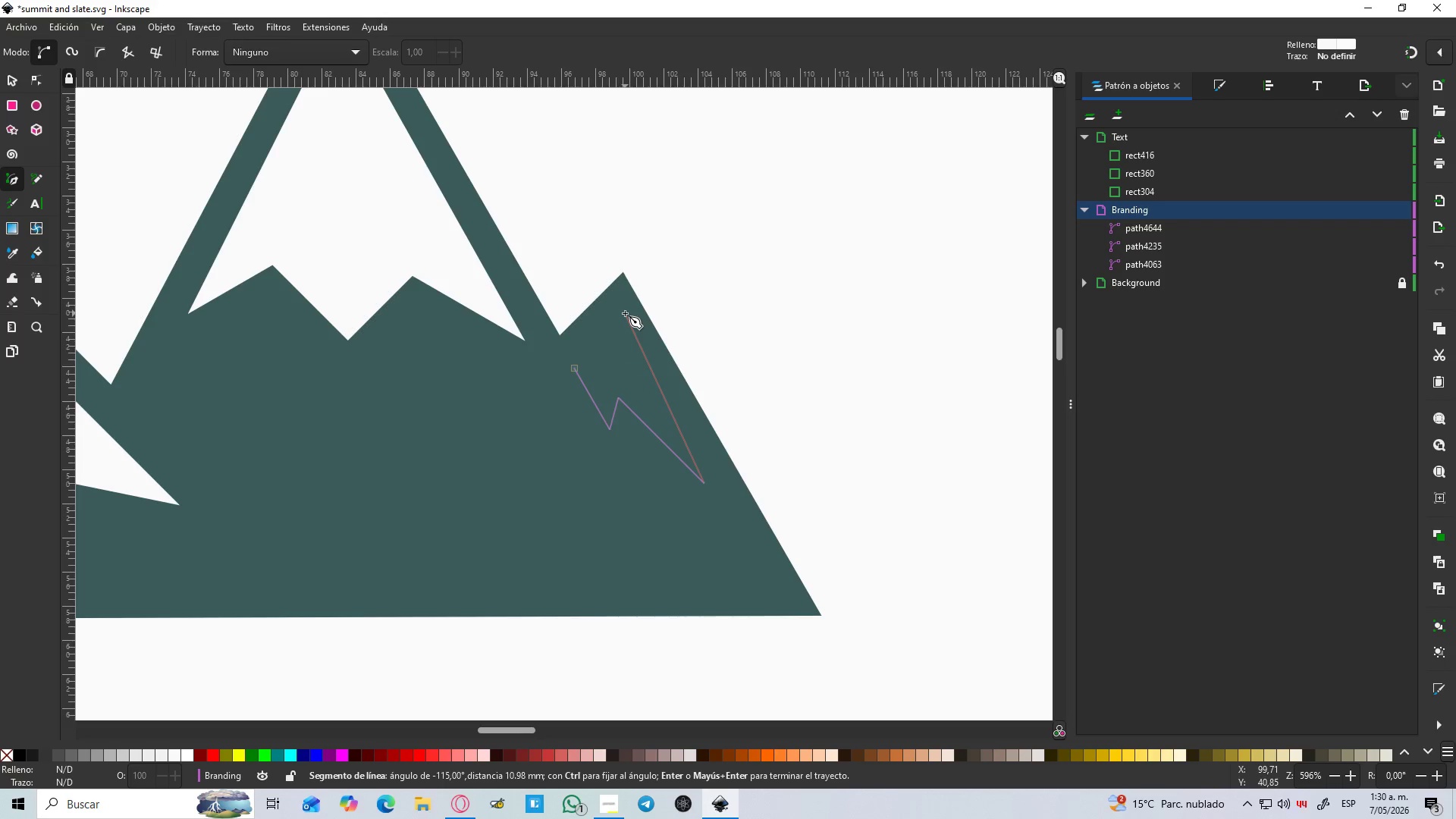 
hold_key(key=ControlLeft, duration=4.16)
left_click([575, 366])
 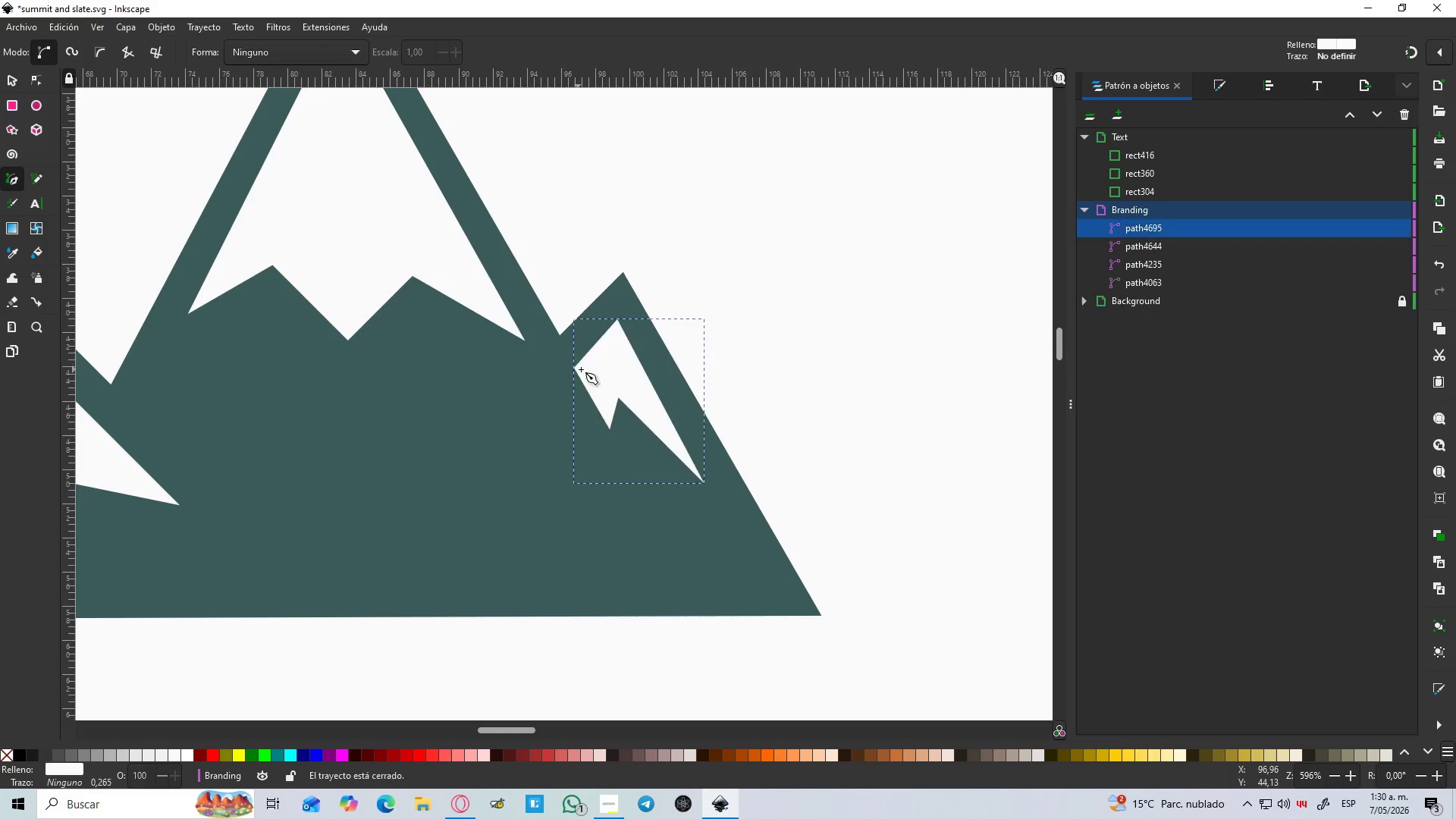 
hold_key(key=ControlLeft, duration=0.59)
scroll: coordinate [599, 369], scroll_direction: down, amount: 4.0
 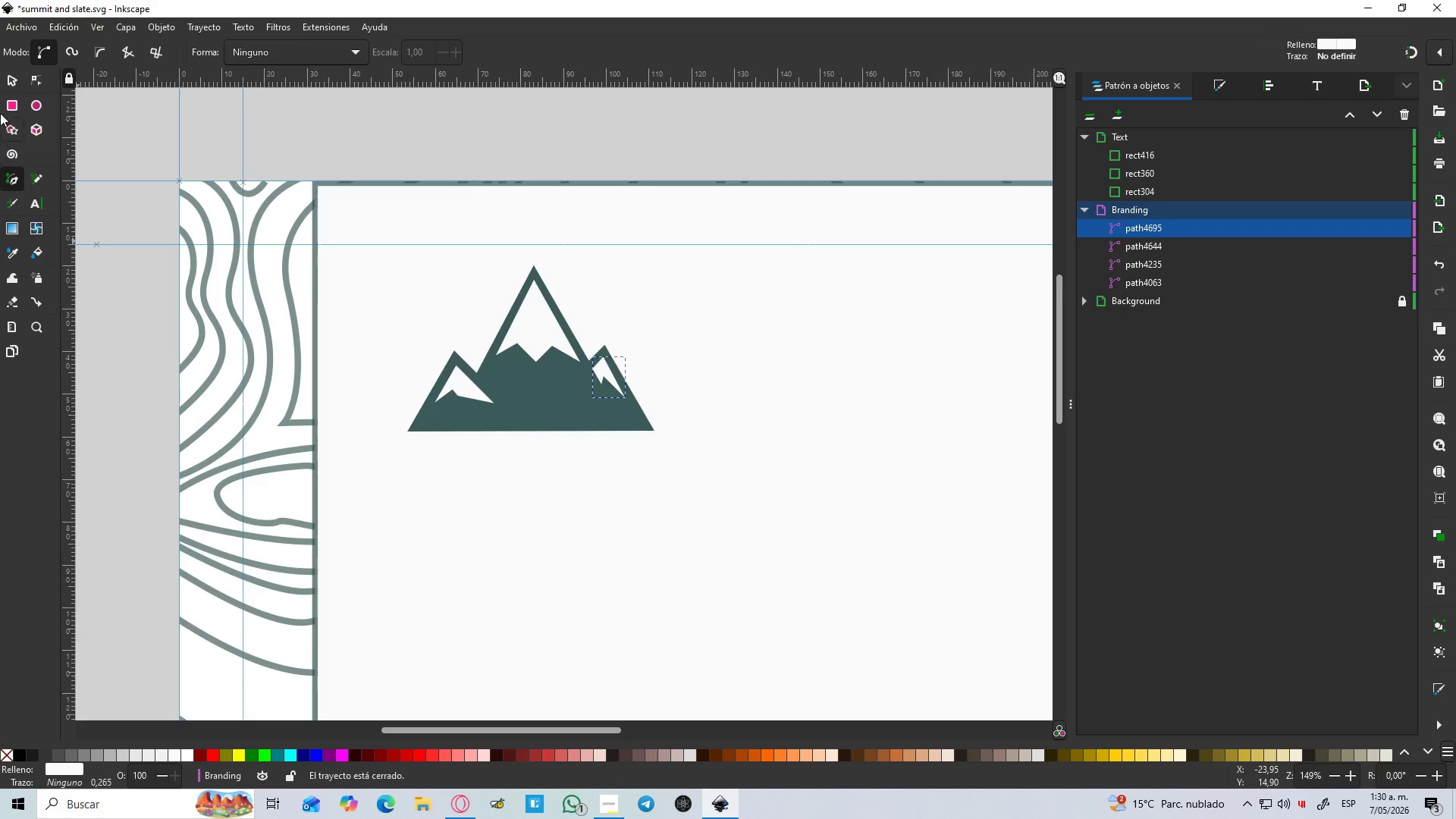 
left_click([7, 82])
 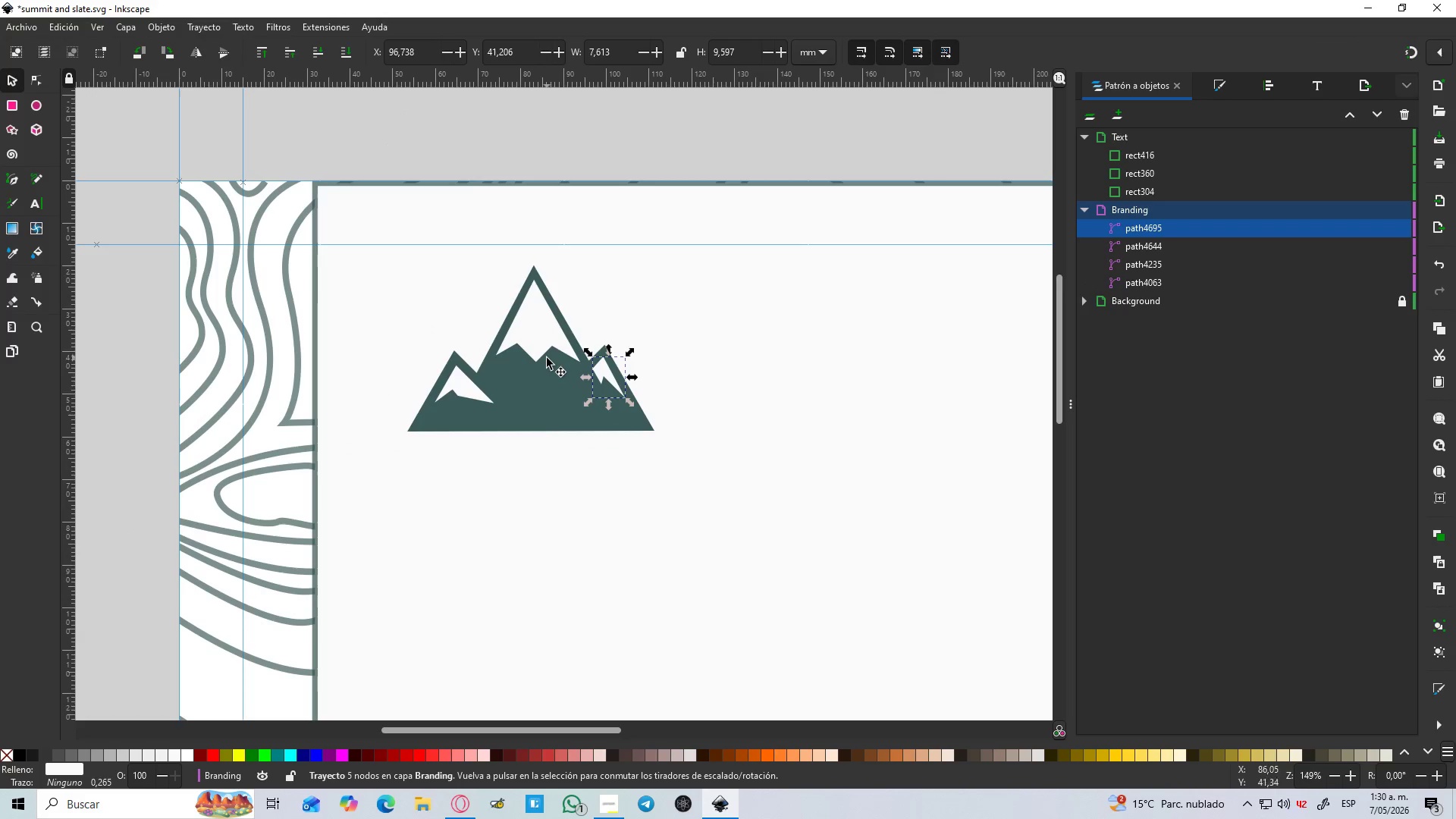 
hold_key(key=ShiftLeft, duration=0.98)
left_click([539, 333])
 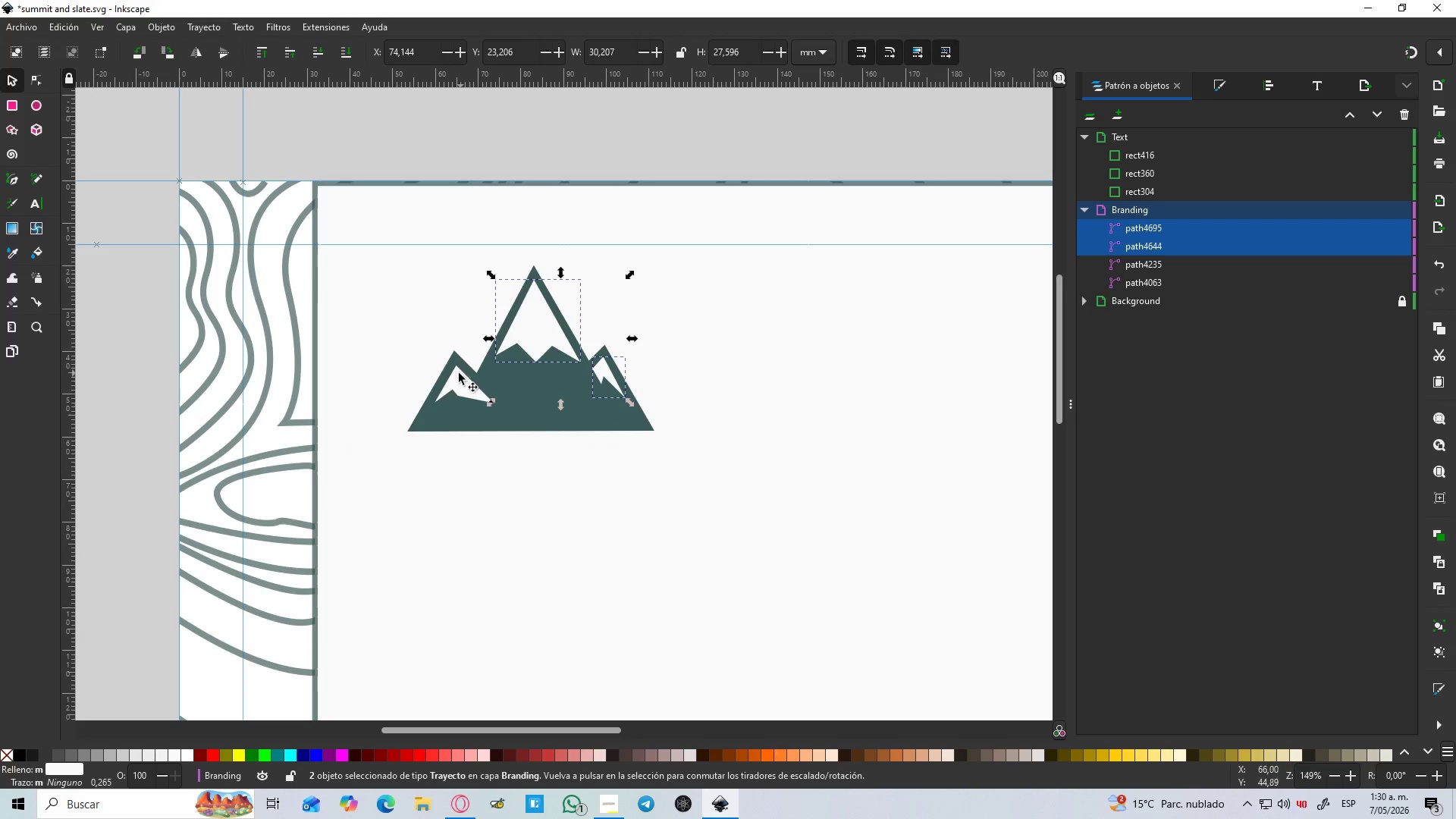 
left_click([457, 375])
 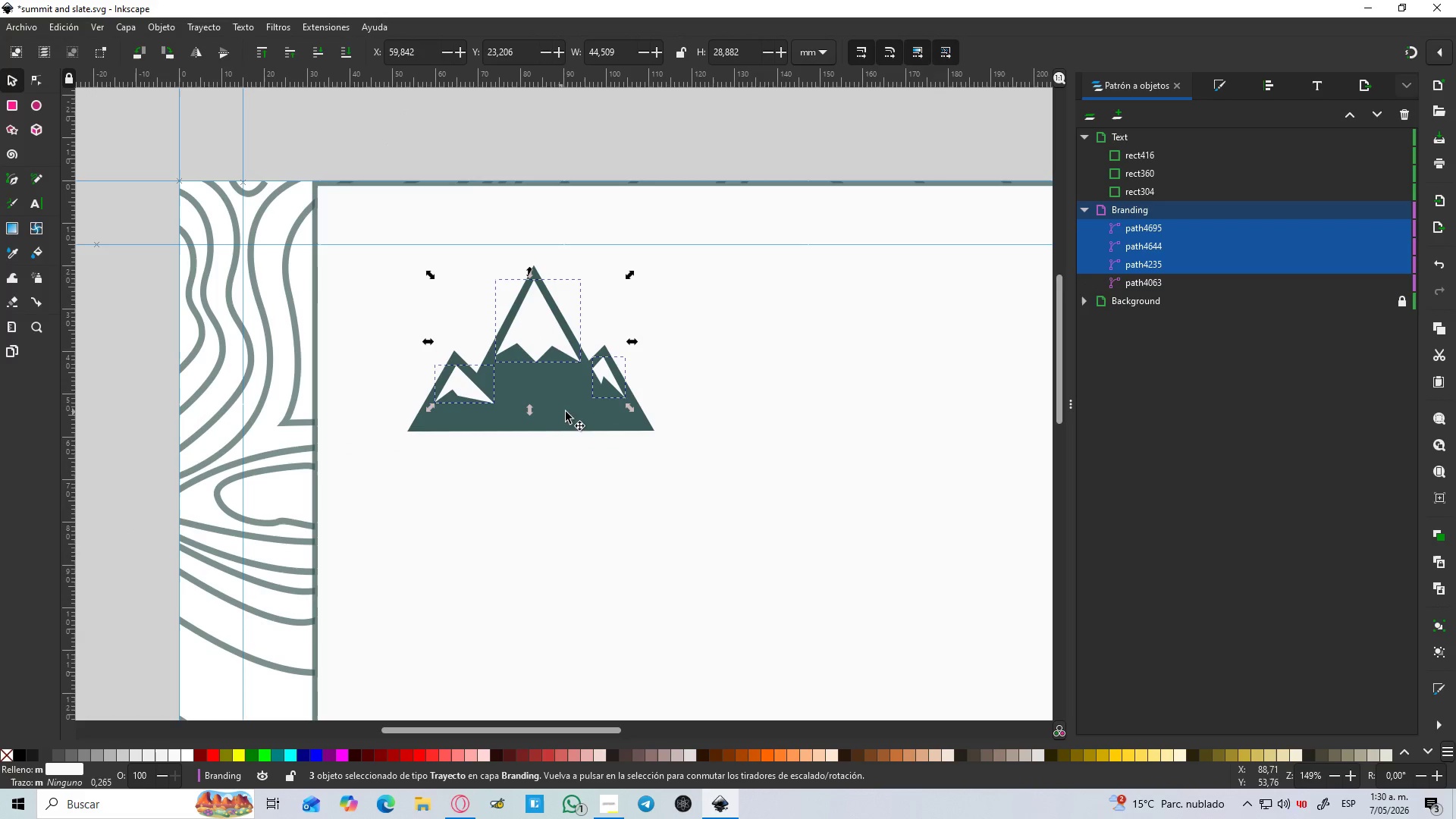 
double_click([566, 413])
 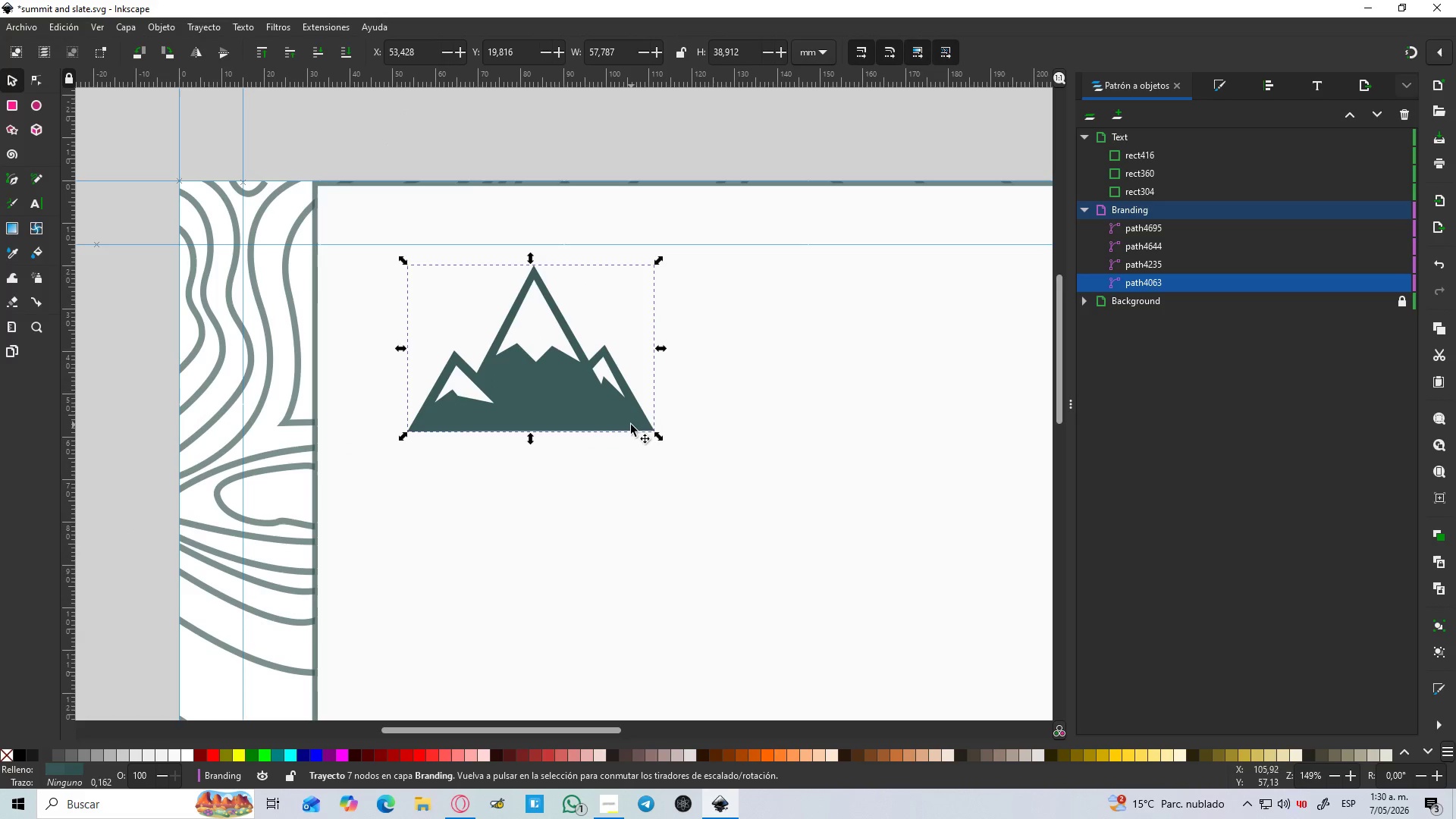 
hold_key(key=ShiftLeft, duration=1.5)
left_click([609, 382])
 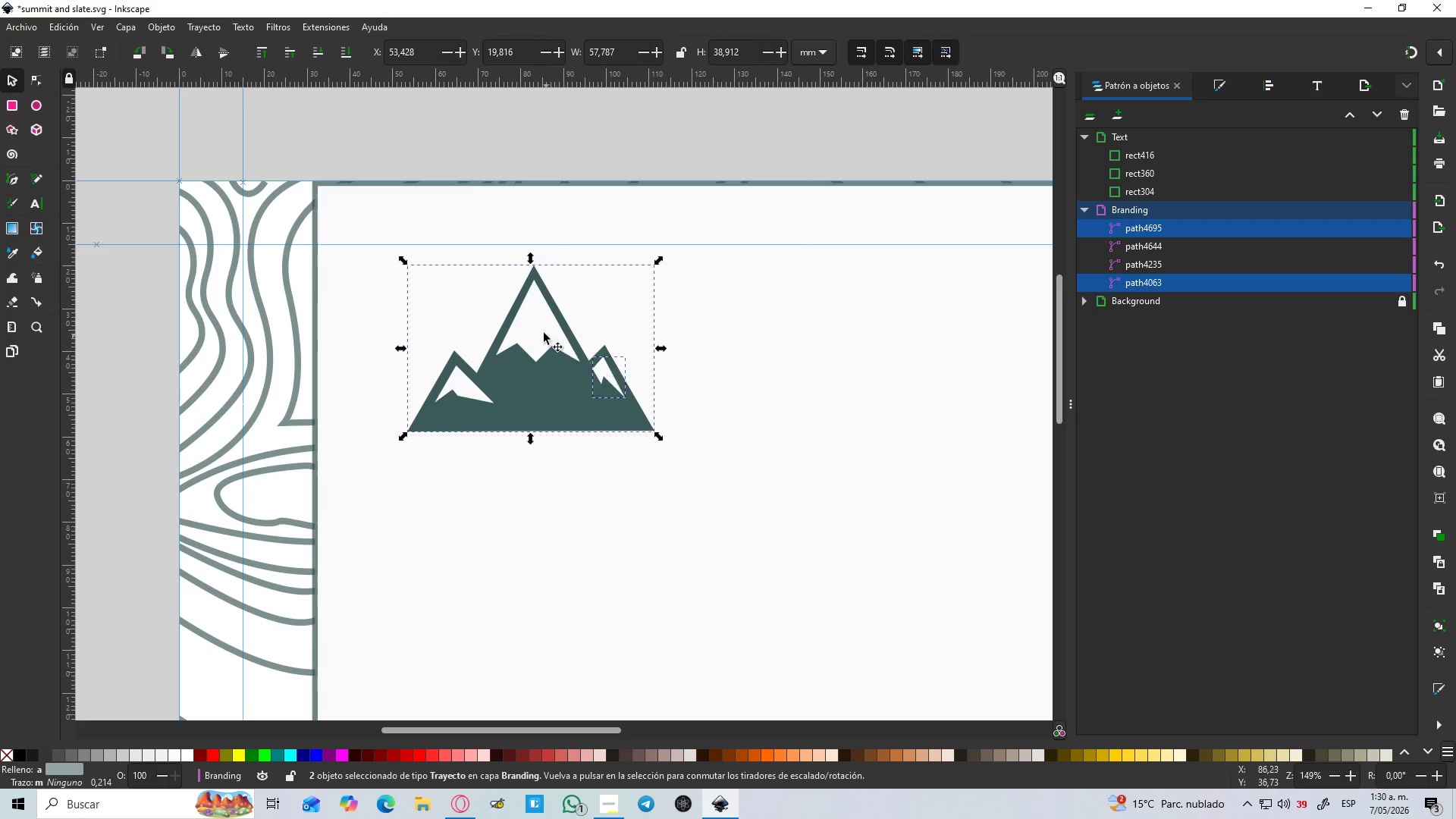 
left_click([538, 326])
 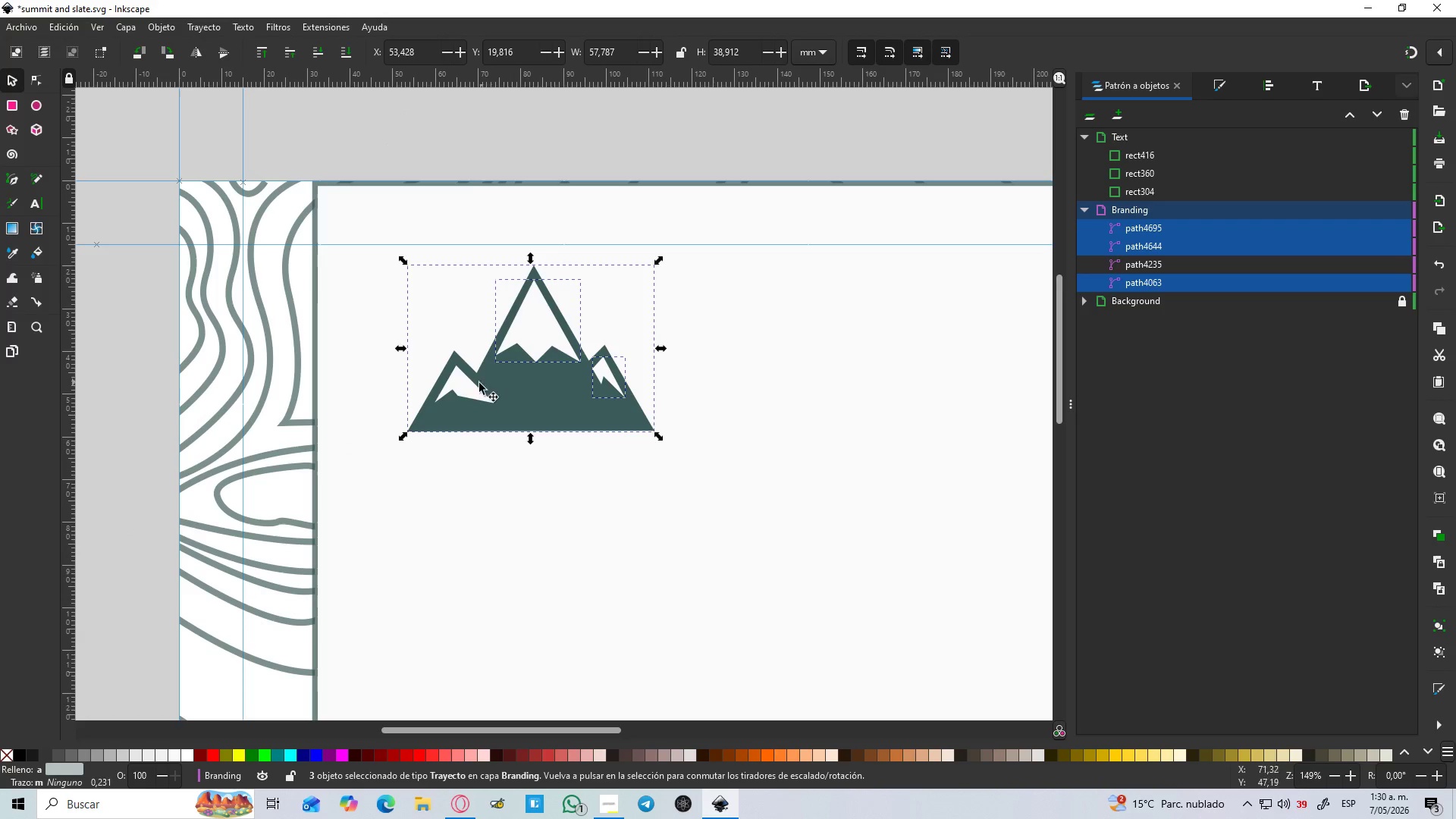 
left_click([463, 388])
 